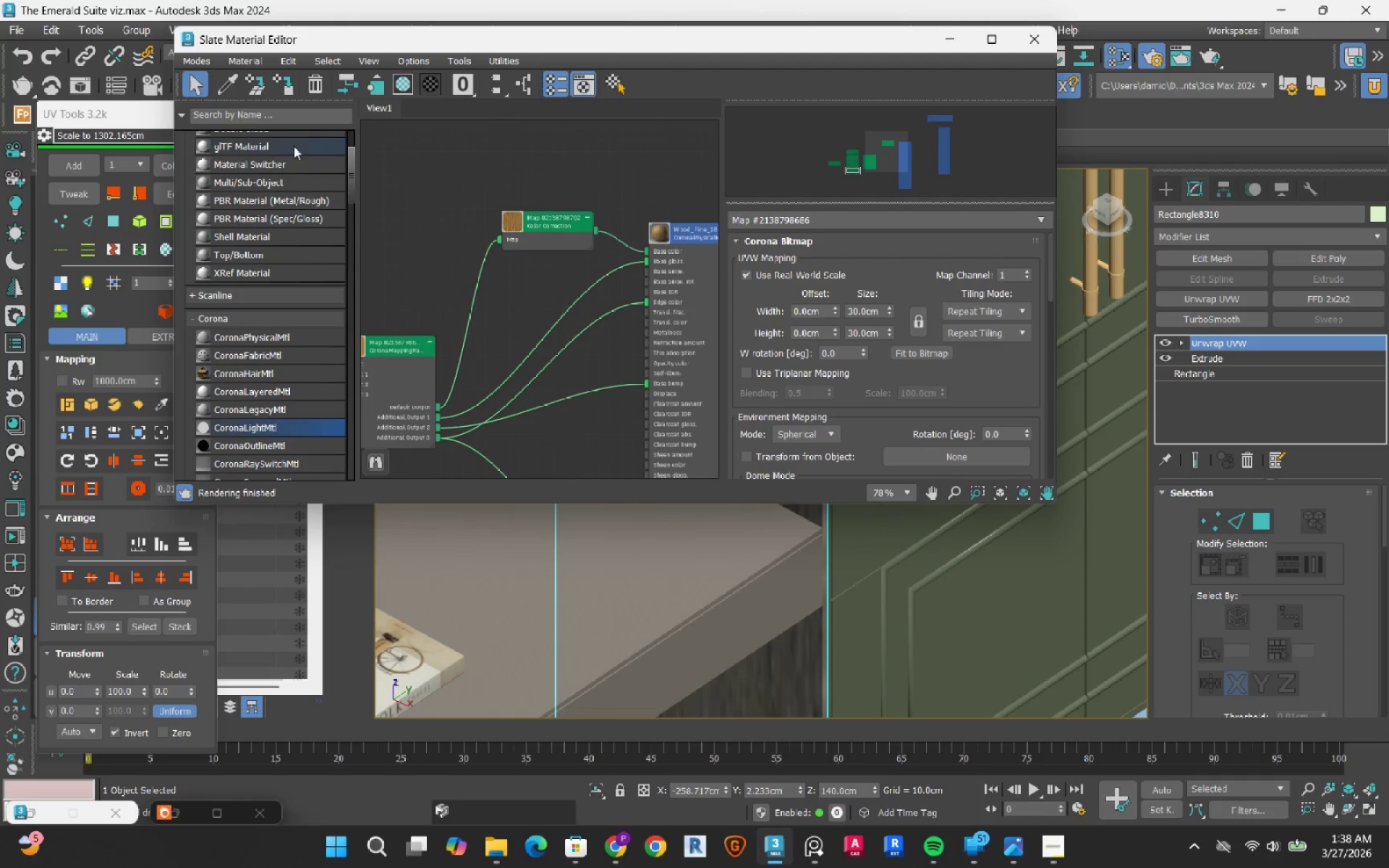 
scroll: coordinate [611, 312], scroll_direction: down, amount: 5.0
 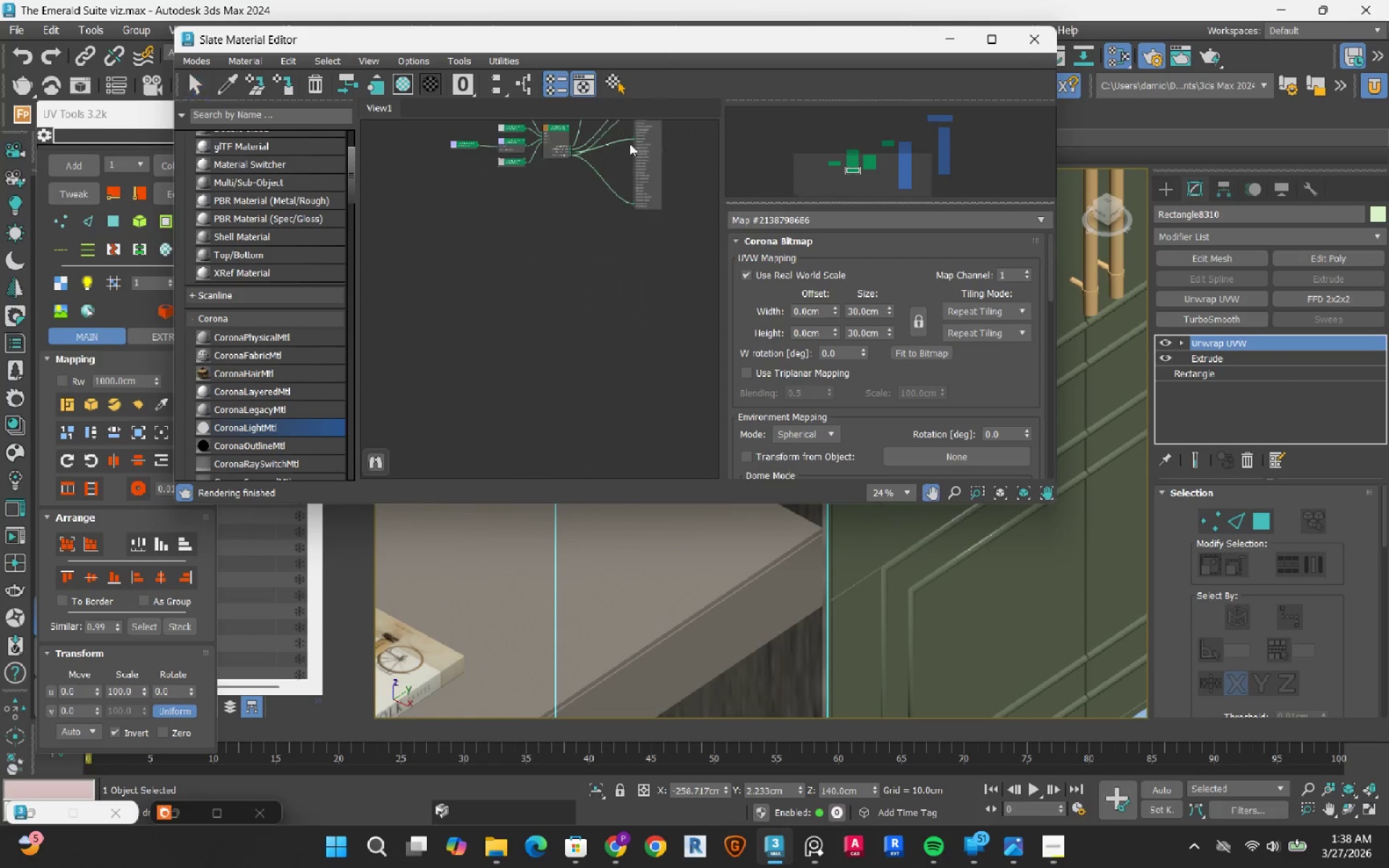 
scroll: coordinate [637, 250], scroll_direction: up, amount: 1.0
 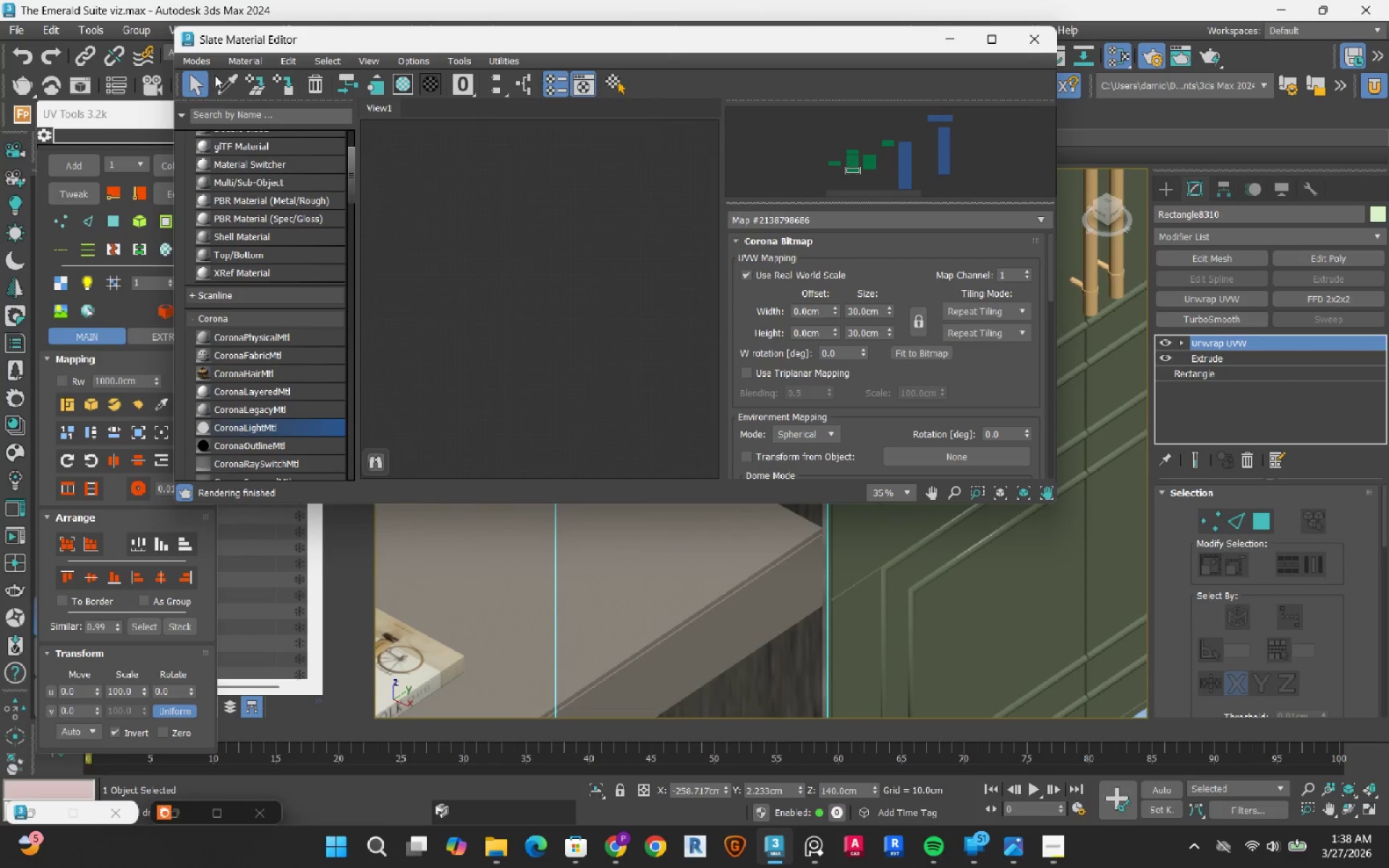 
left_click([225, 90])
 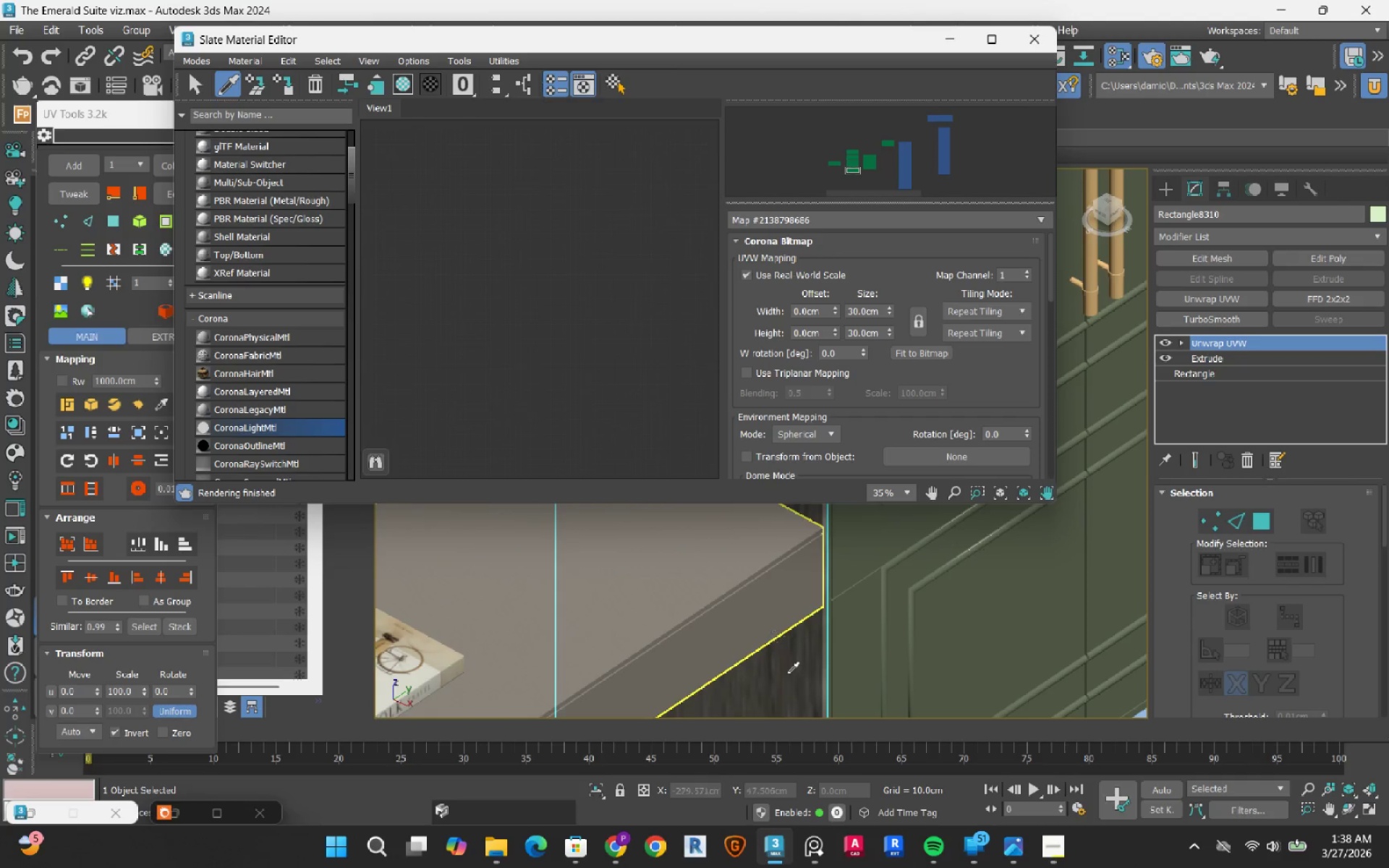 
left_click([791, 680])
 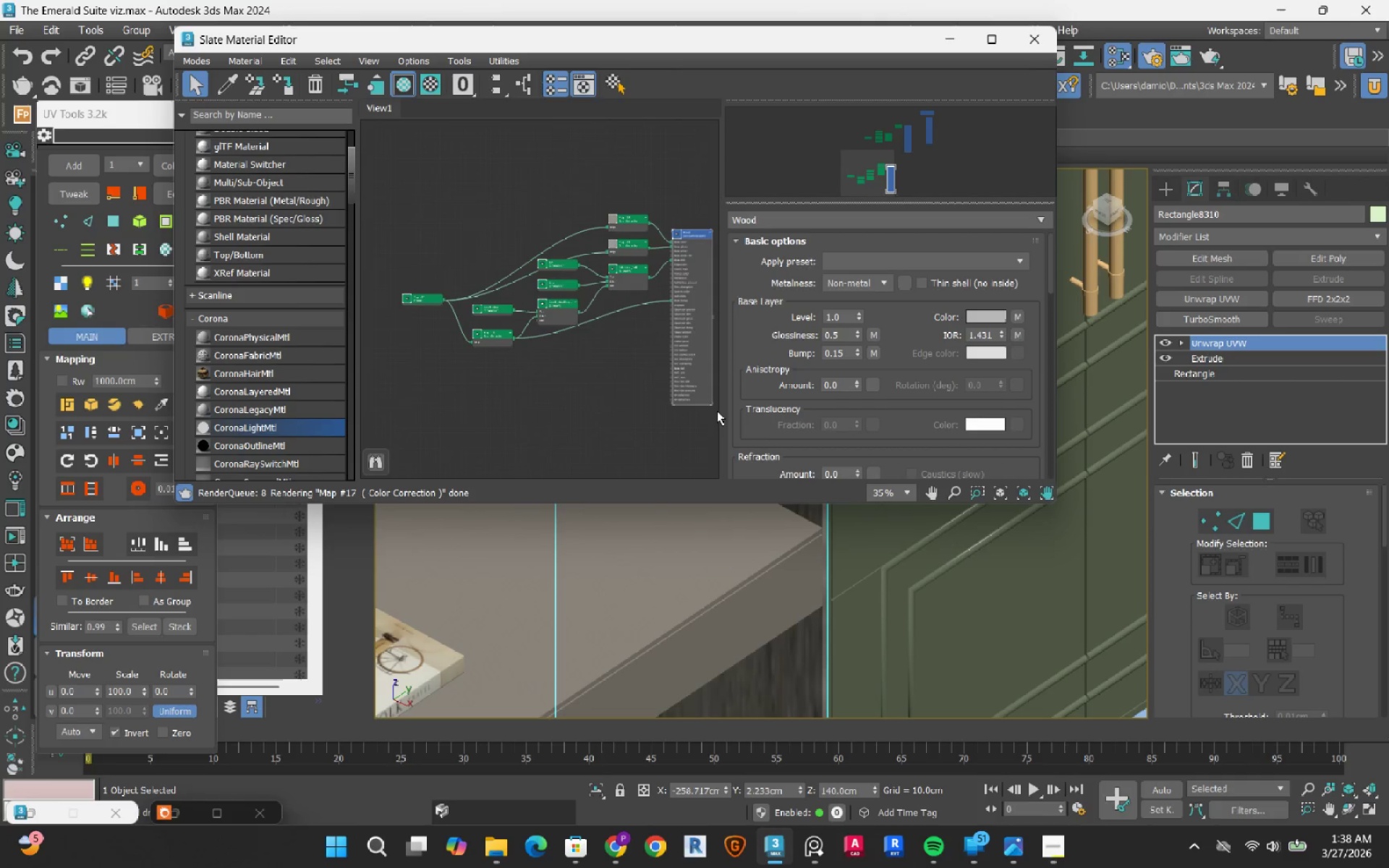 
scroll: coordinate [453, 306], scroll_direction: up, amount: 3.0
 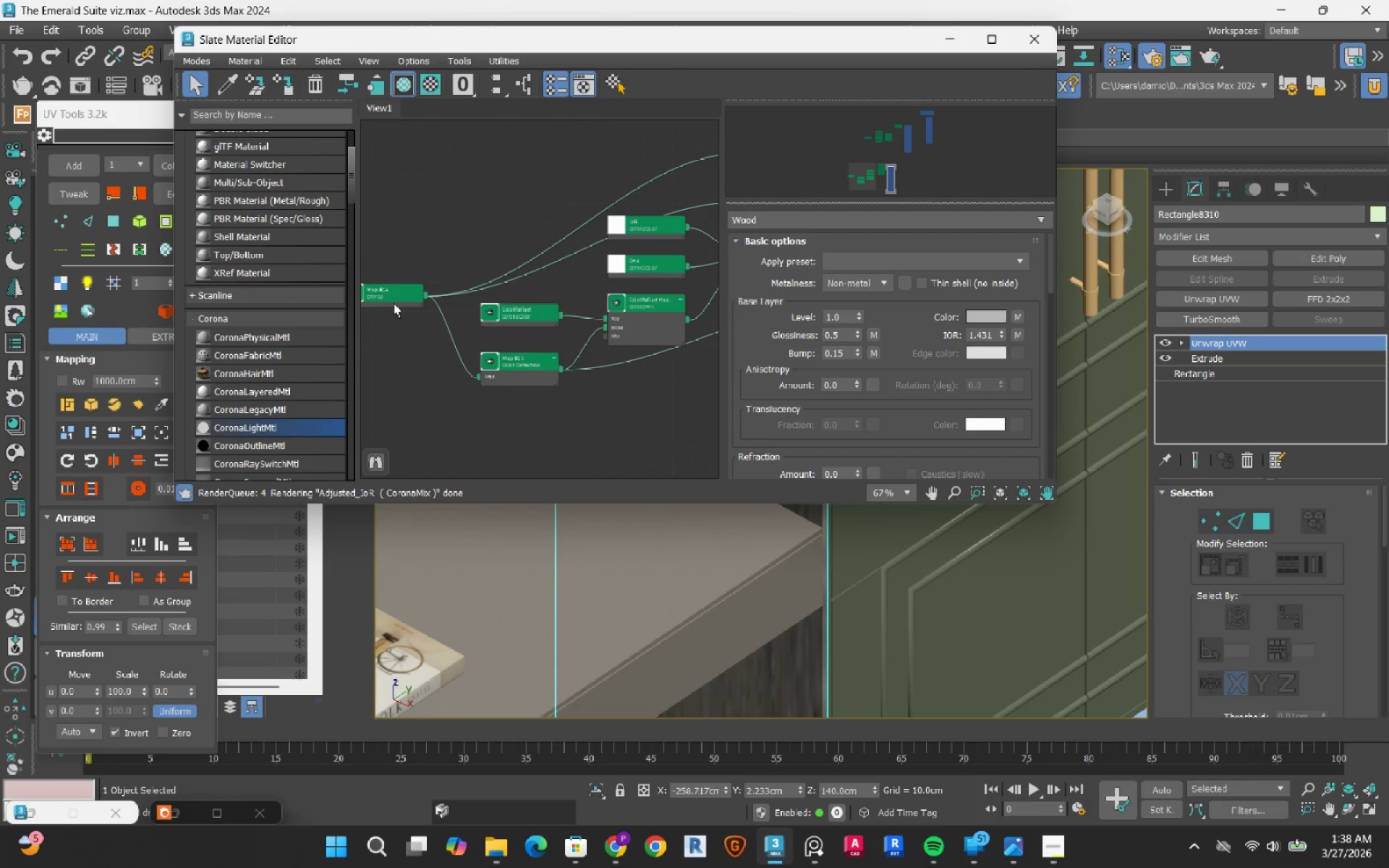 
left_click([394, 303])
 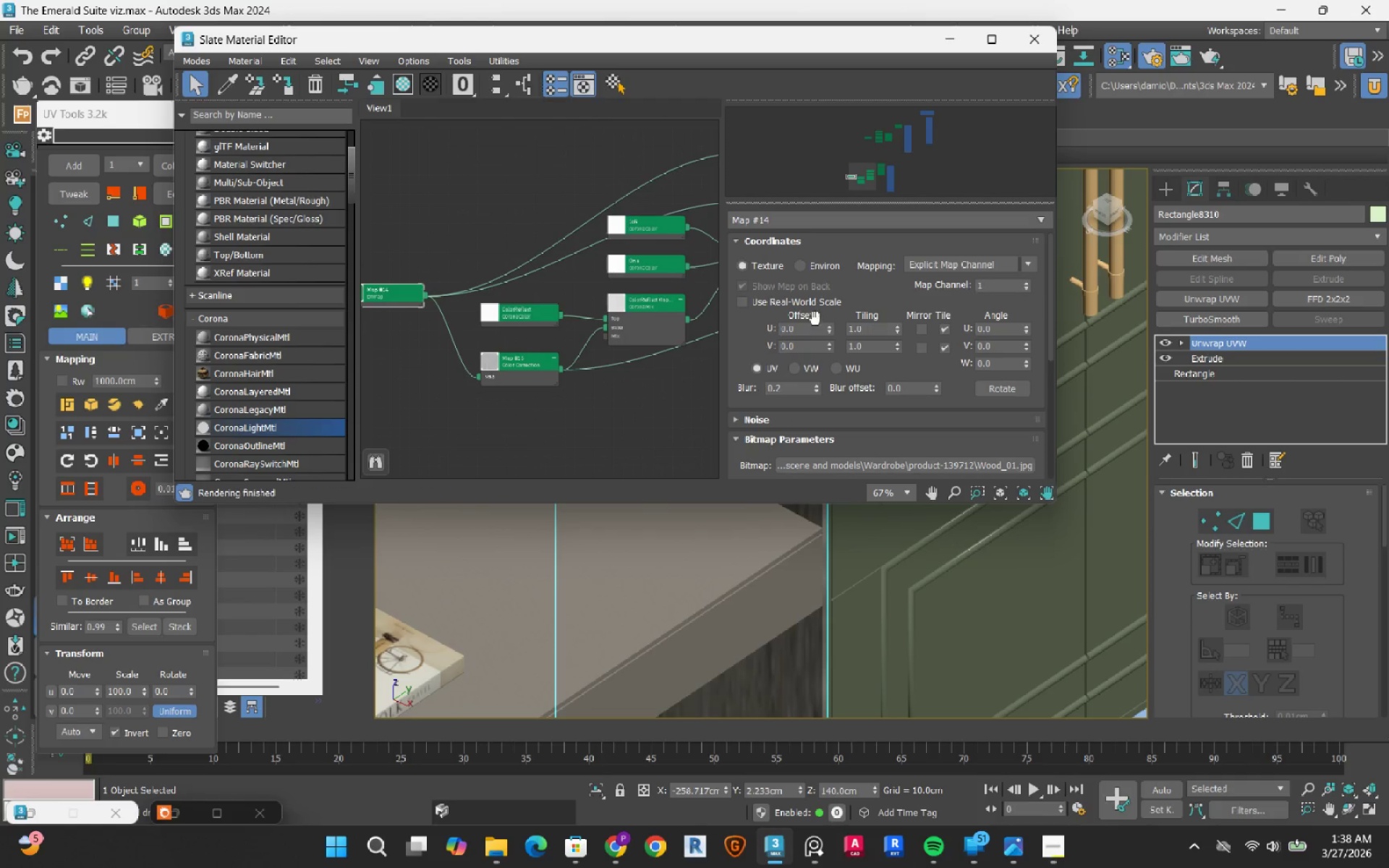 
left_click([815, 311])
 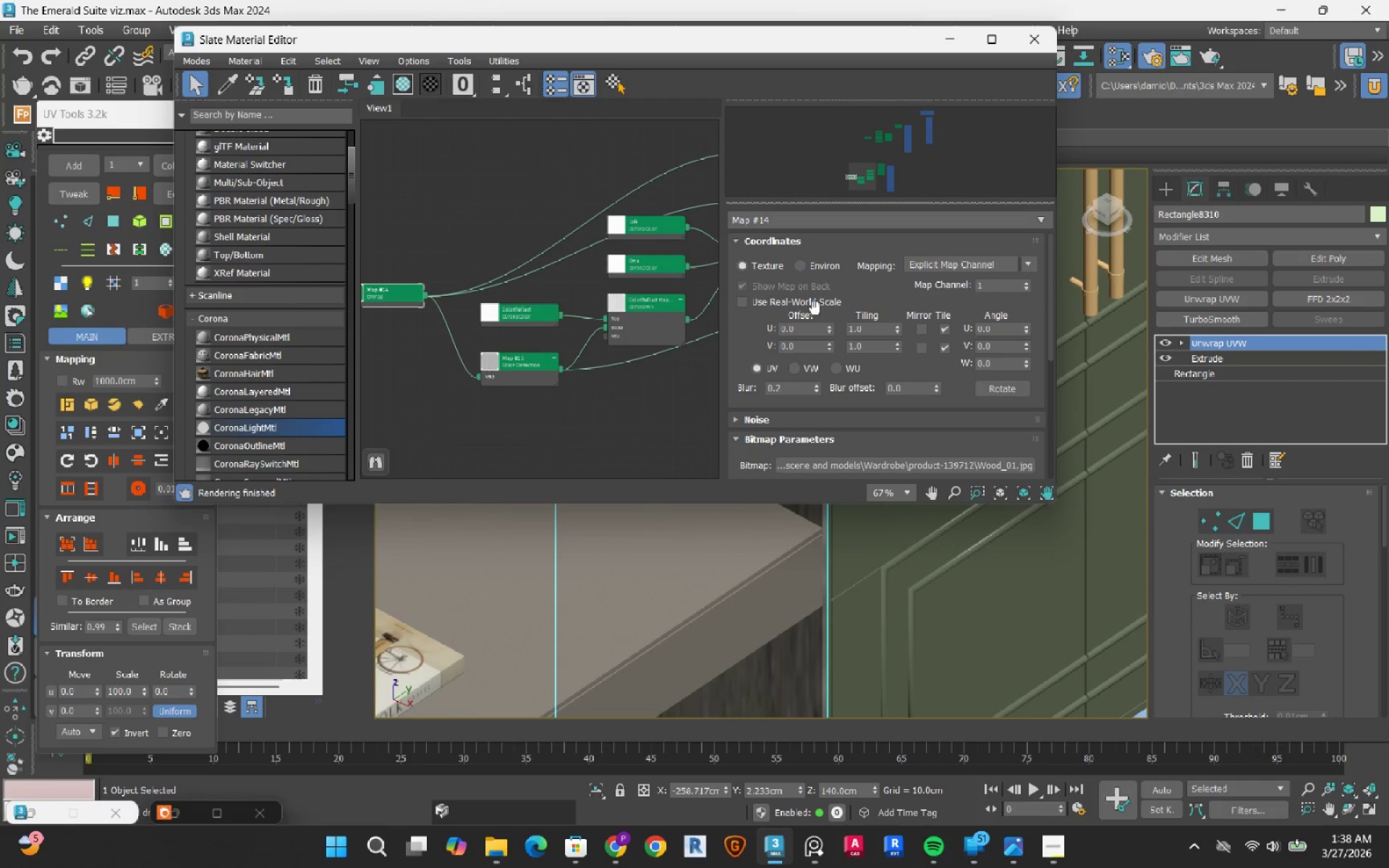 
left_click([815, 300])
 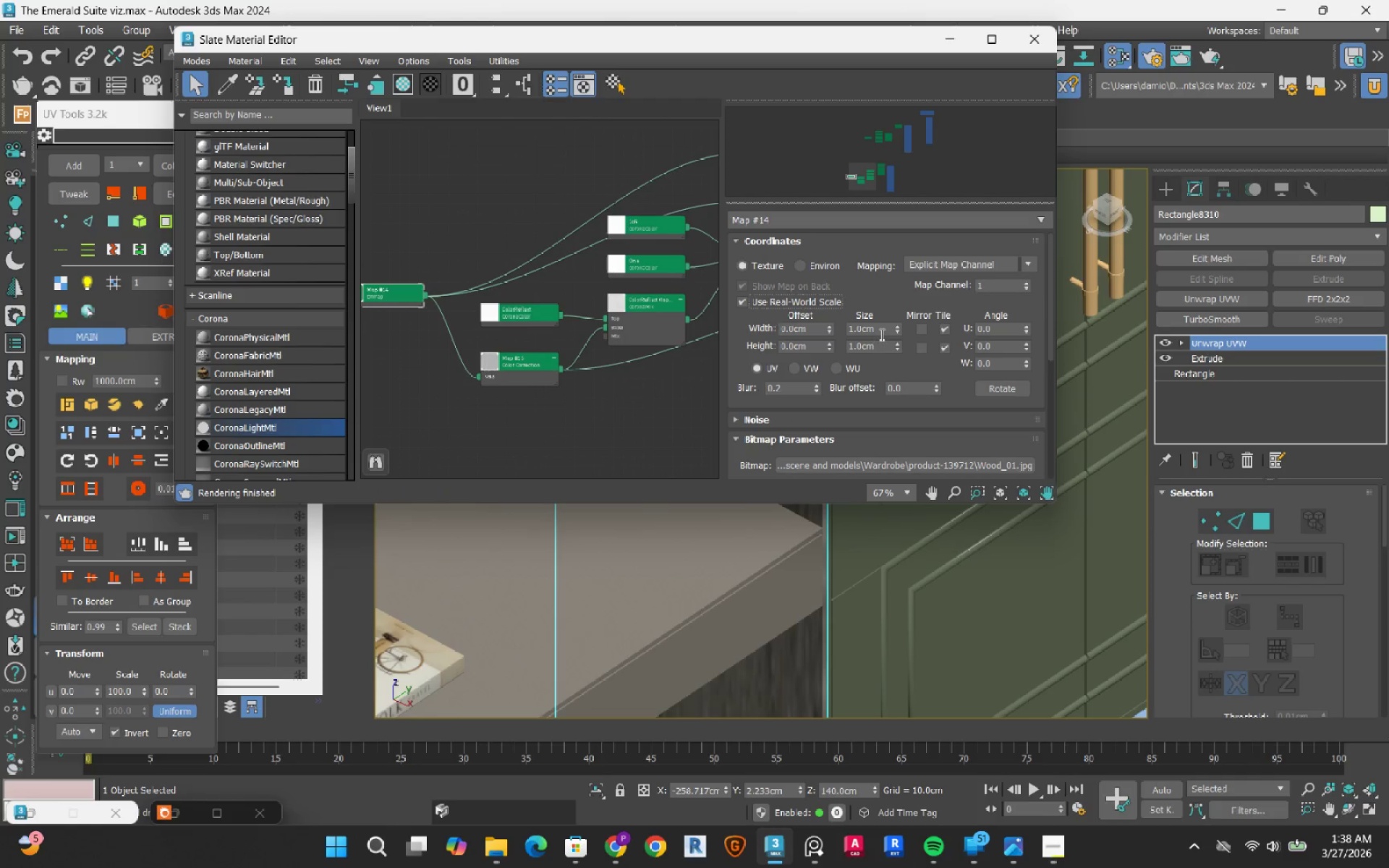 
double_click([880, 333])
 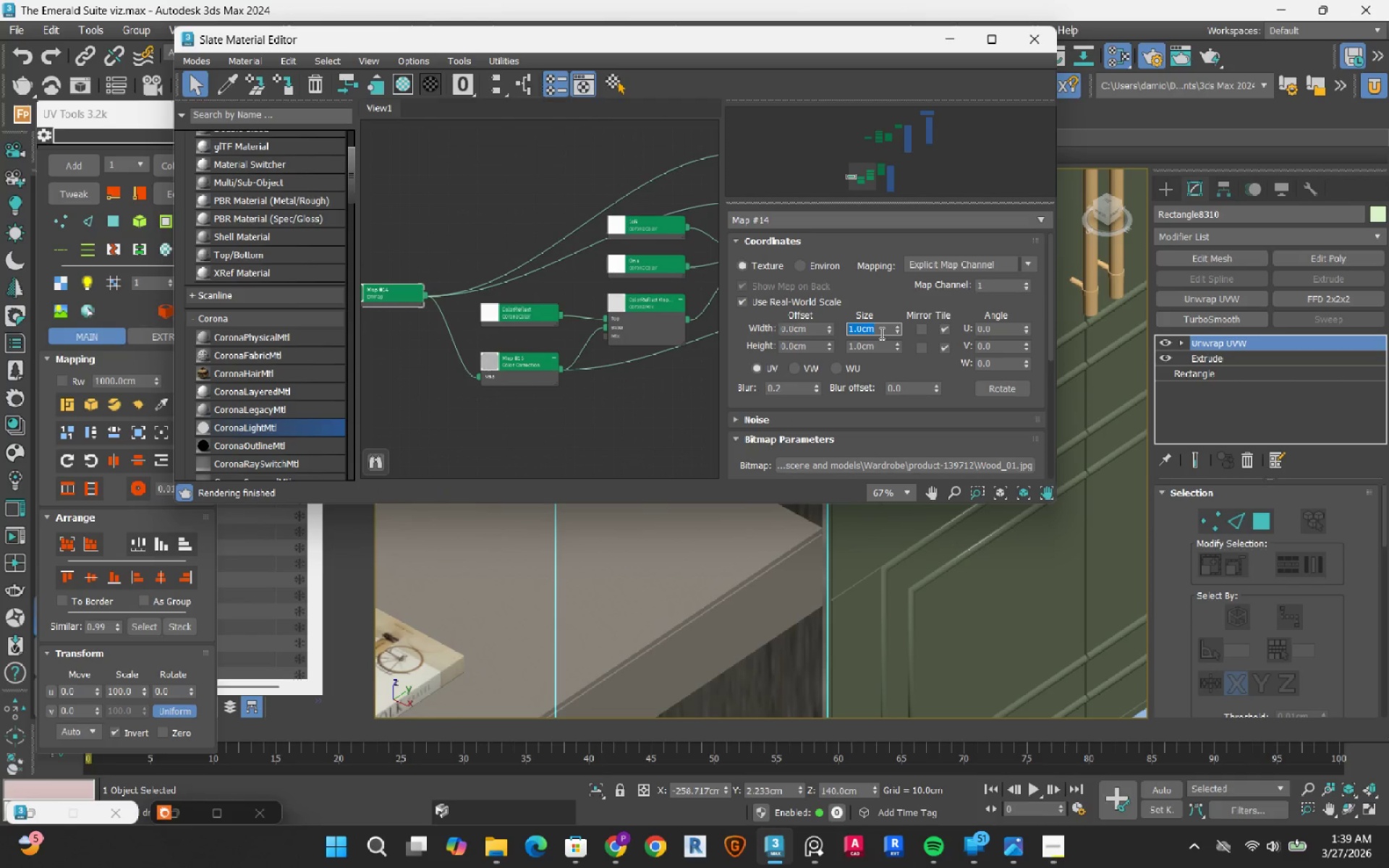 
key(Numpad3)
 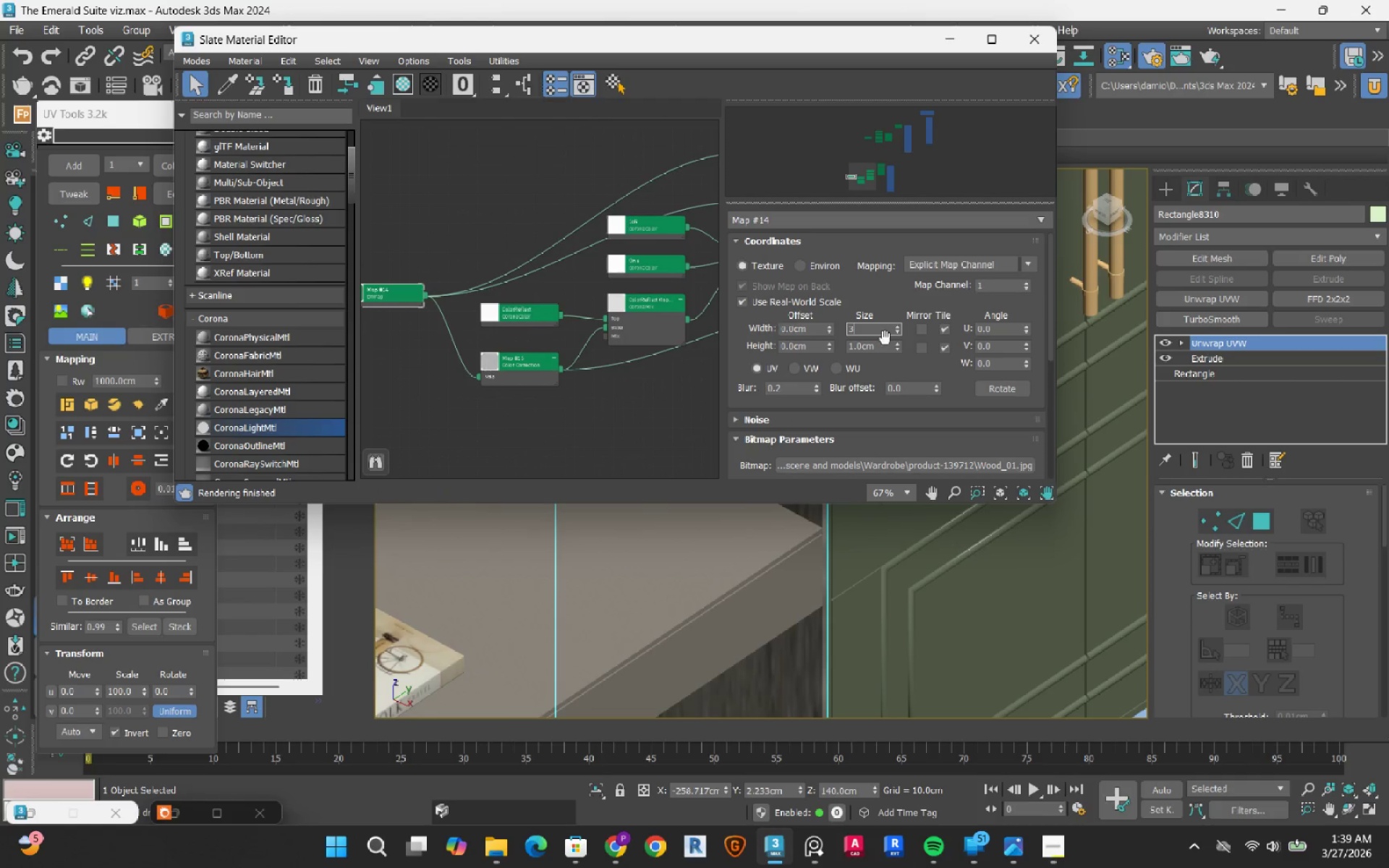 
key(Numpad0)
 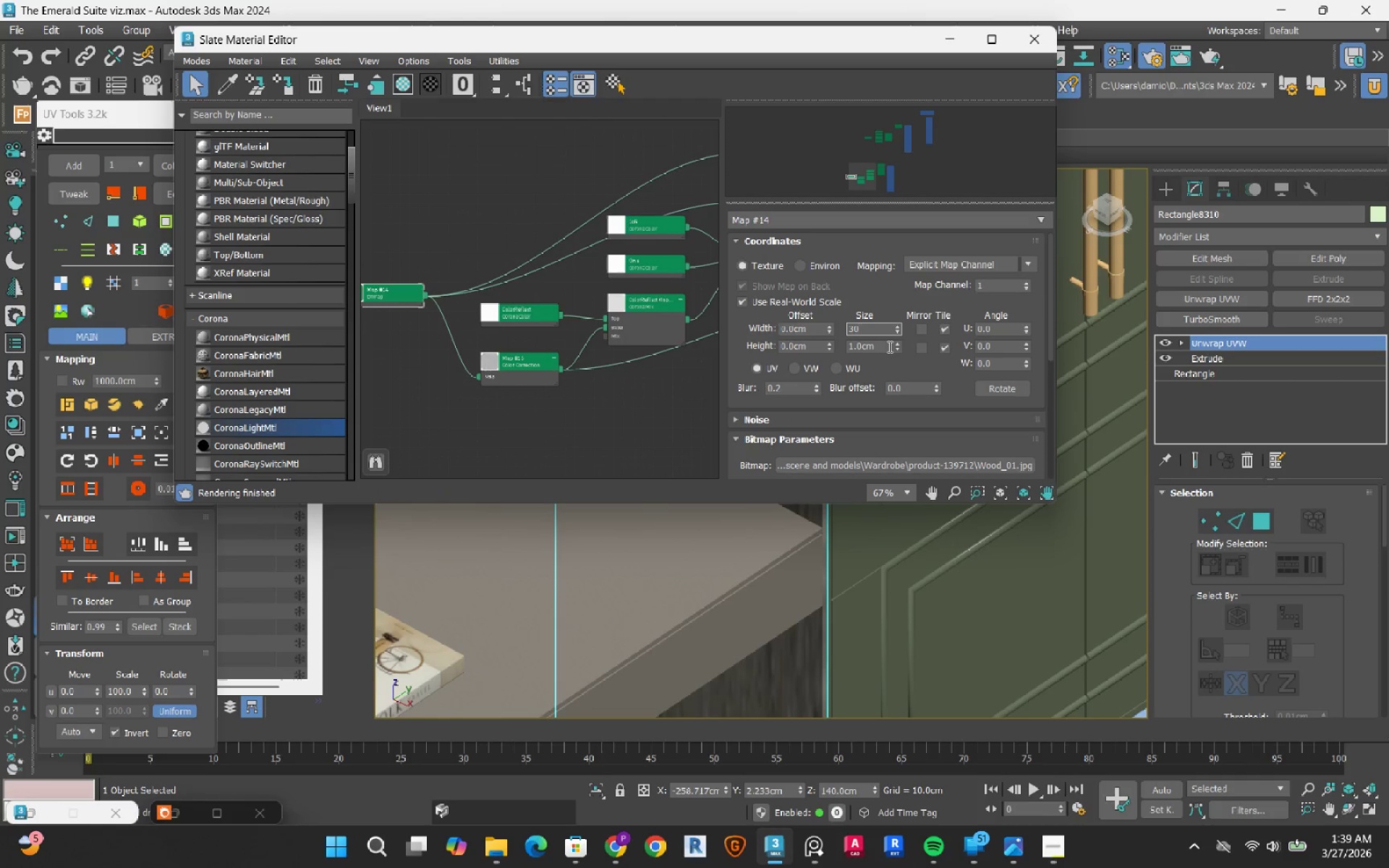 
double_click([888, 346])
 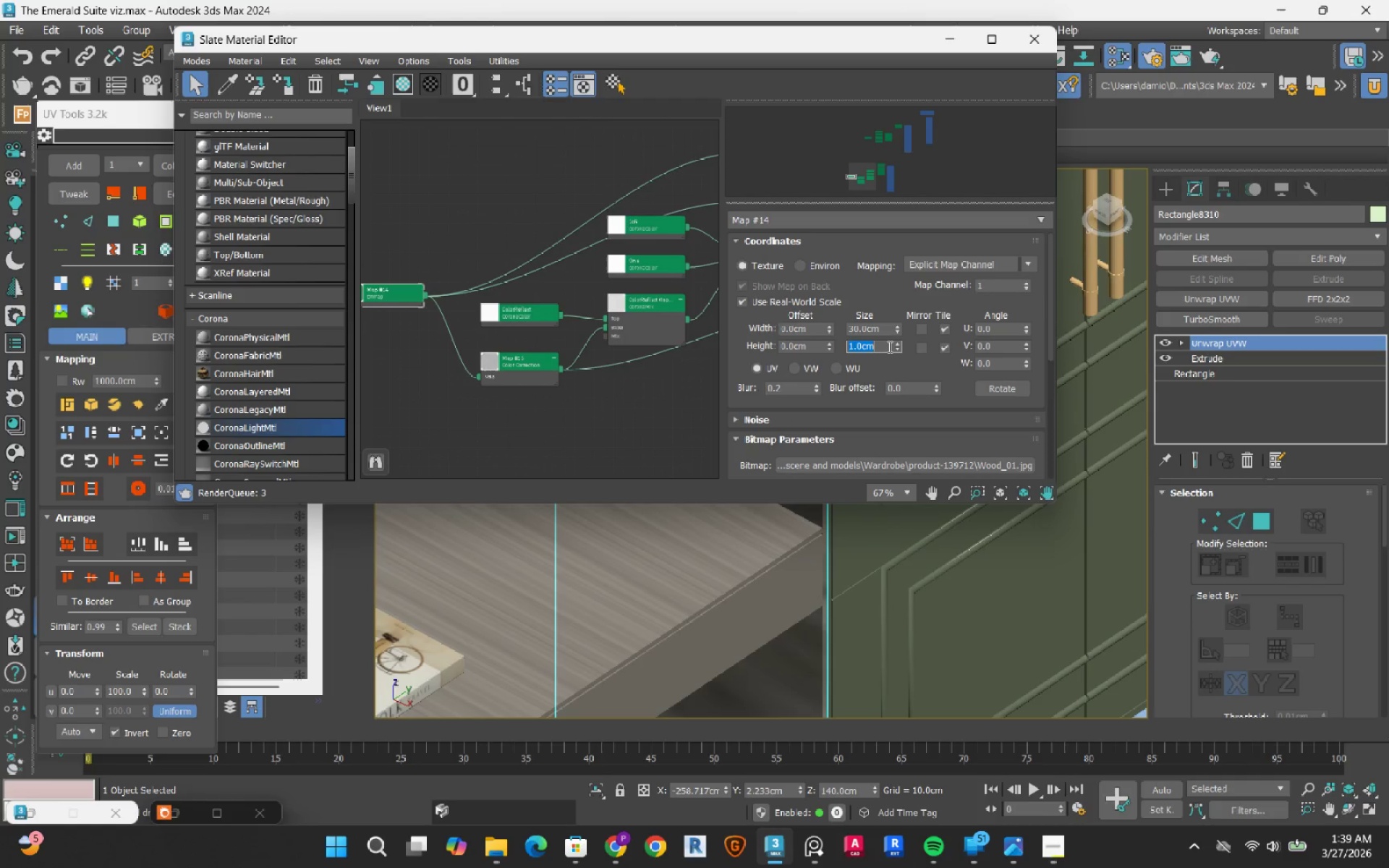 
key(Numpad3)
 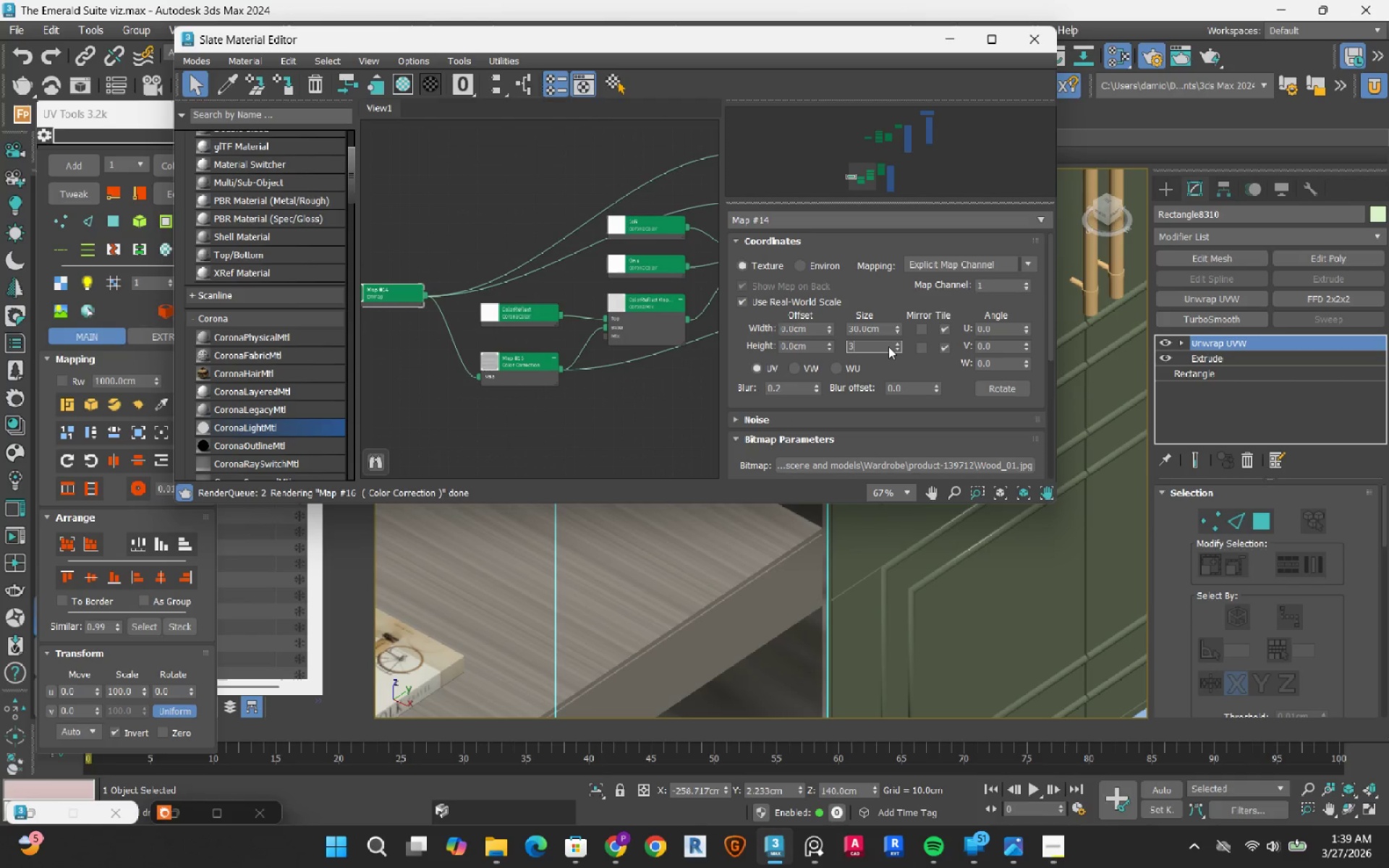 
key(Numpad0)
 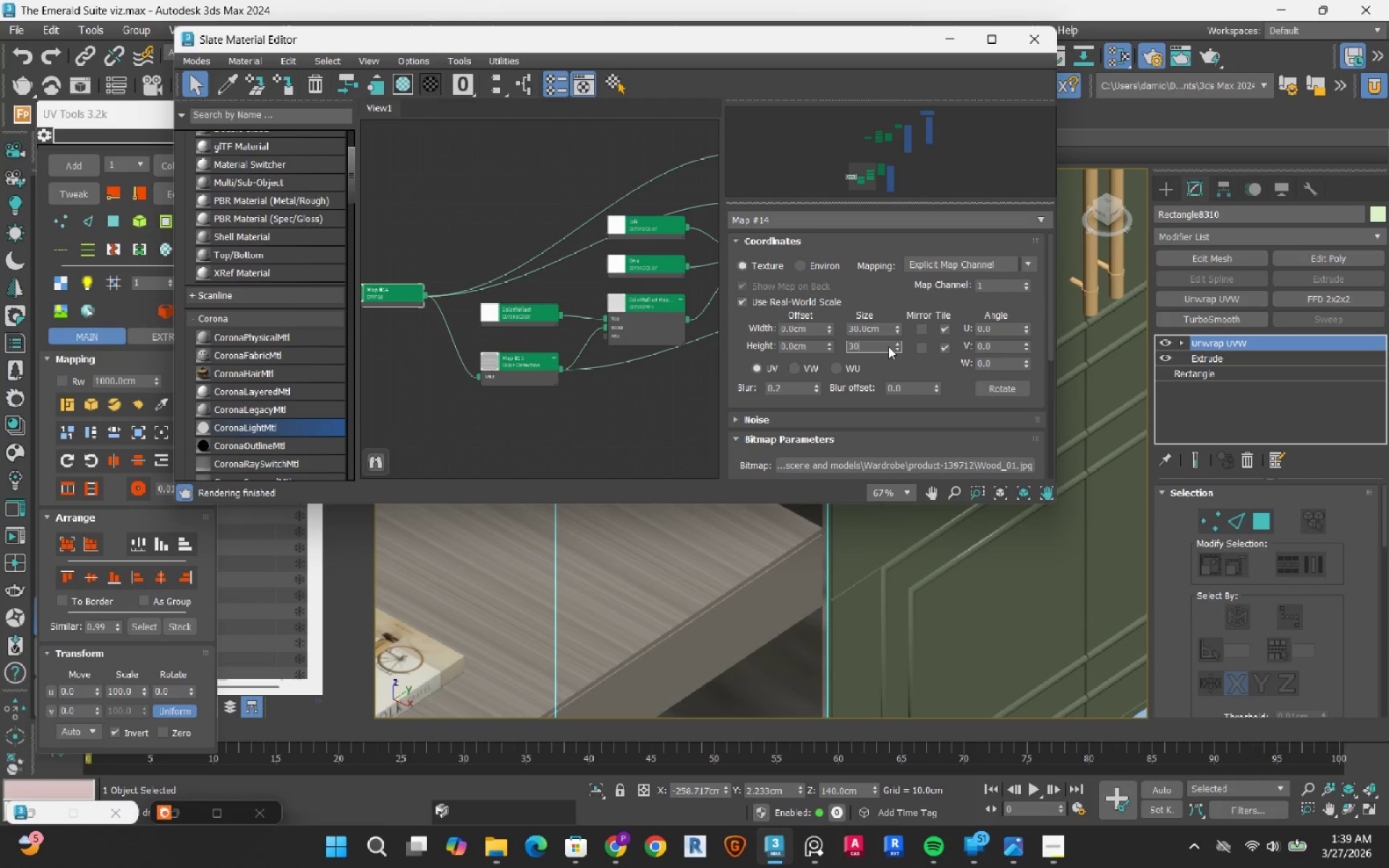 
key(NumpadEnter)
 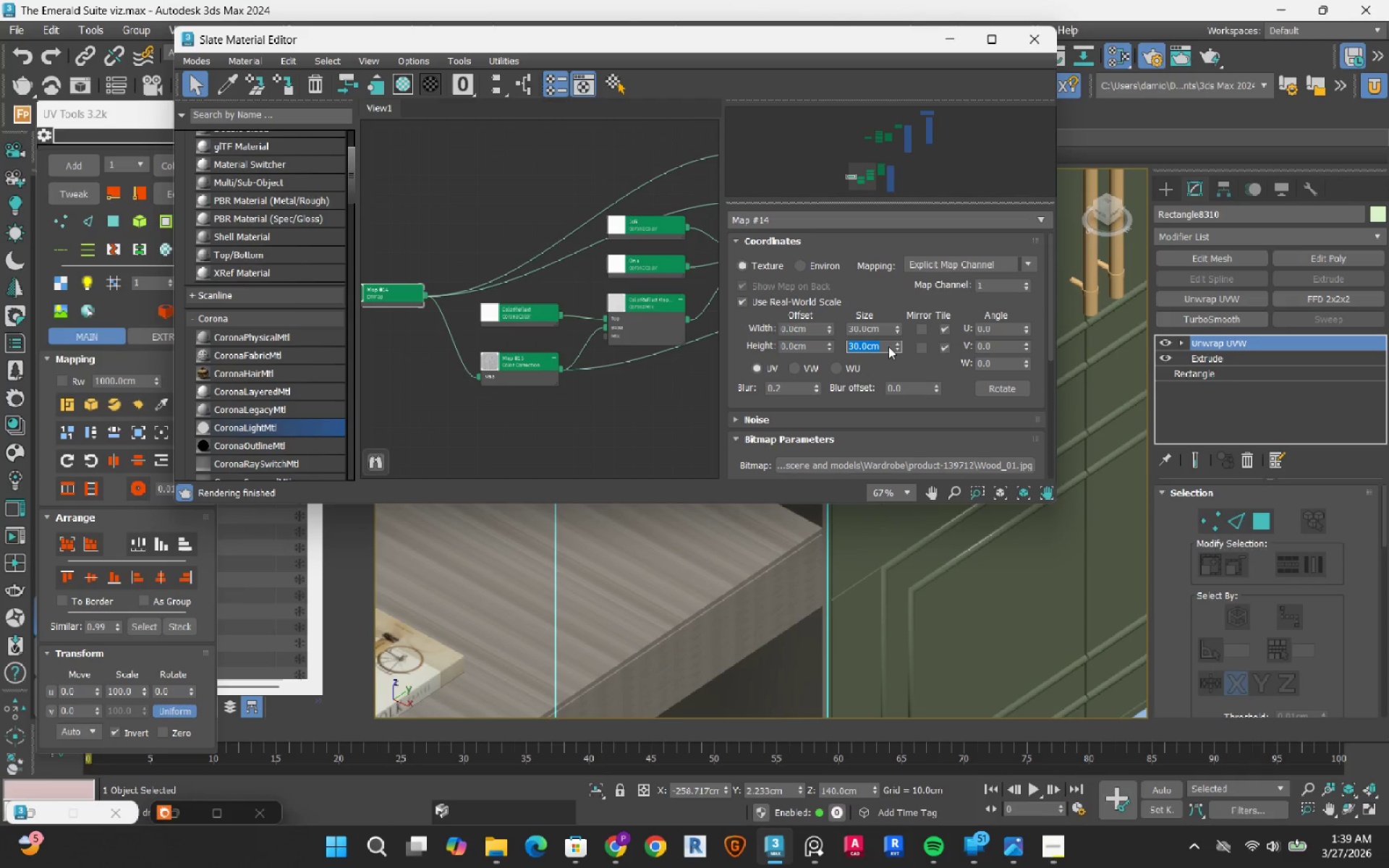 
scroll: coordinate [532, 339], scroll_direction: down, amount: 1.0
 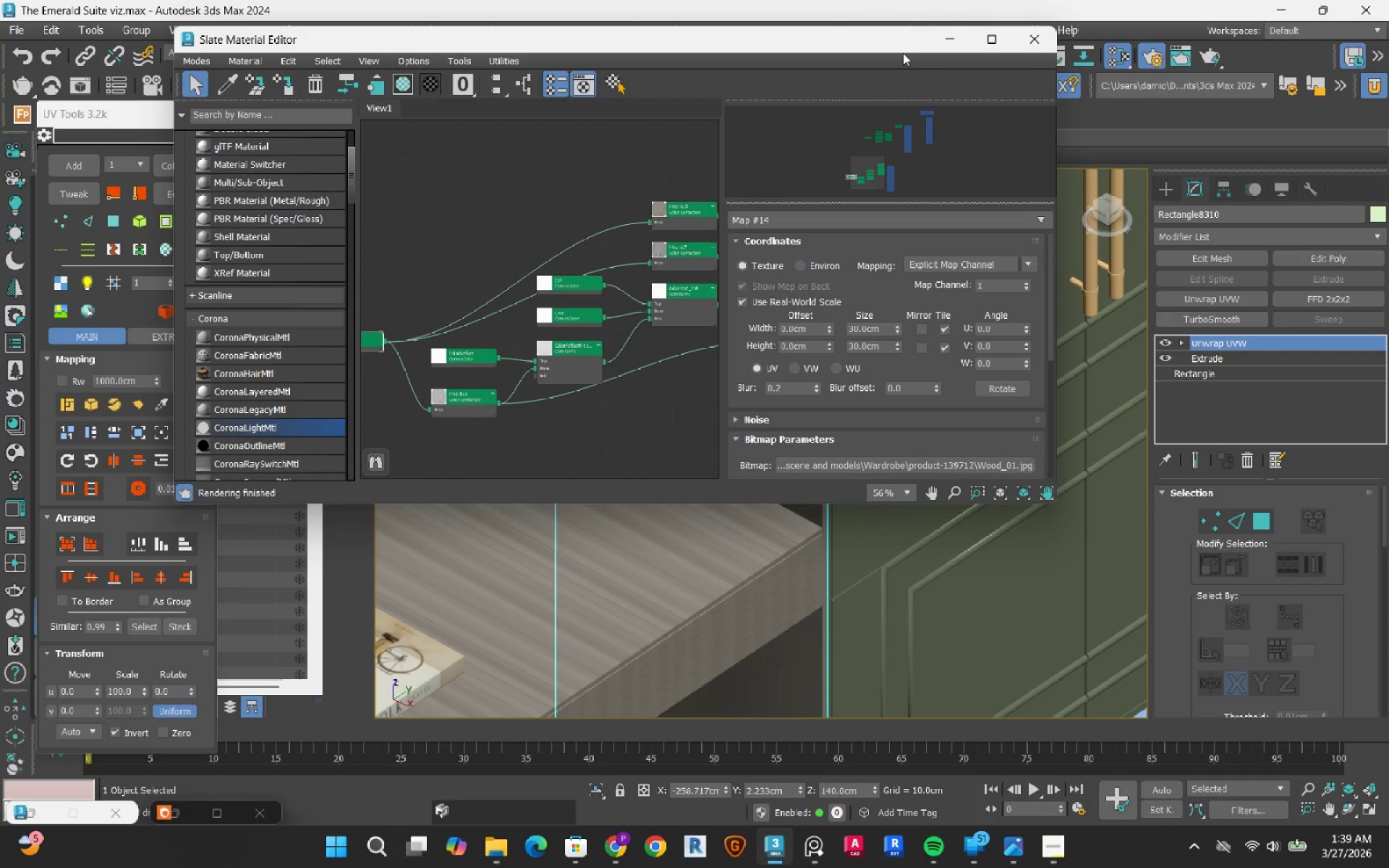 
left_click_drag(start_coordinate=[894, 38], to_coordinate=[316, 85])
 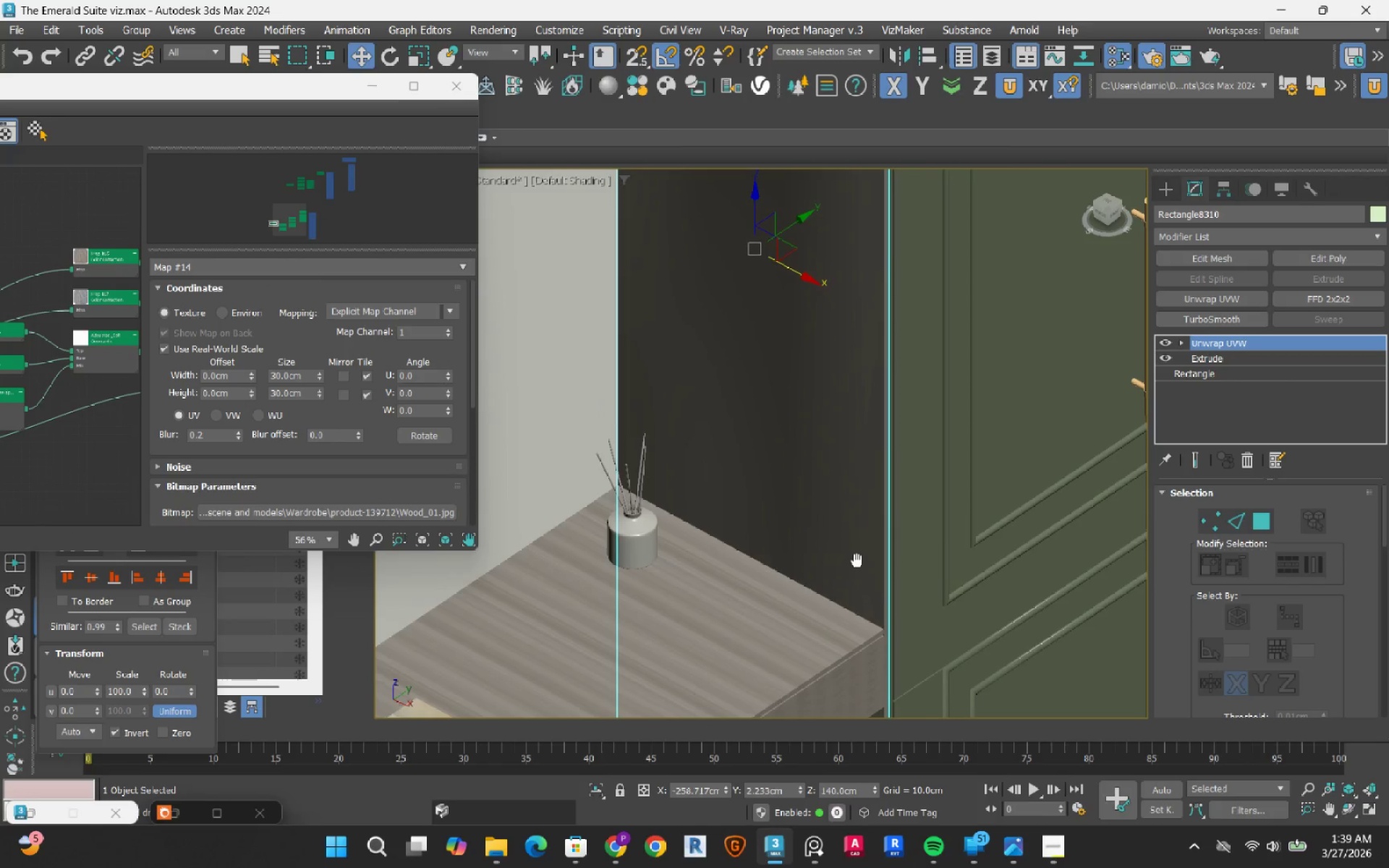 
scroll: coordinate [781, 416], scroll_direction: down, amount: 1.0
 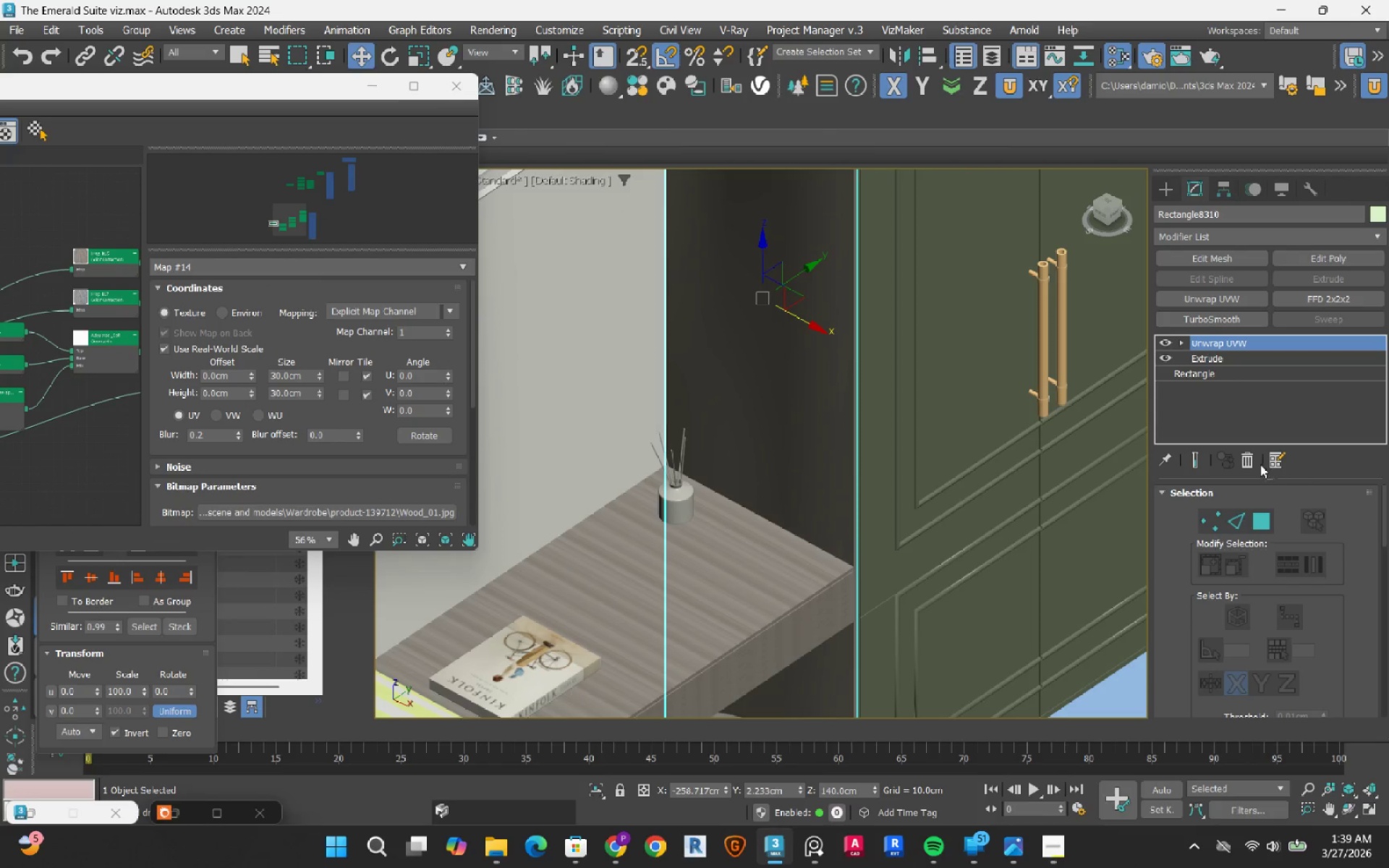 
left_click([1252, 465])
 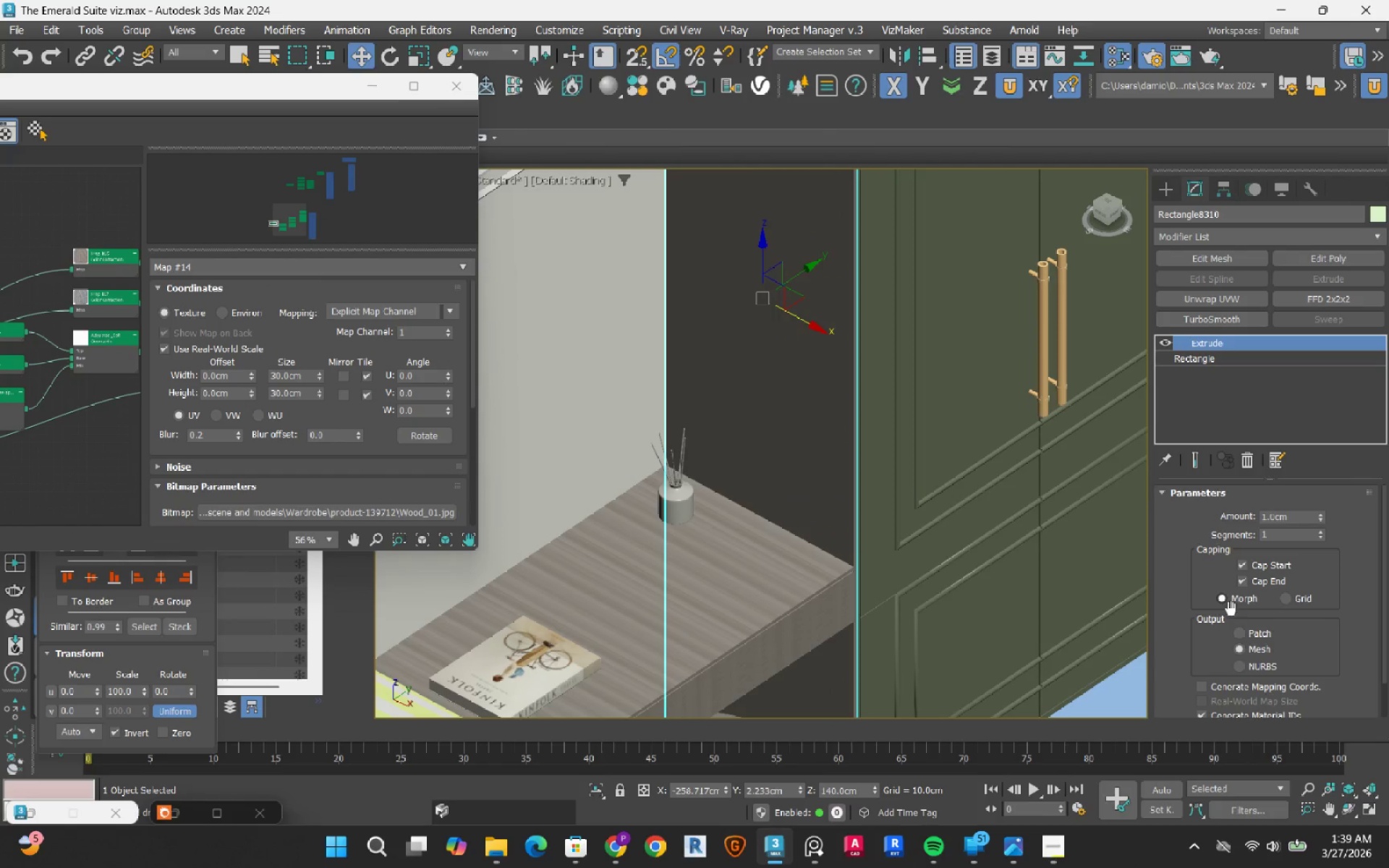 
scroll: coordinate [1210, 678], scroll_direction: down, amount: 1.0
 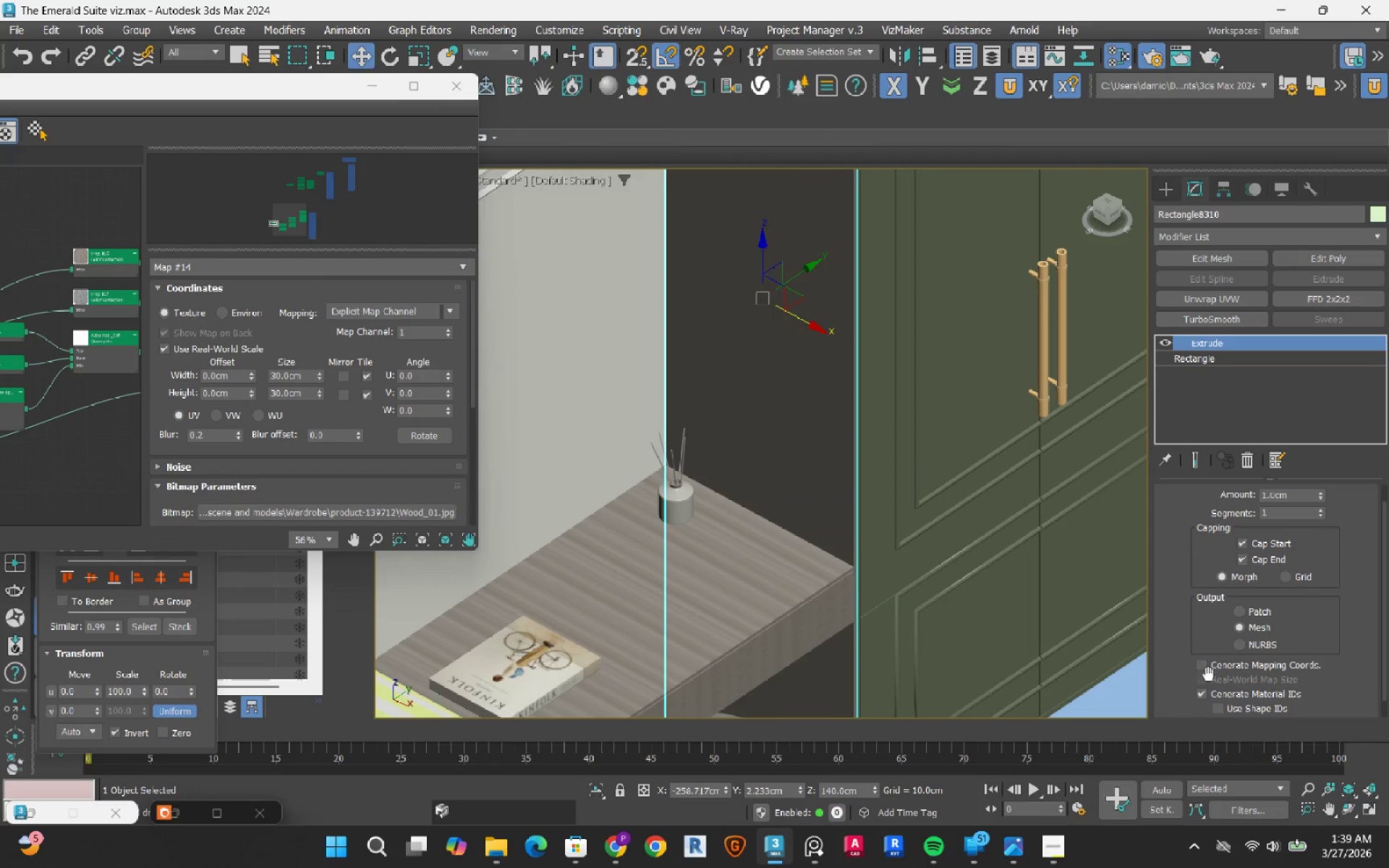 
left_click([1203, 666])
 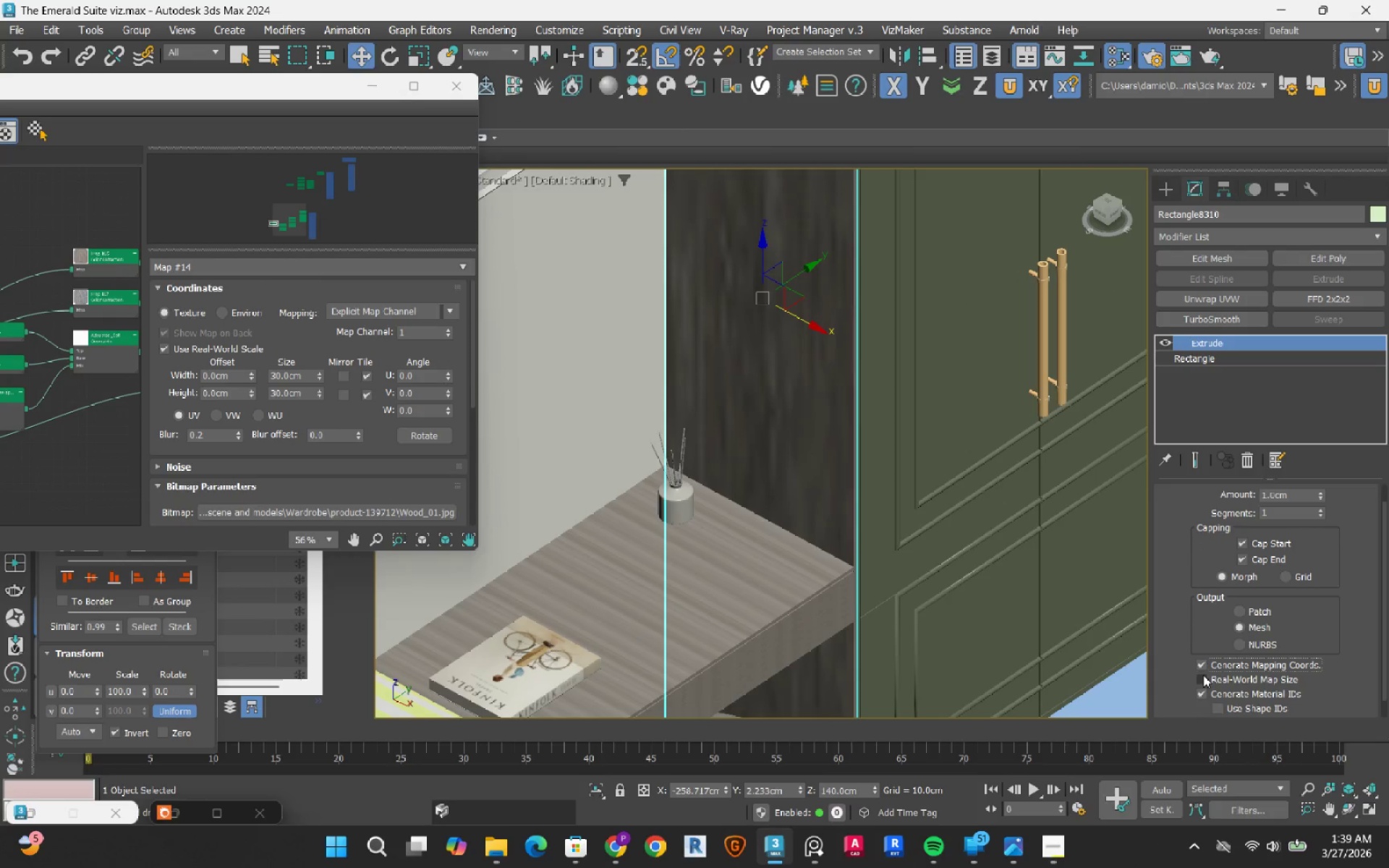 
left_click([1203, 675])
 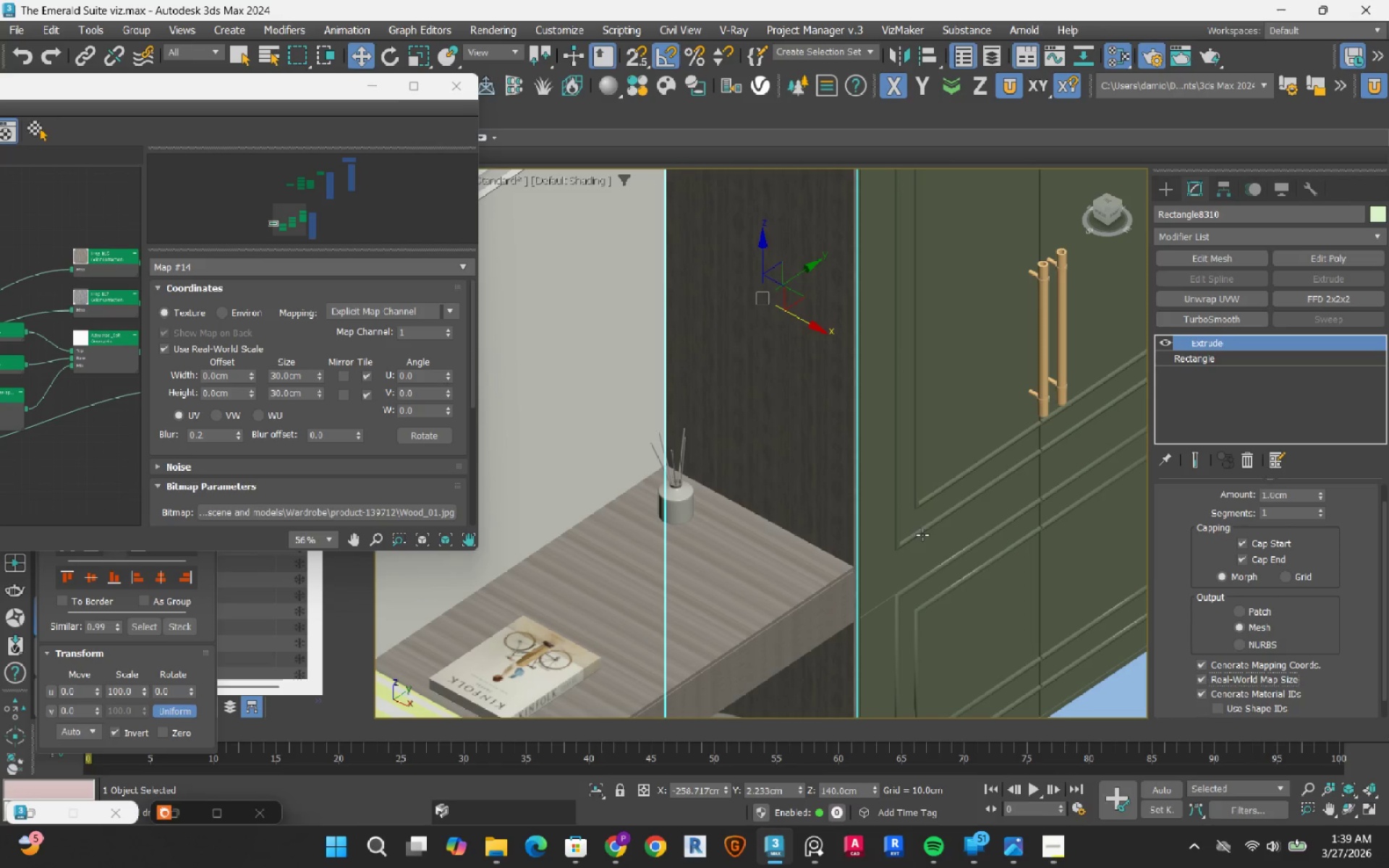 
scroll: coordinate [848, 414], scroll_direction: none, amount: 0.0
 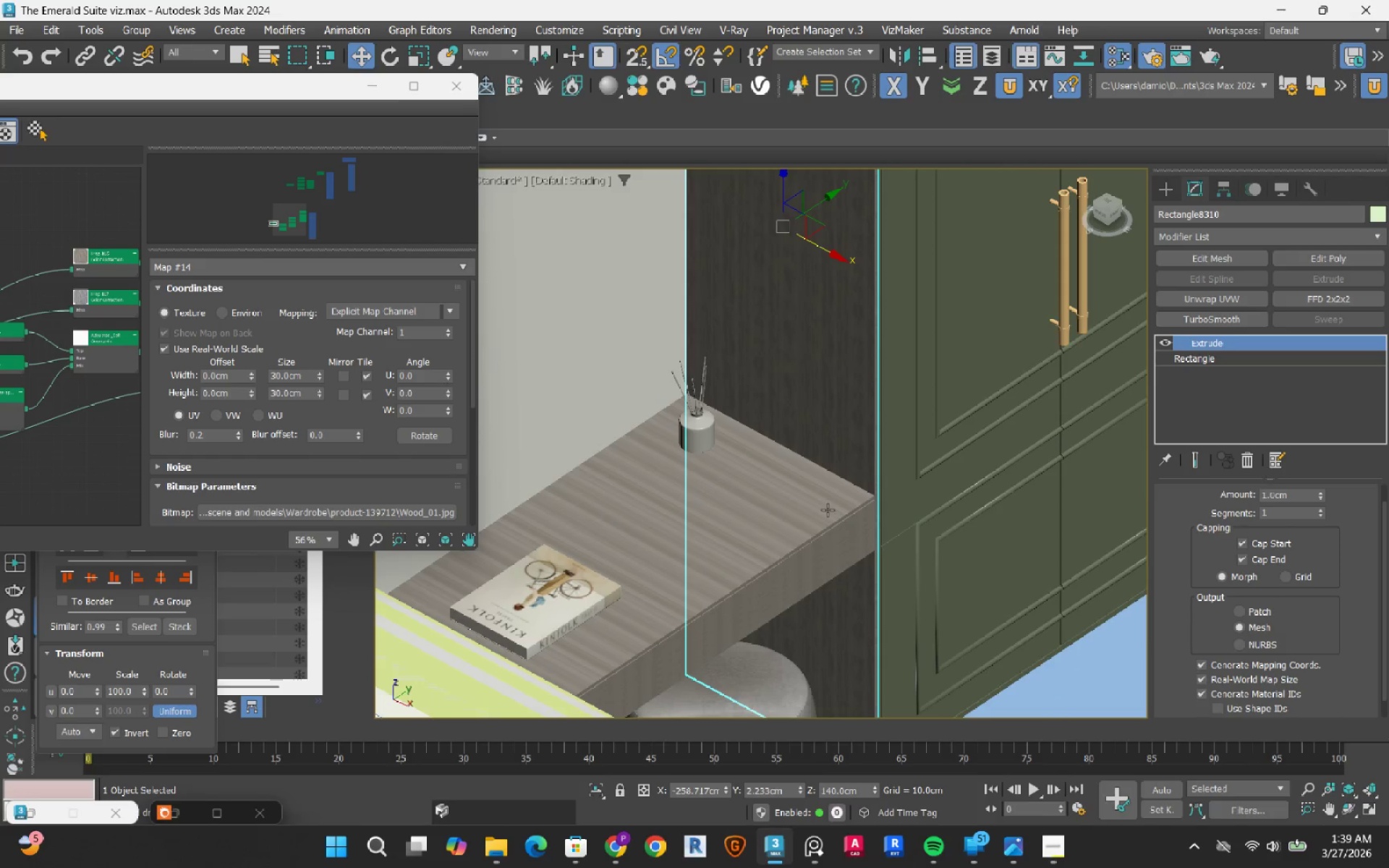 
left_click([823, 524])
 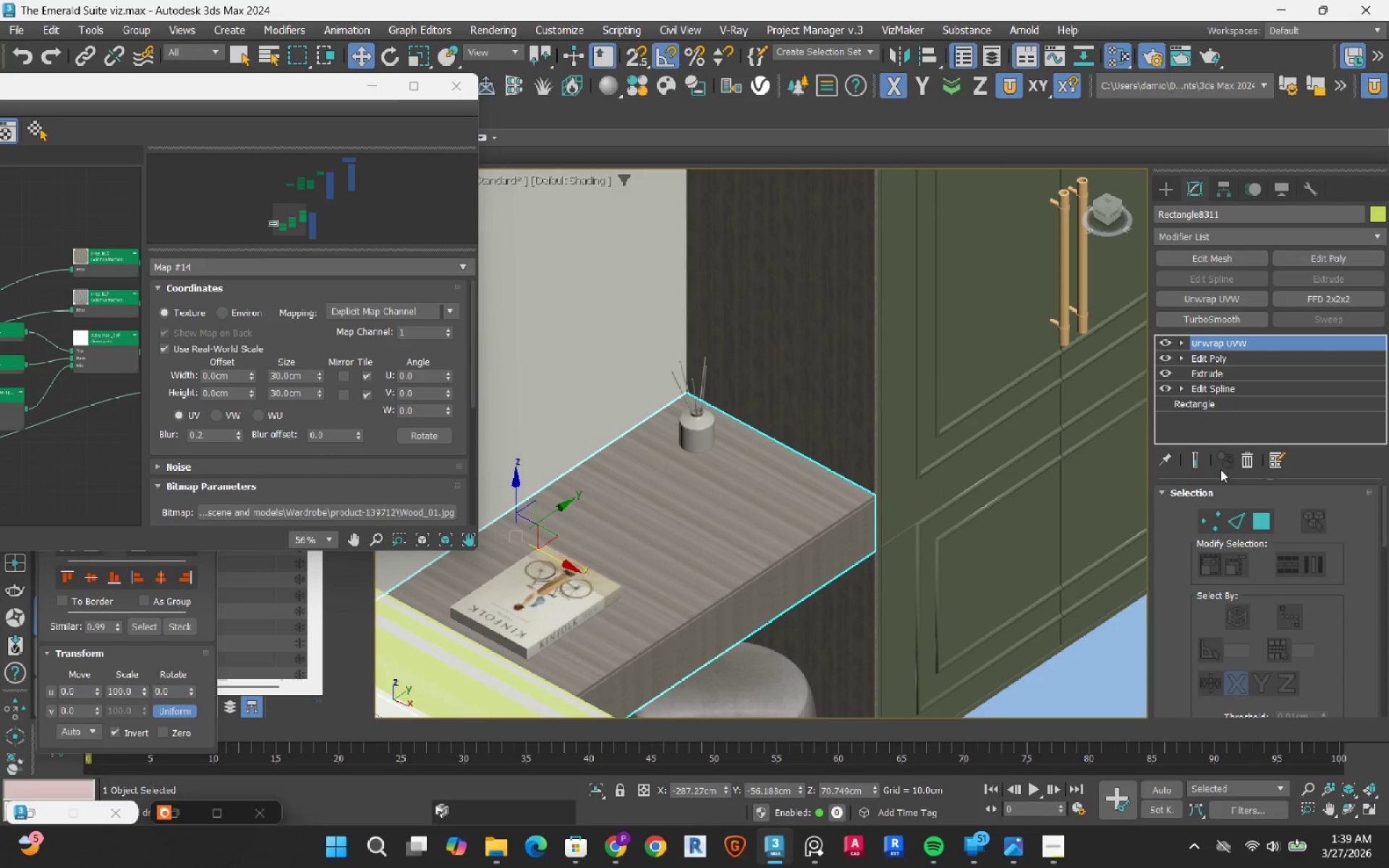 
left_click([1249, 463])
 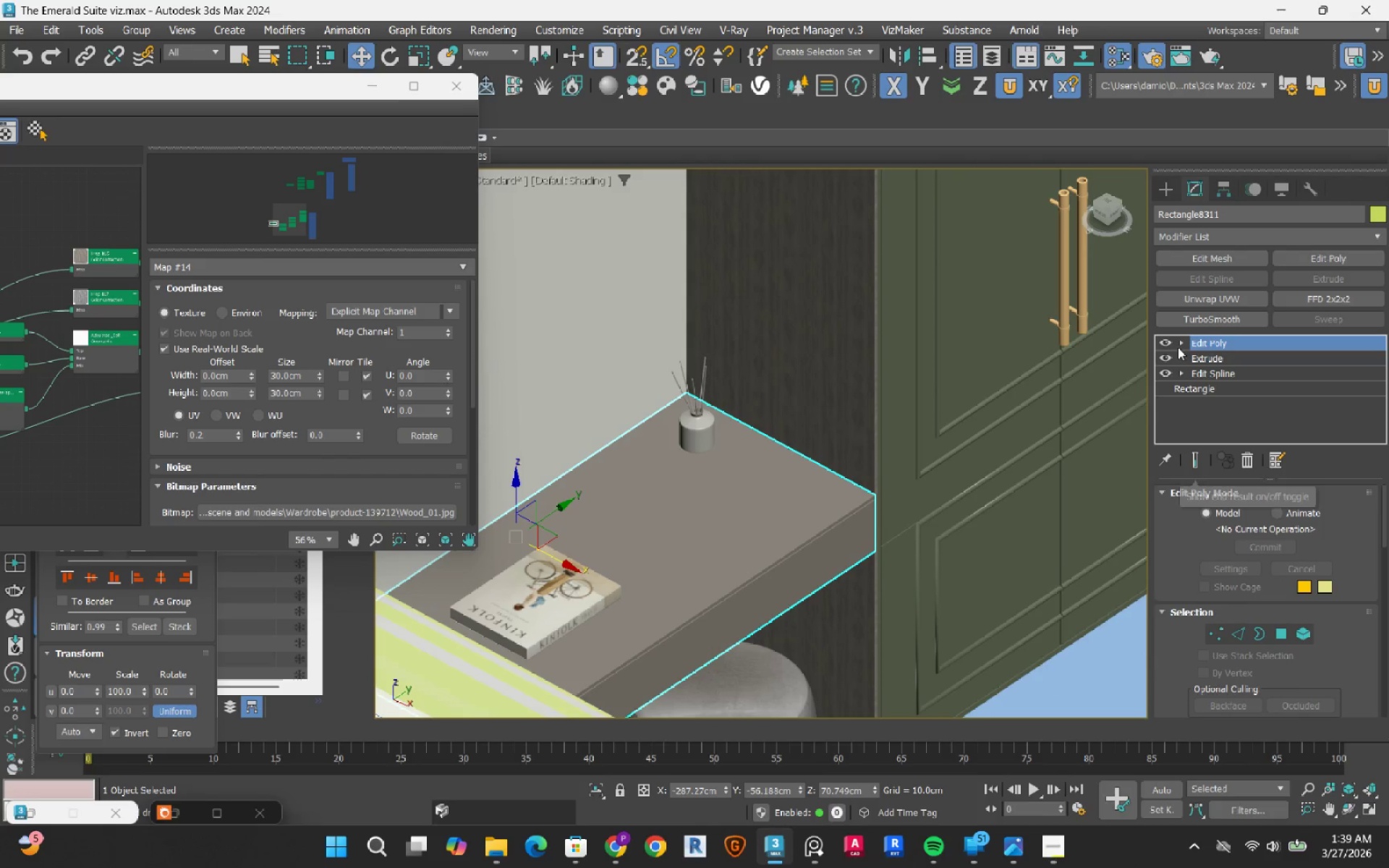 
left_click([1163, 341])
 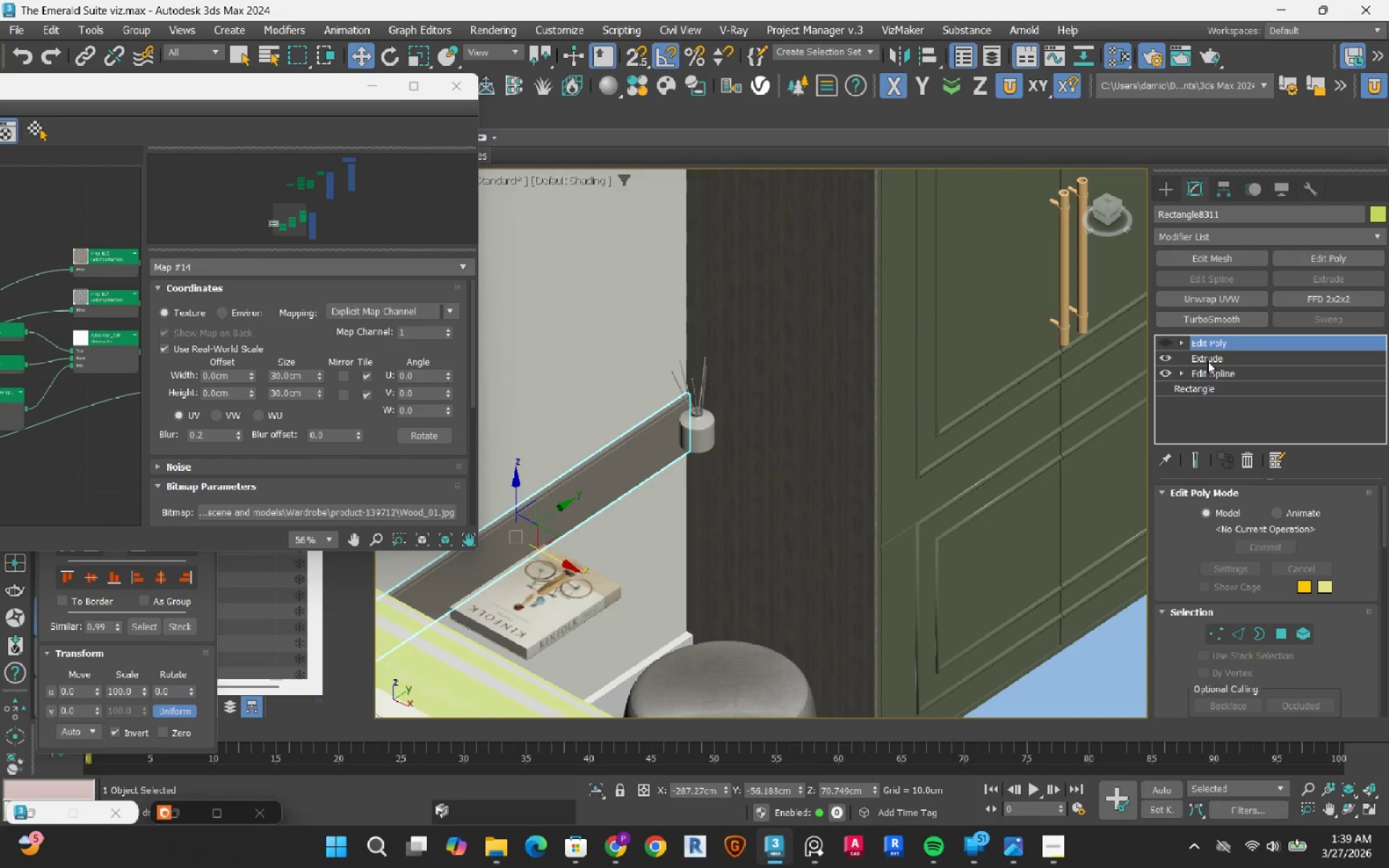 
left_click([1207, 361])
 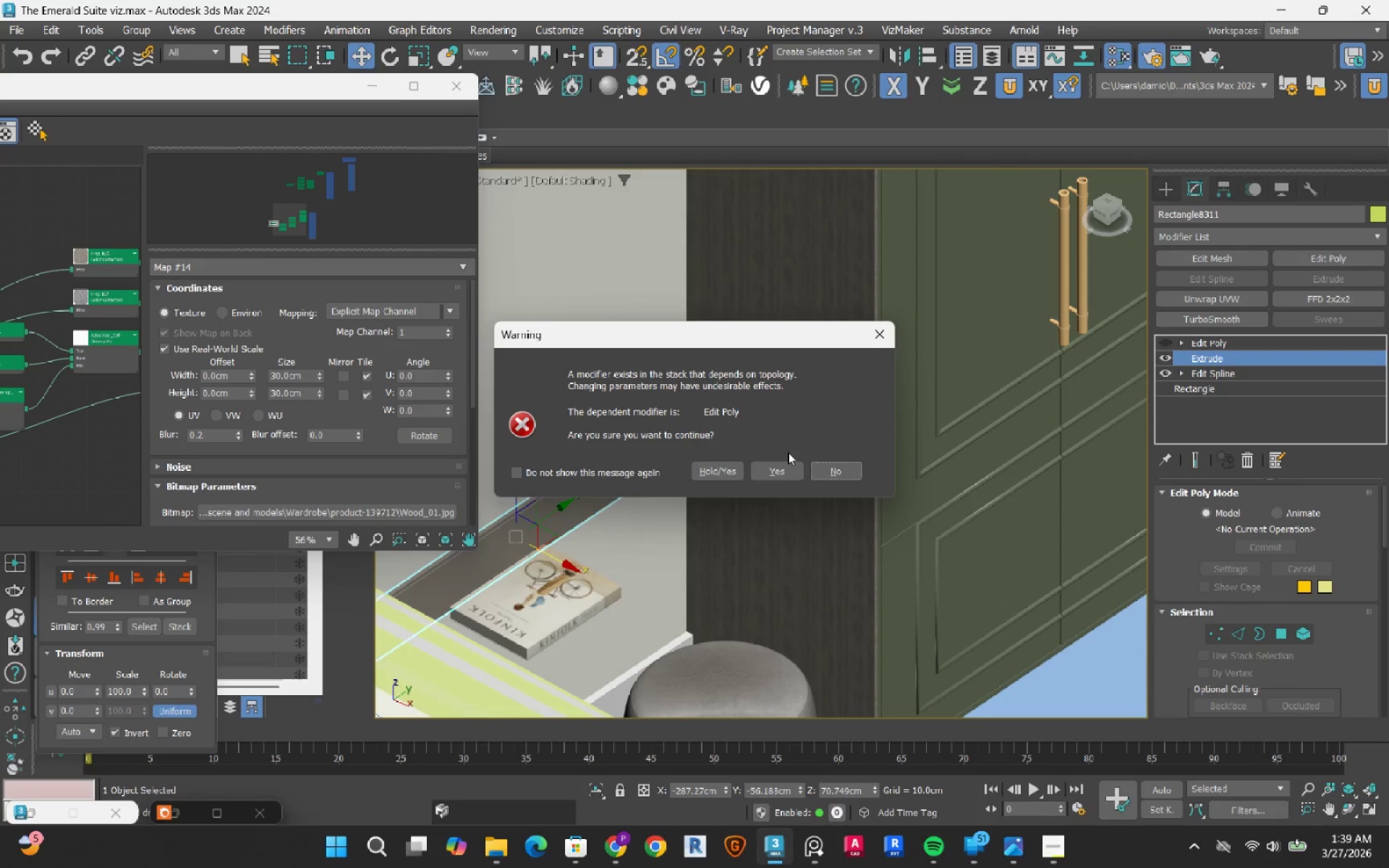 
left_click([786, 469])
 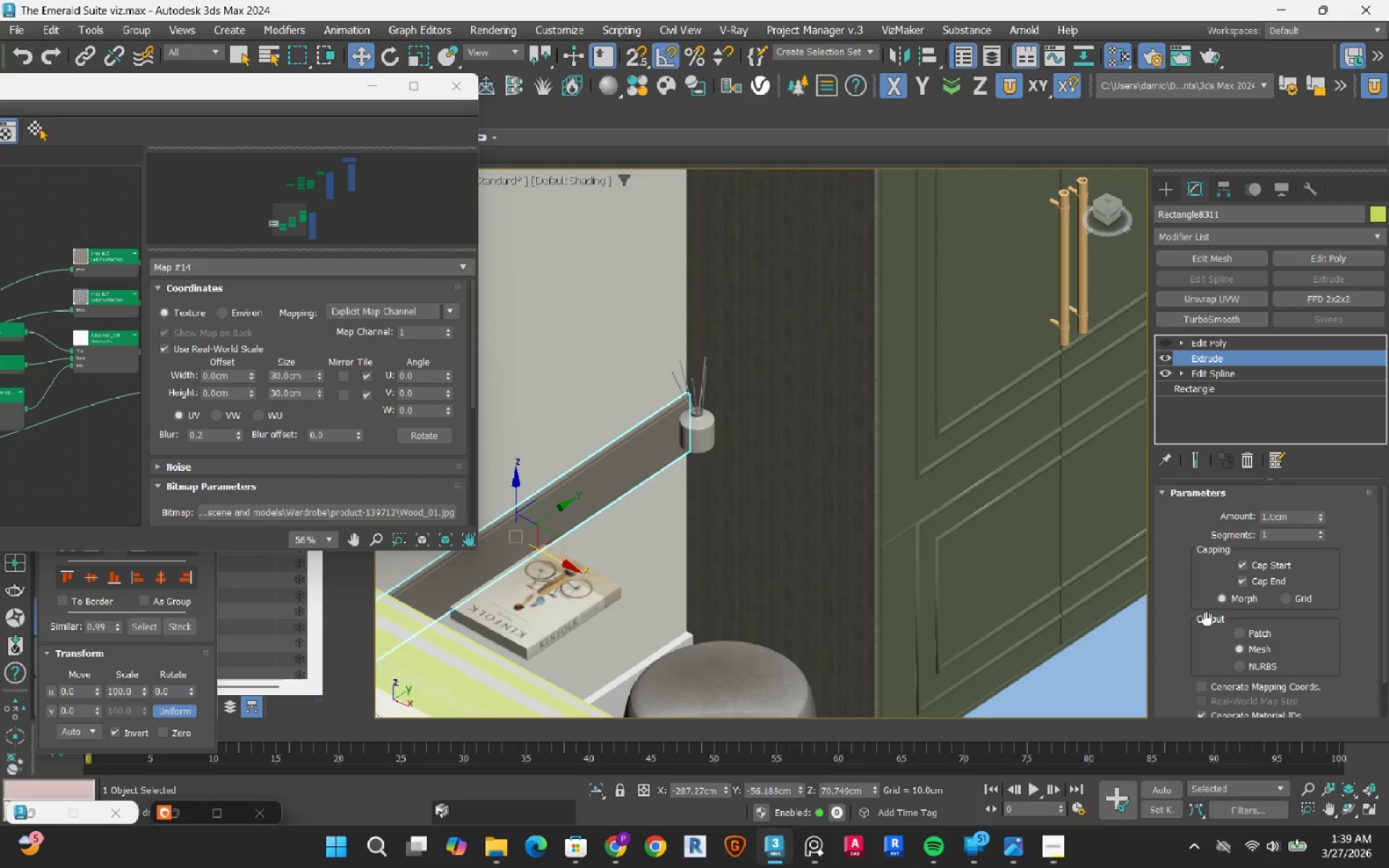 
left_click([1203, 672])
 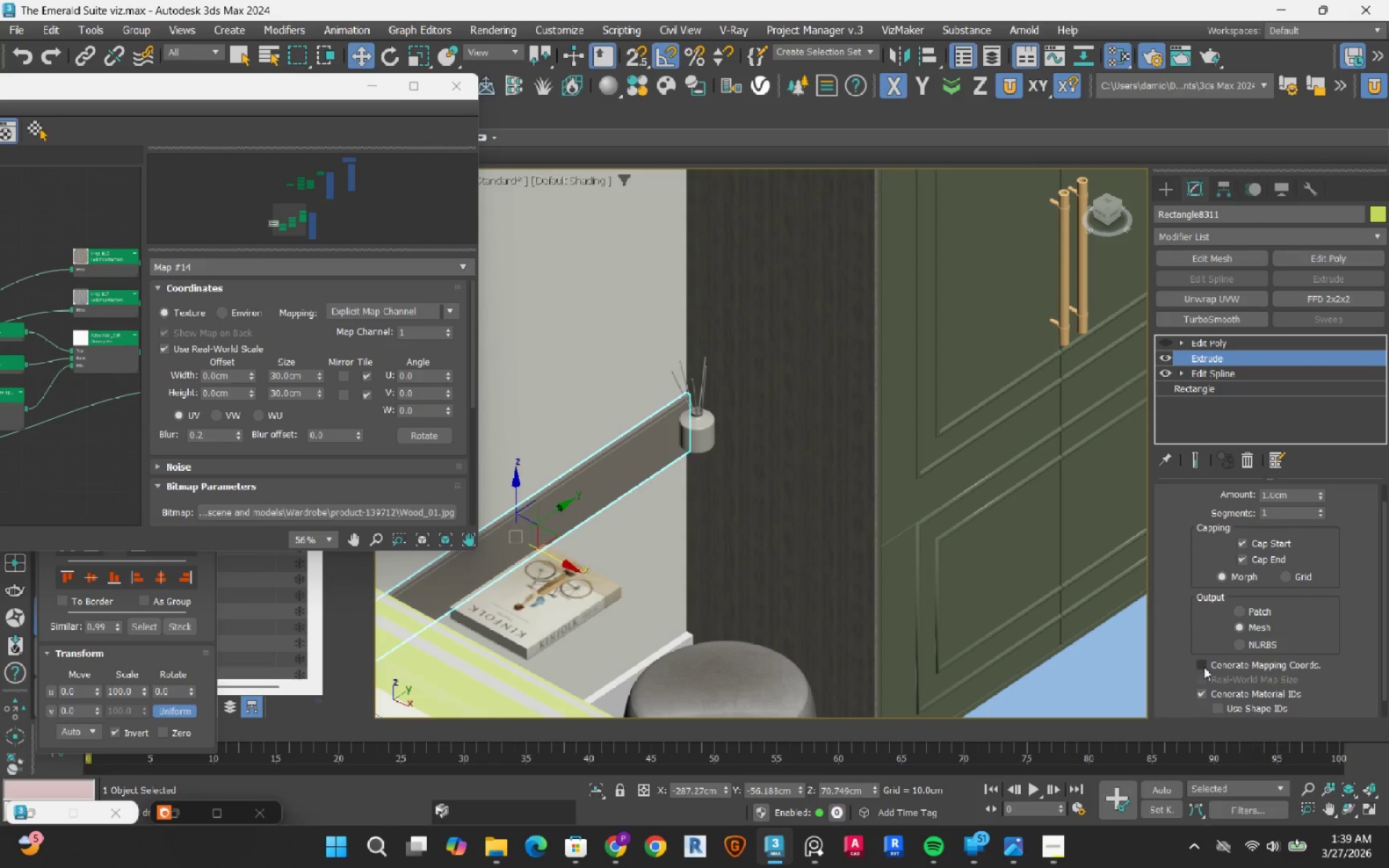 
scroll: coordinate [1203, 672], scroll_direction: down, amount: 1.0
 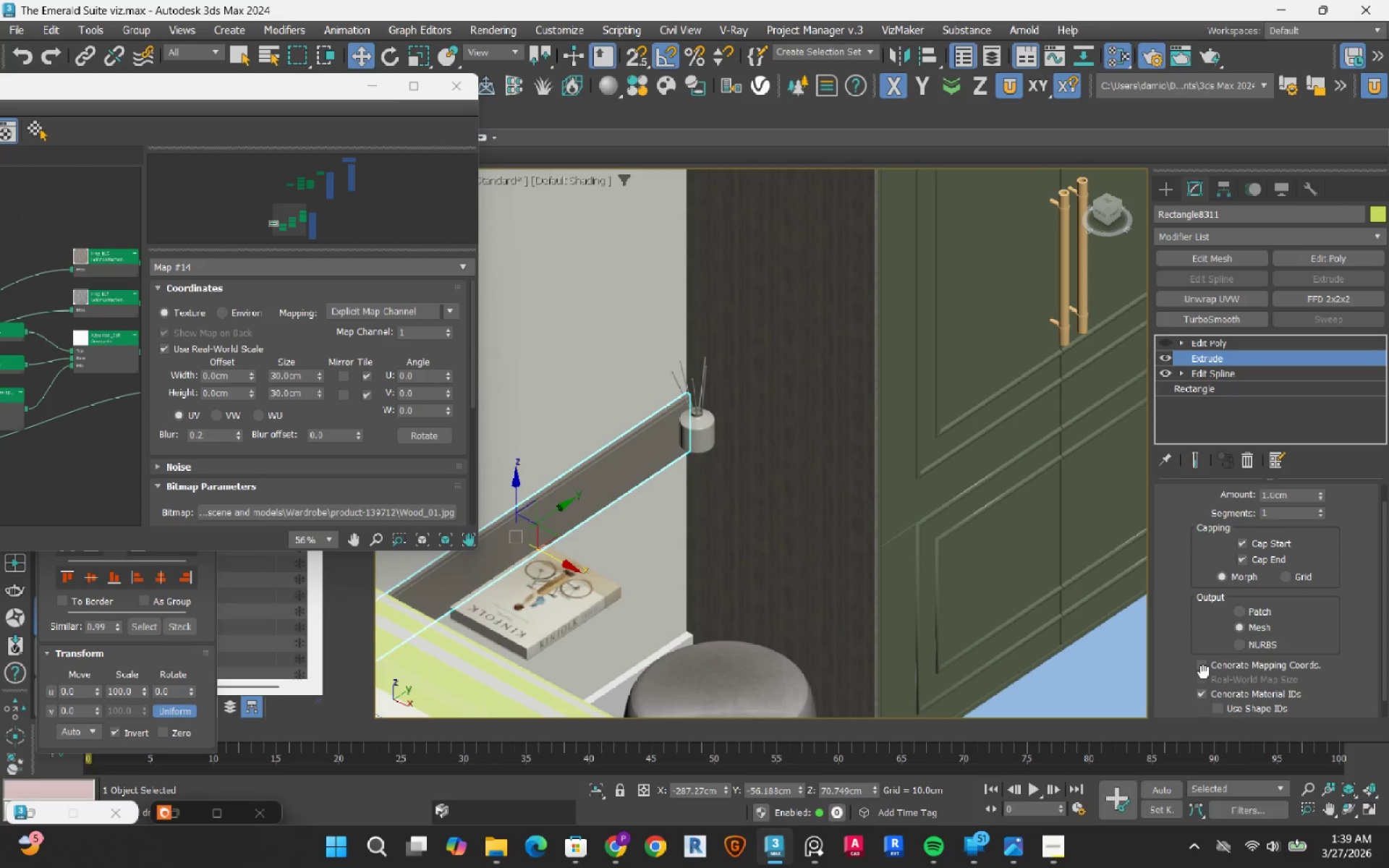 
double_click([1204, 667])
 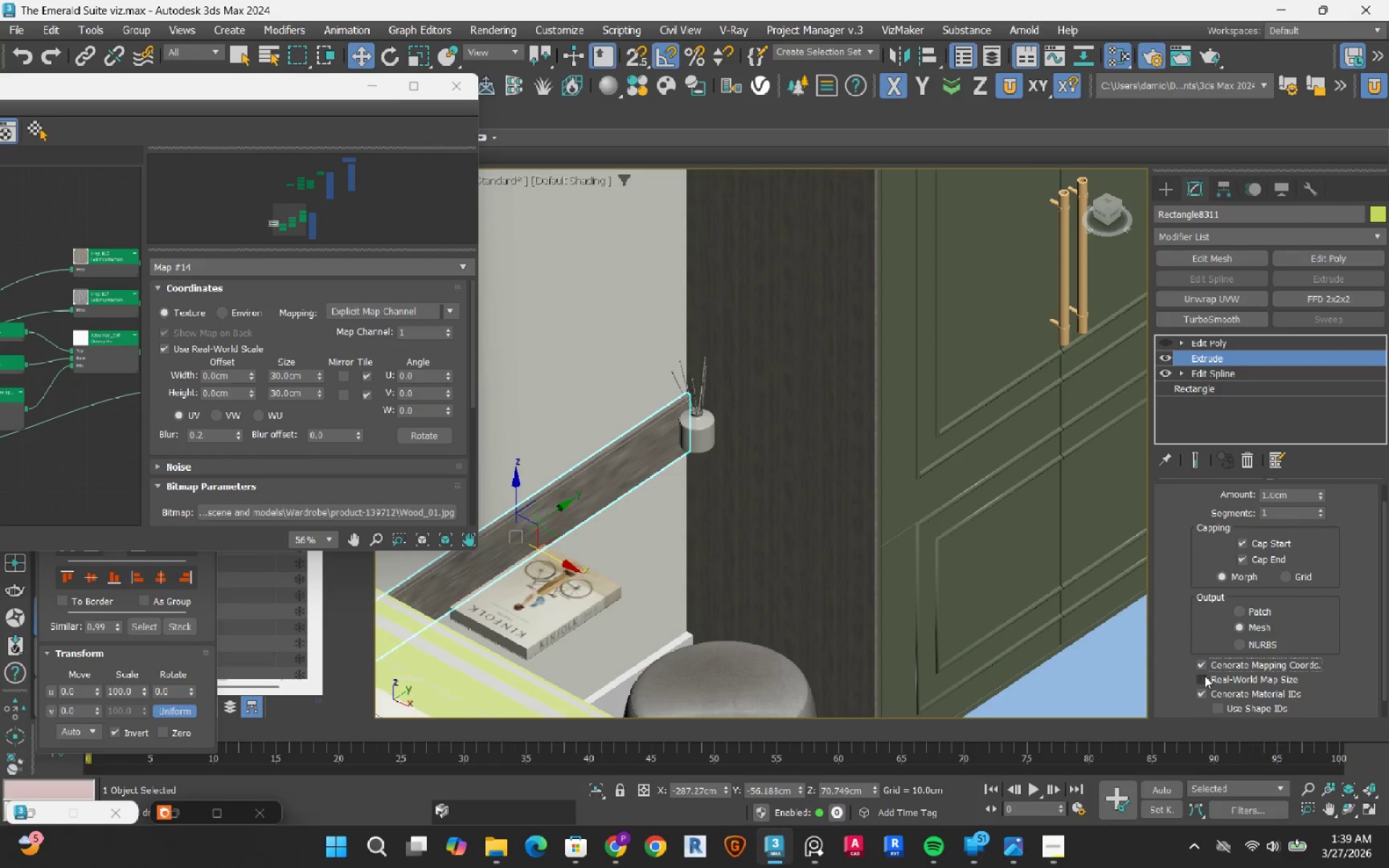 
triple_click([1205, 676])
 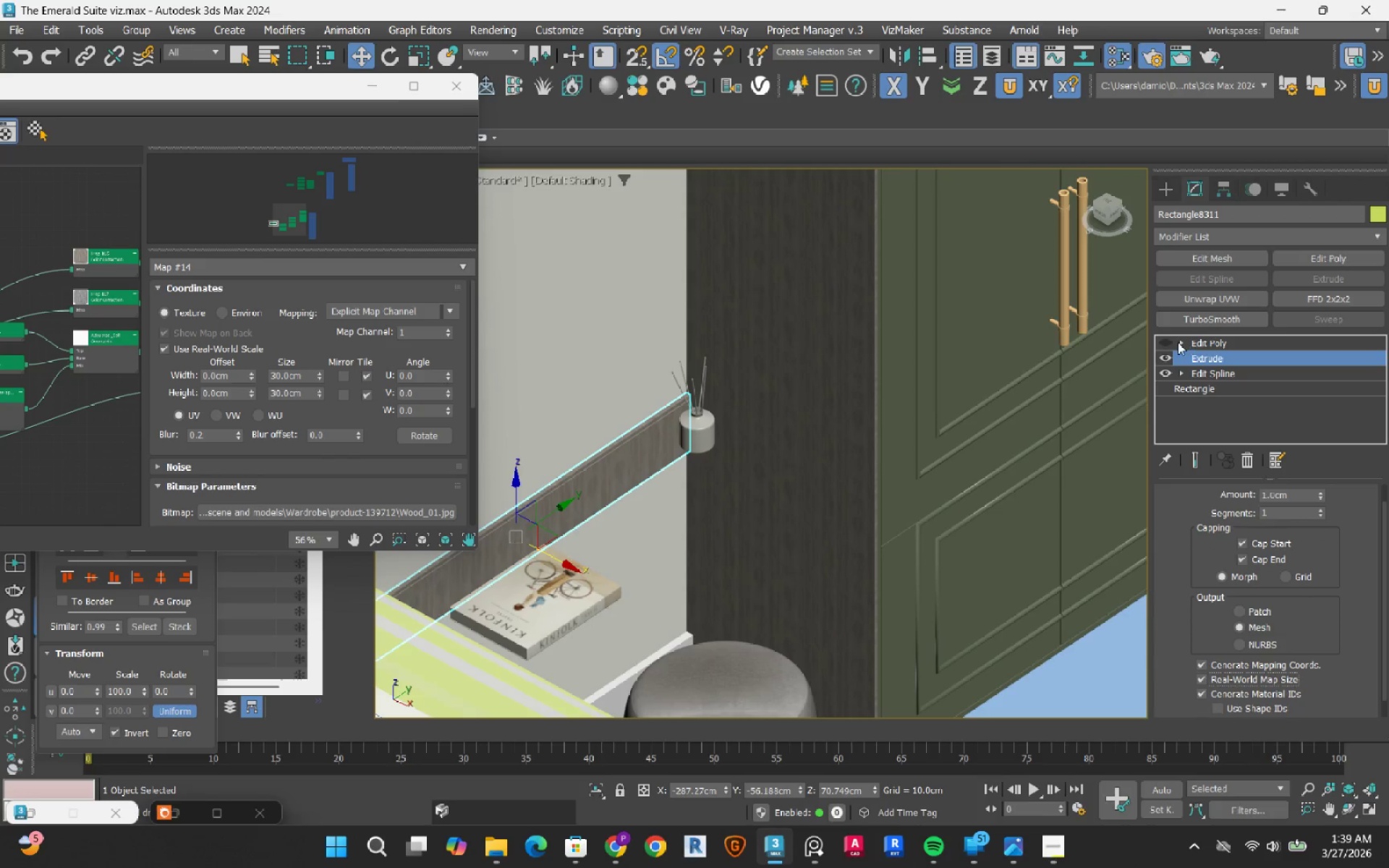 
left_click([1195, 344])
 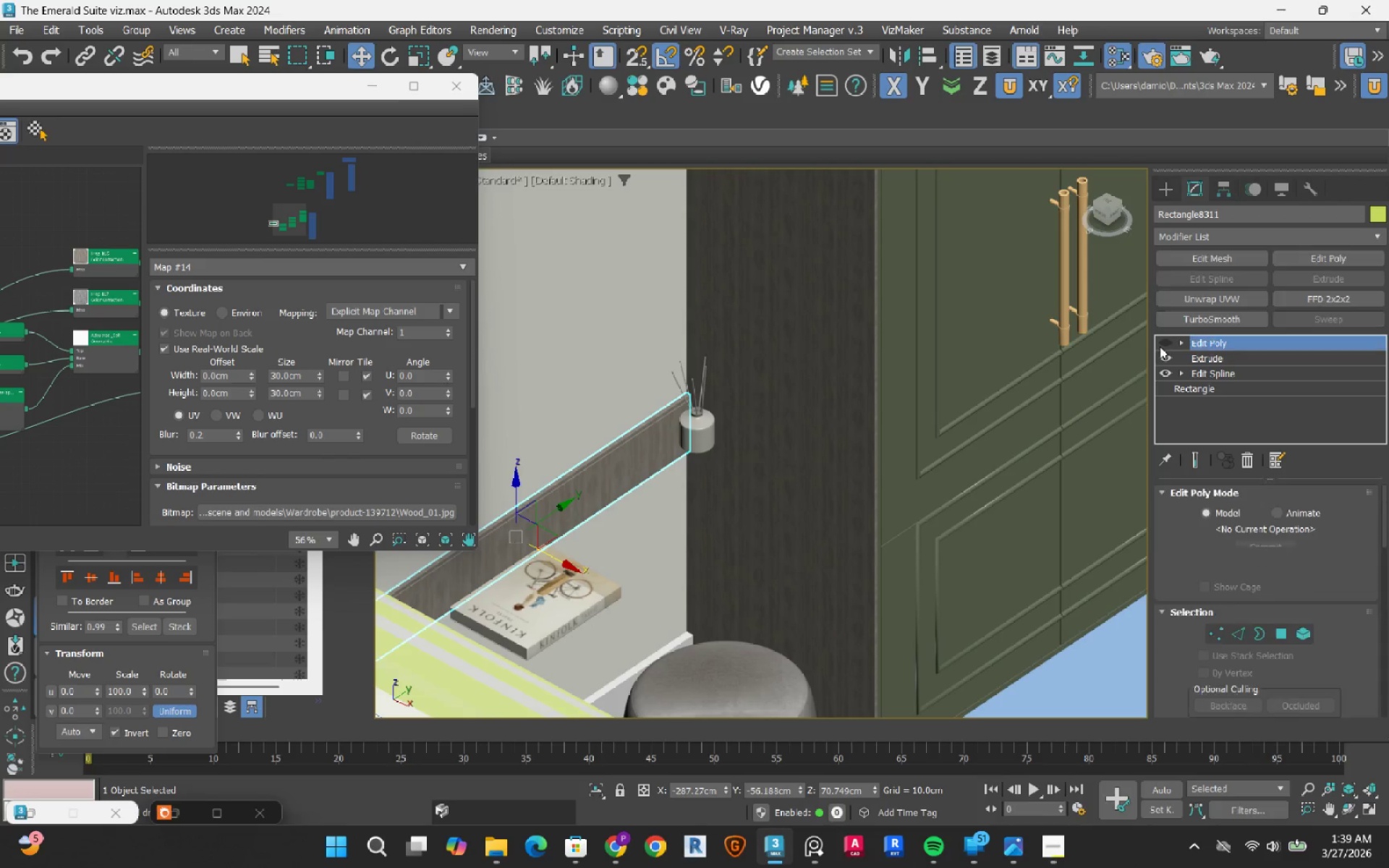 
left_click([1160, 346])
 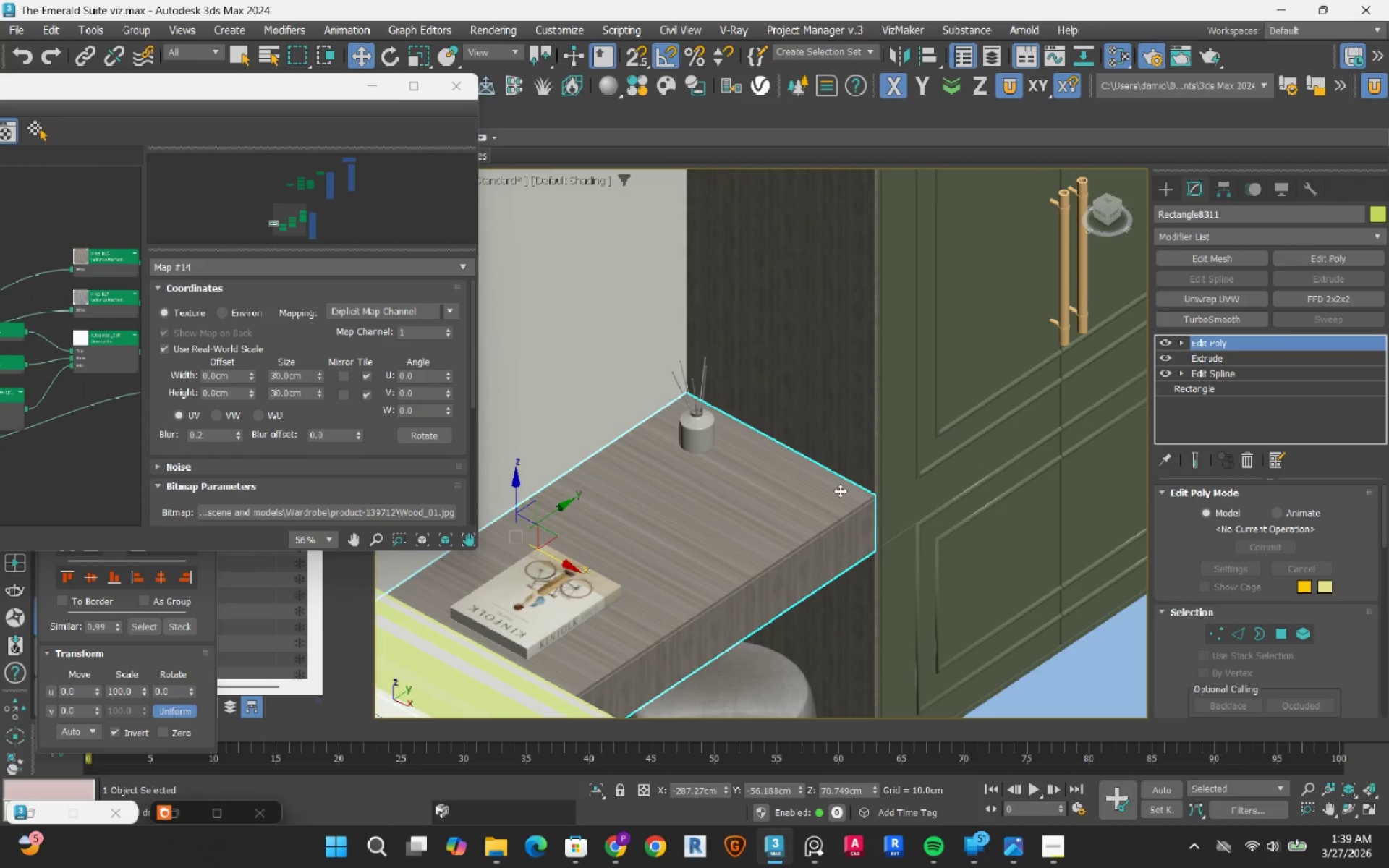 
scroll: coordinate [881, 499], scroll_direction: up, amount: 4.0
 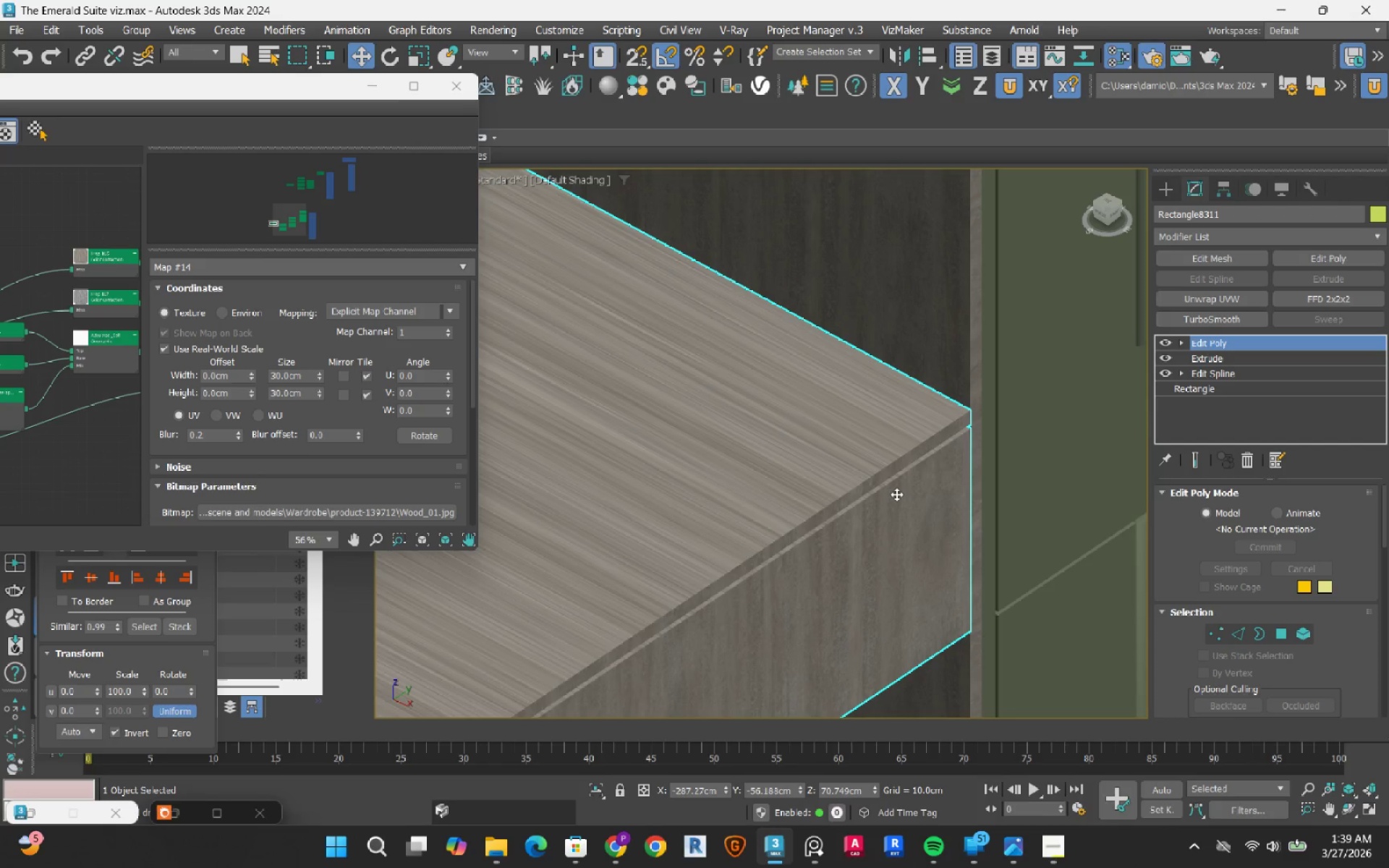 
wait(11.01)
 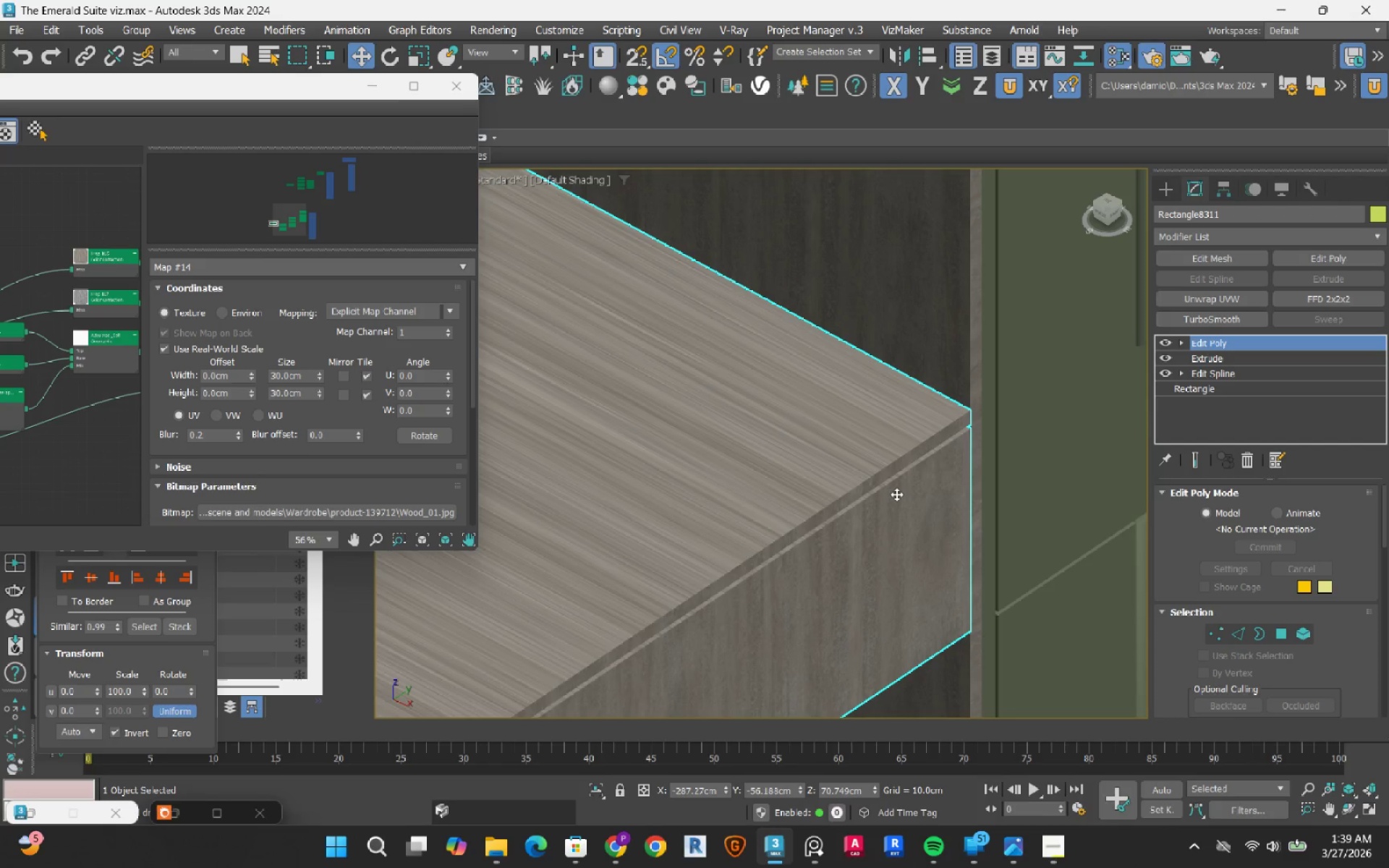 
double_click([302, 373])
 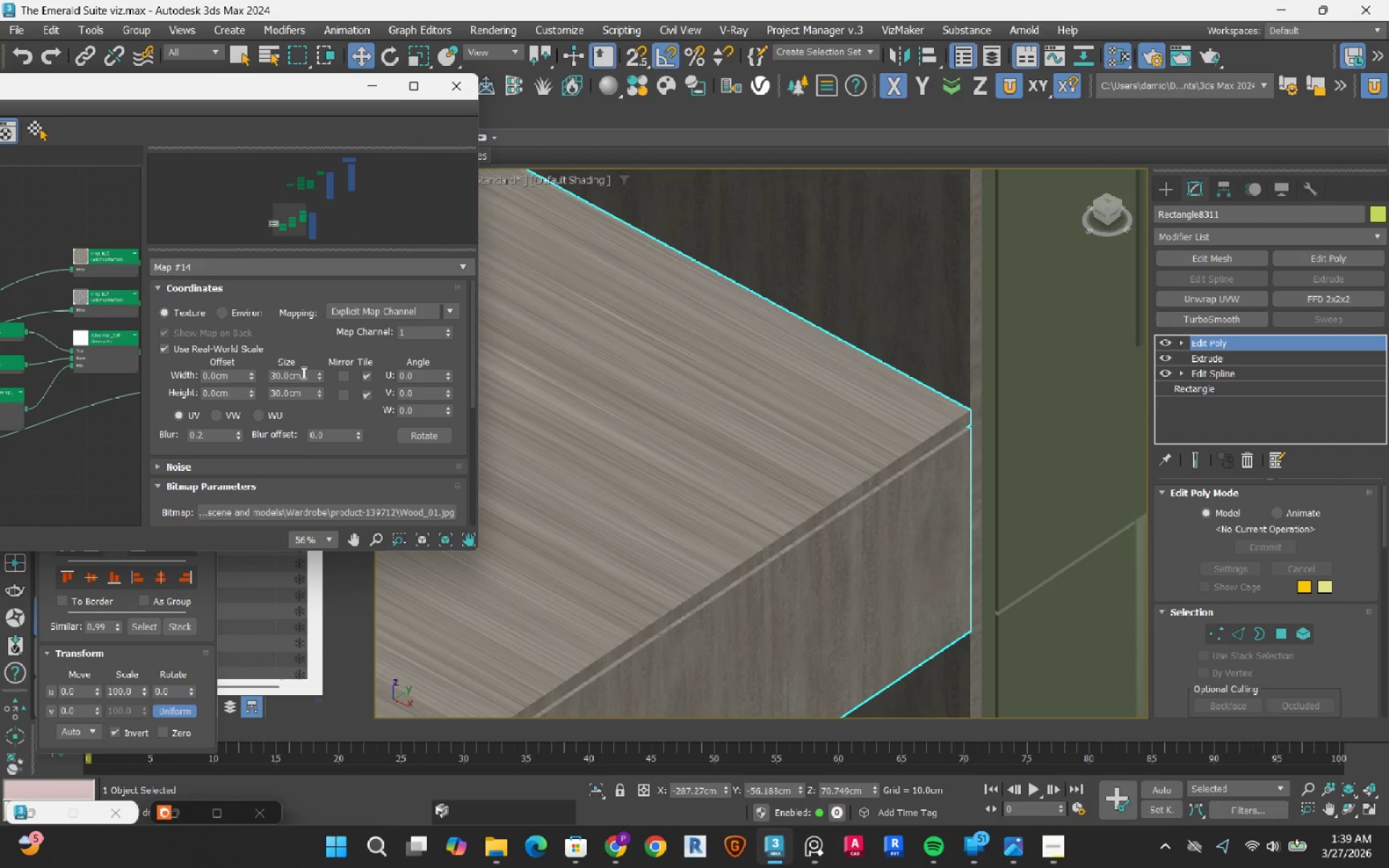 
double_click([302, 373])
 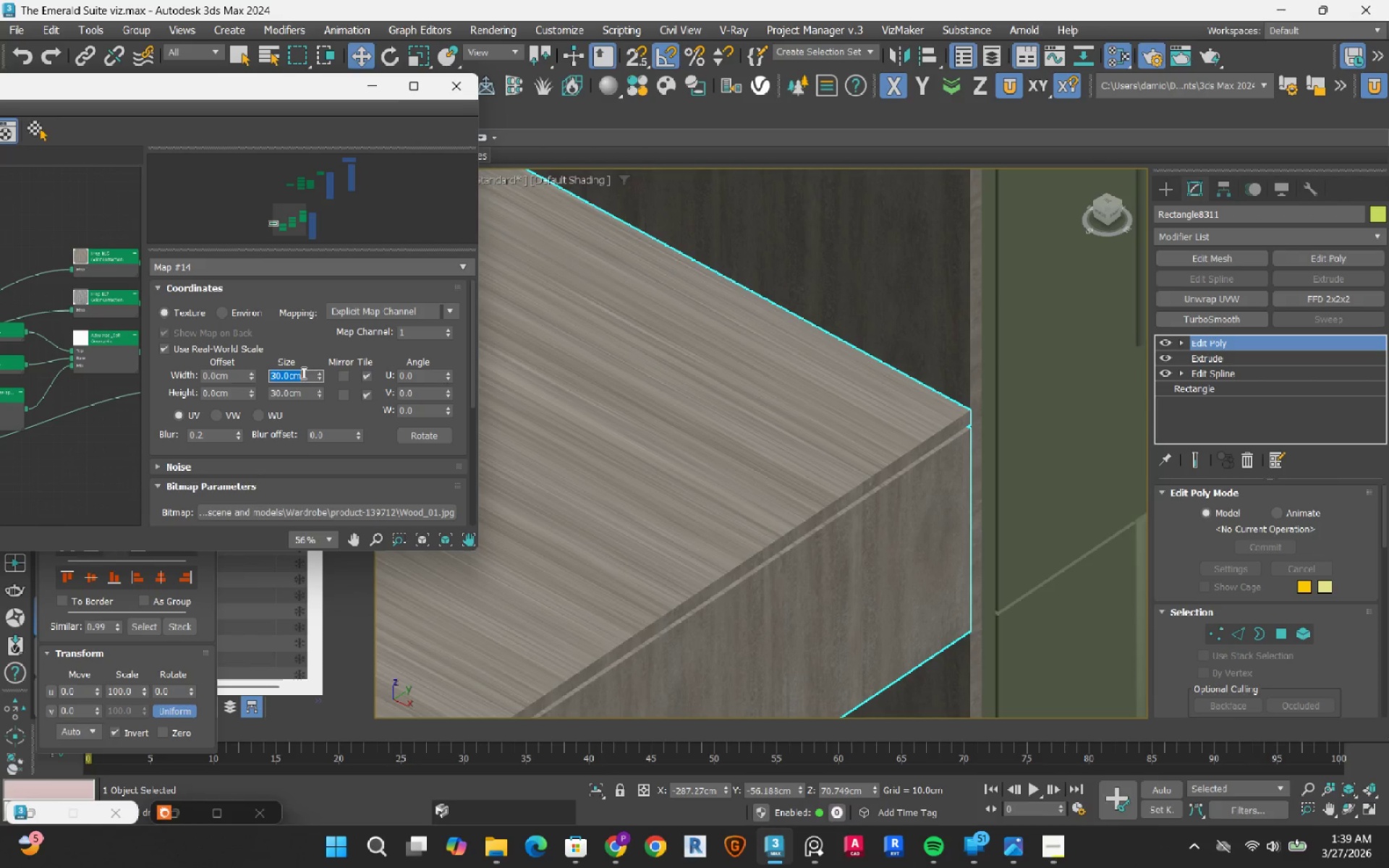 
key(Numpad1)
 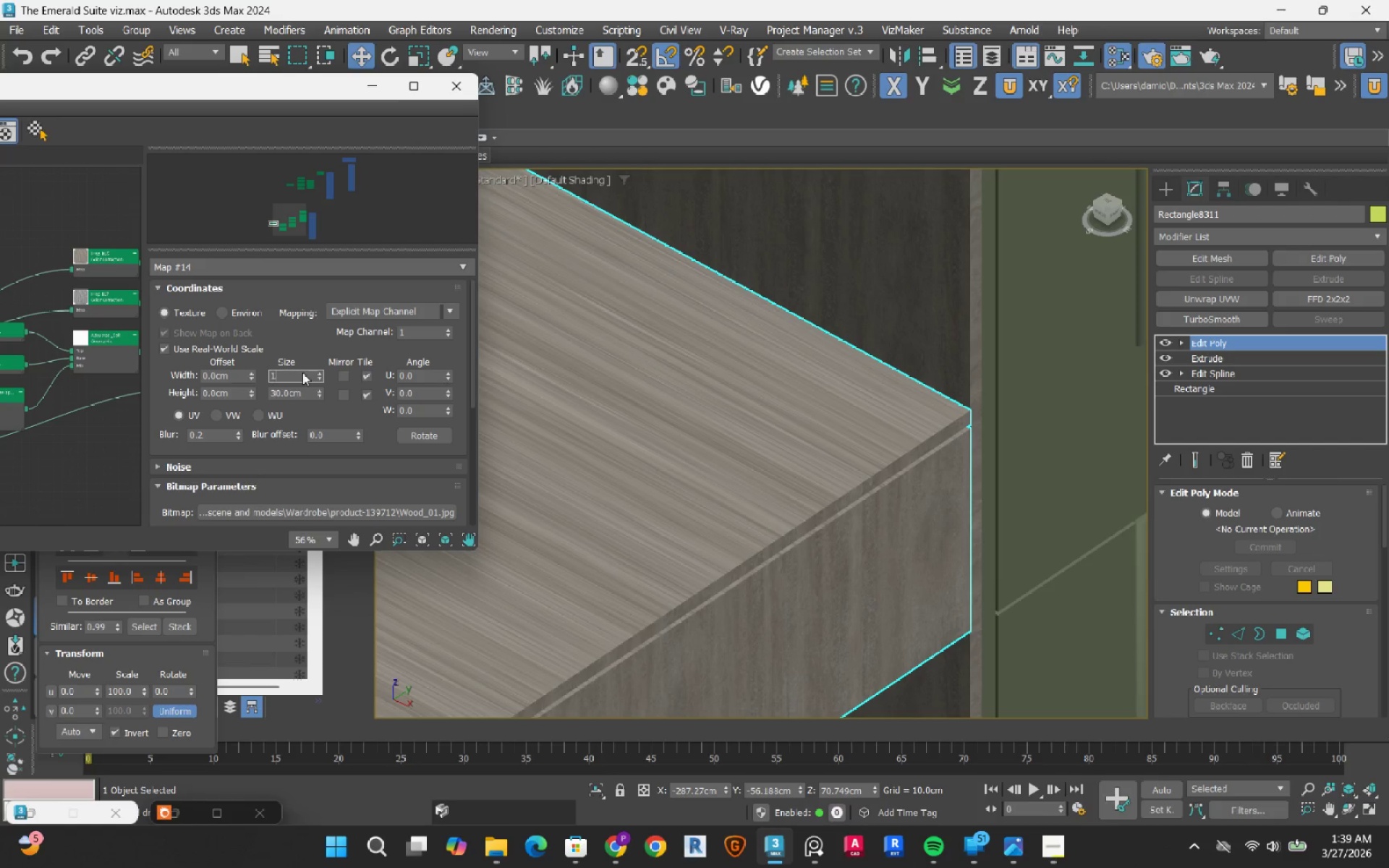 
key(Numpad0)
 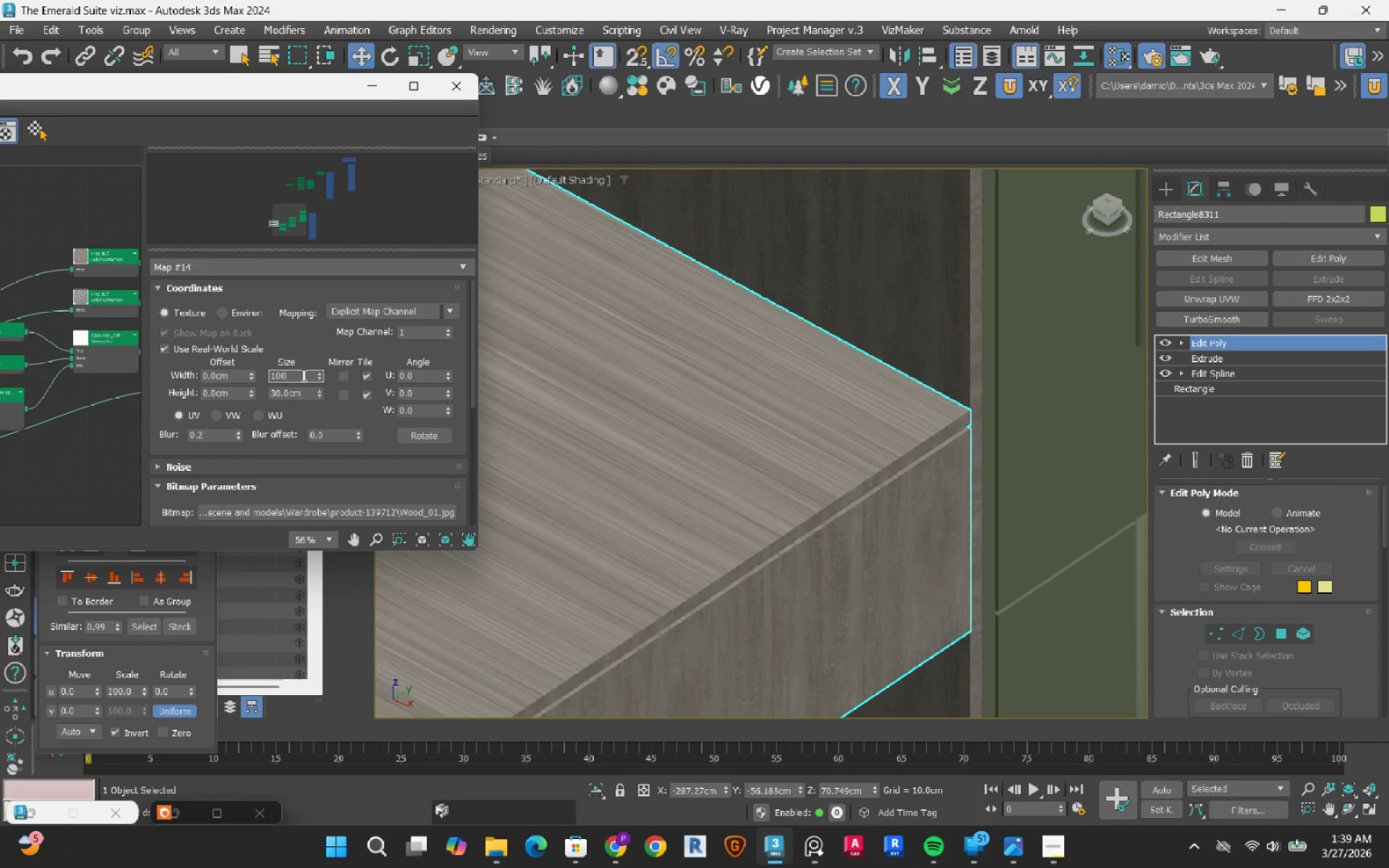 
key(Numpad0)
 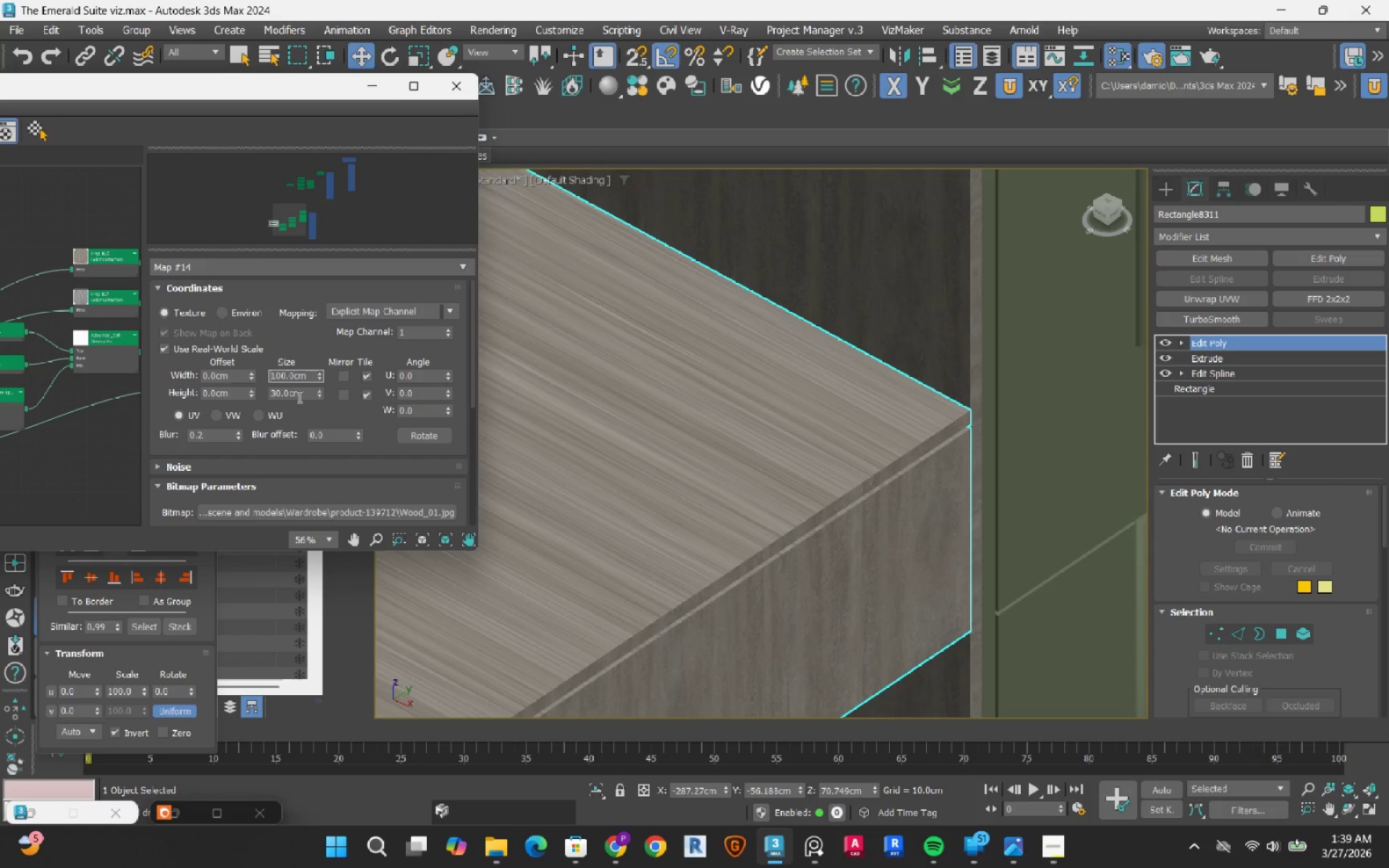 
double_click([298, 396])
 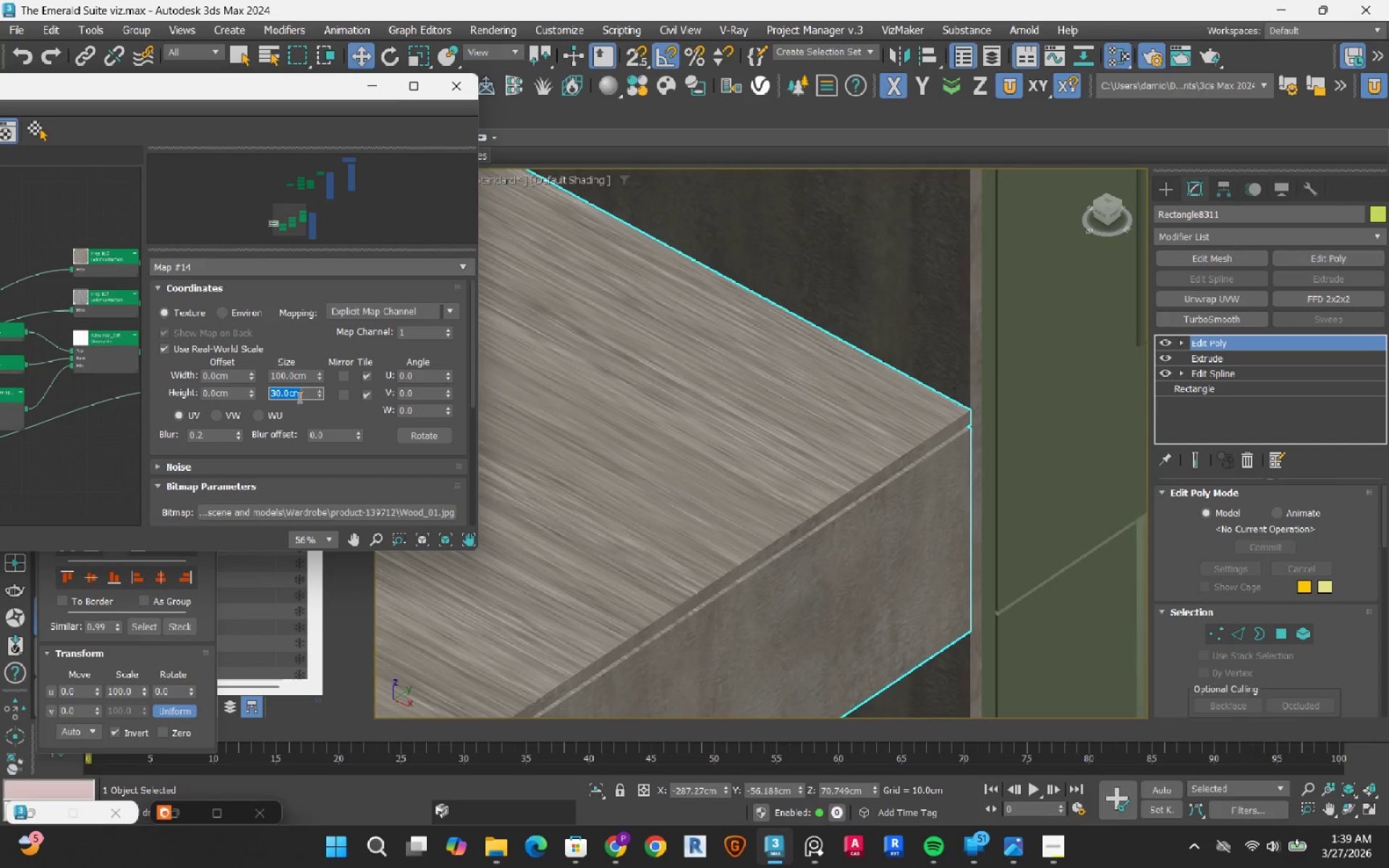 
key(Numpad1)
 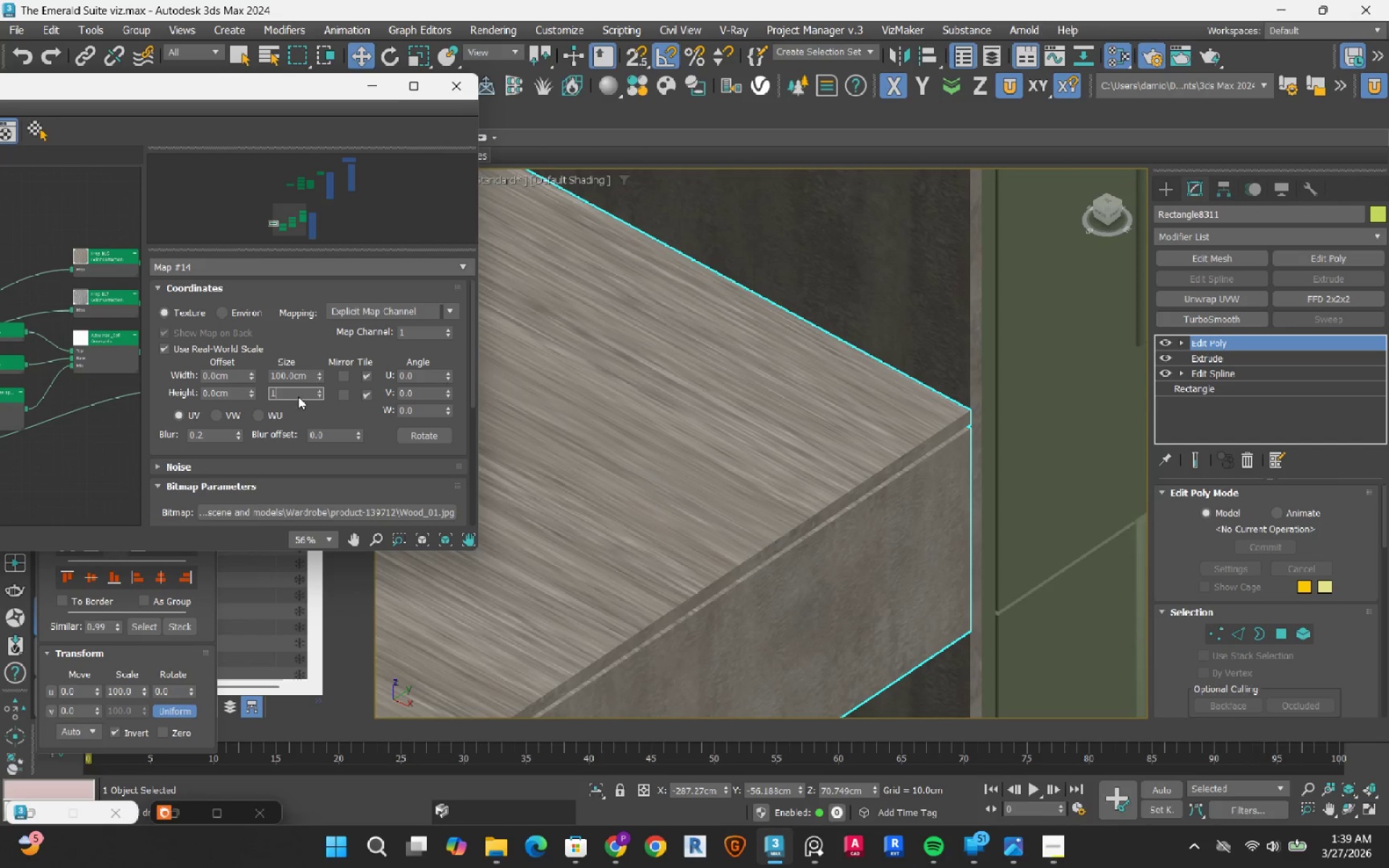 
key(Numpad0)
 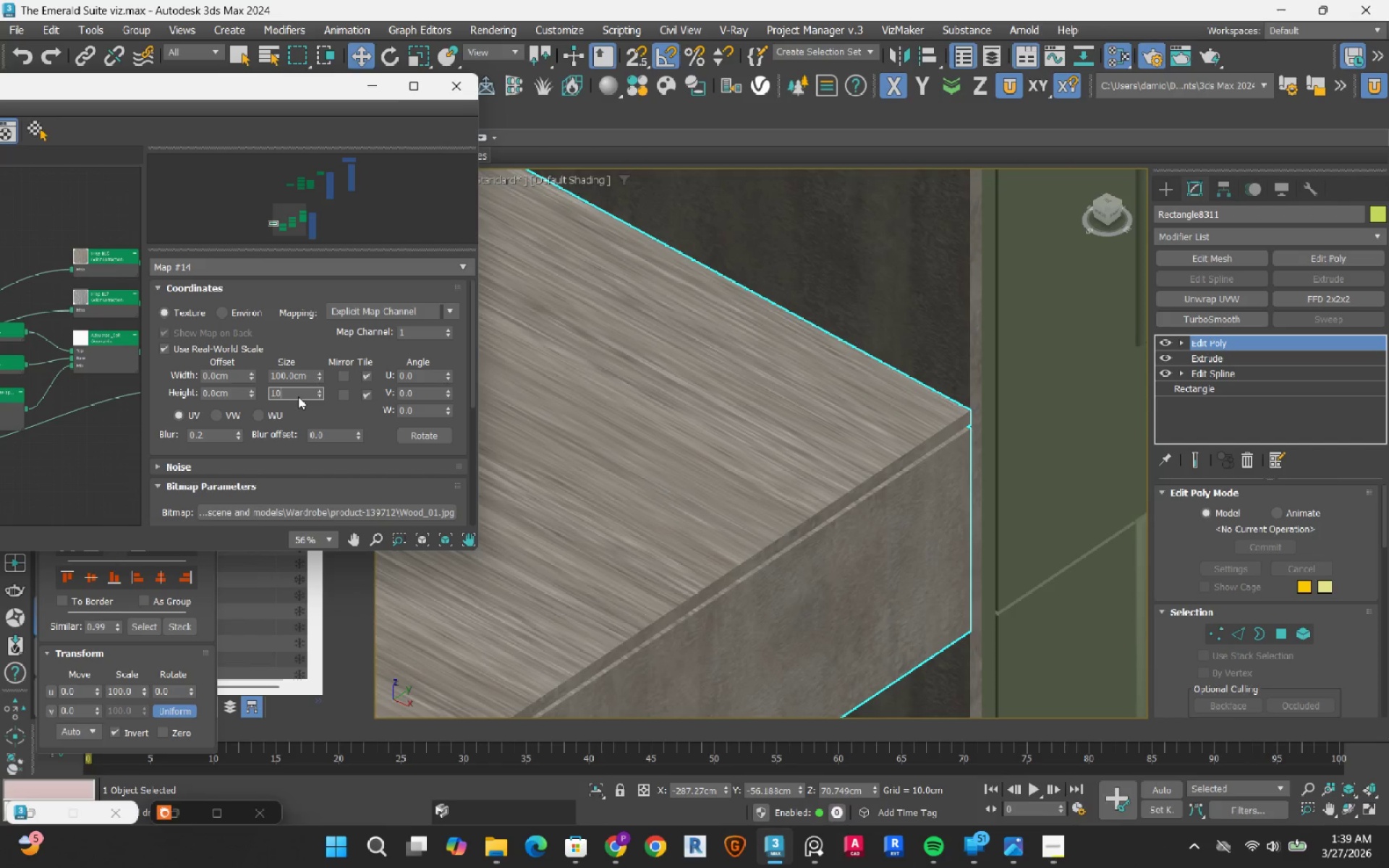 
key(Numpad0)
 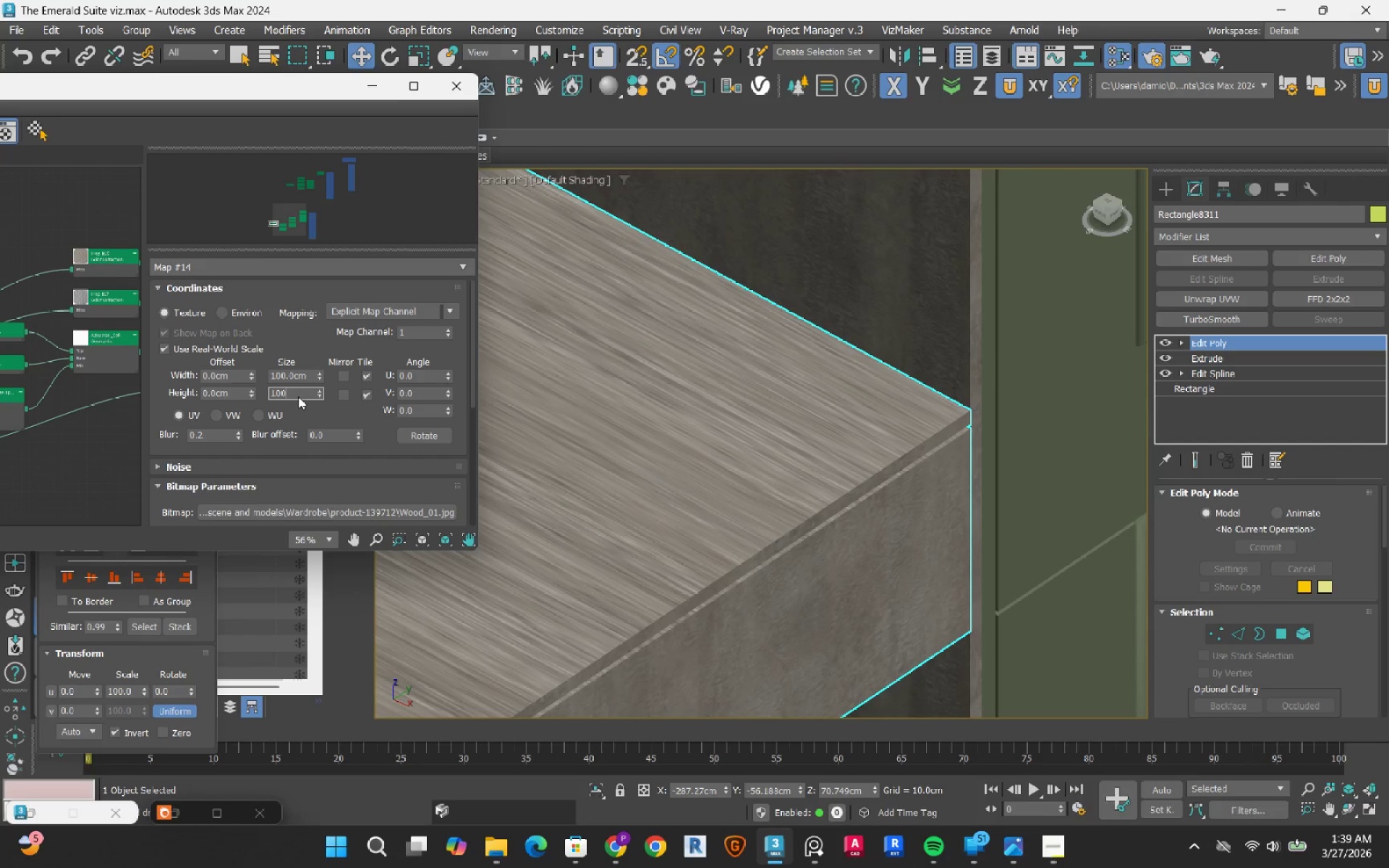 
key(NumpadEnter)
 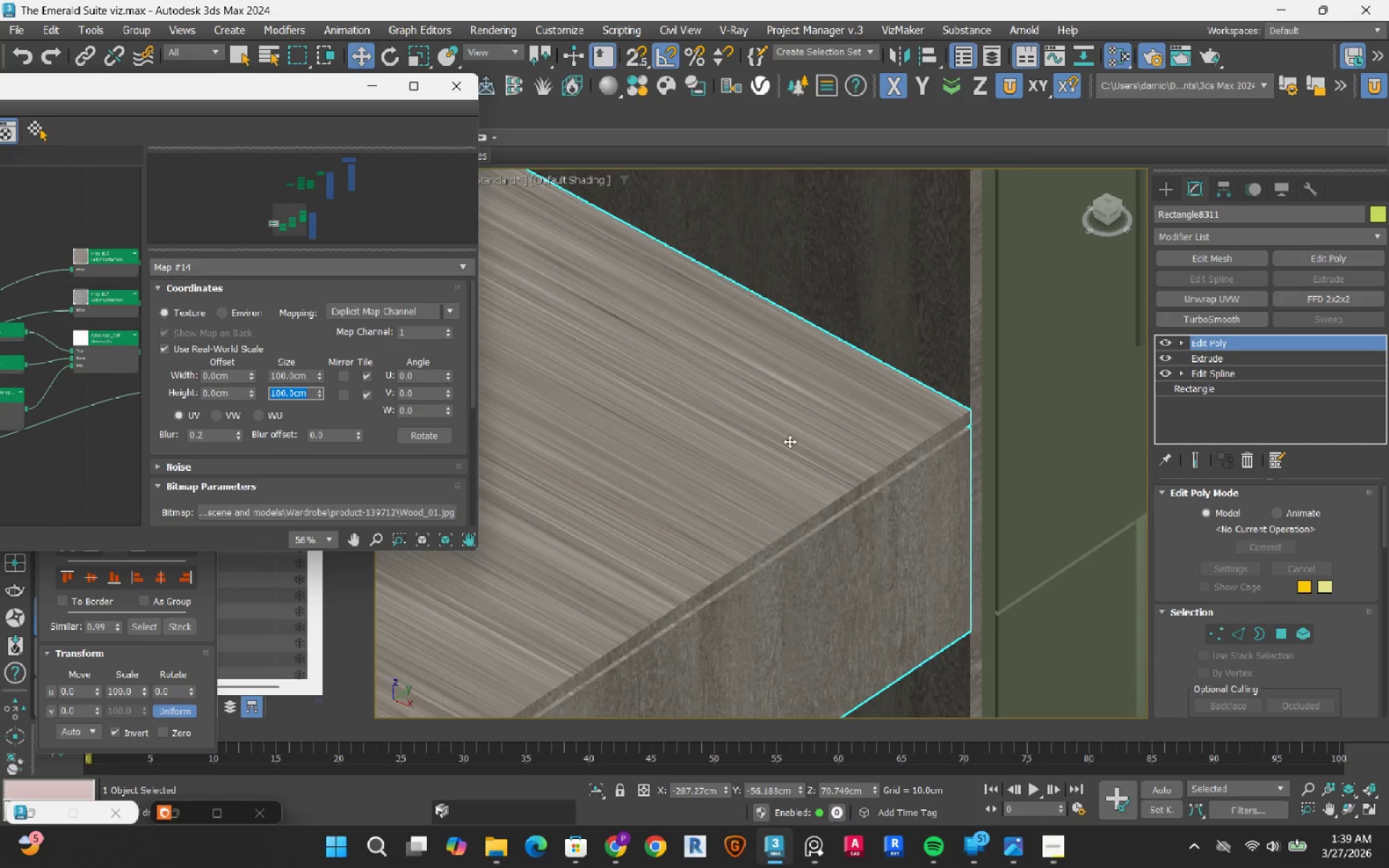 
scroll: coordinate [912, 454], scroll_direction: down, amount: 4.0
 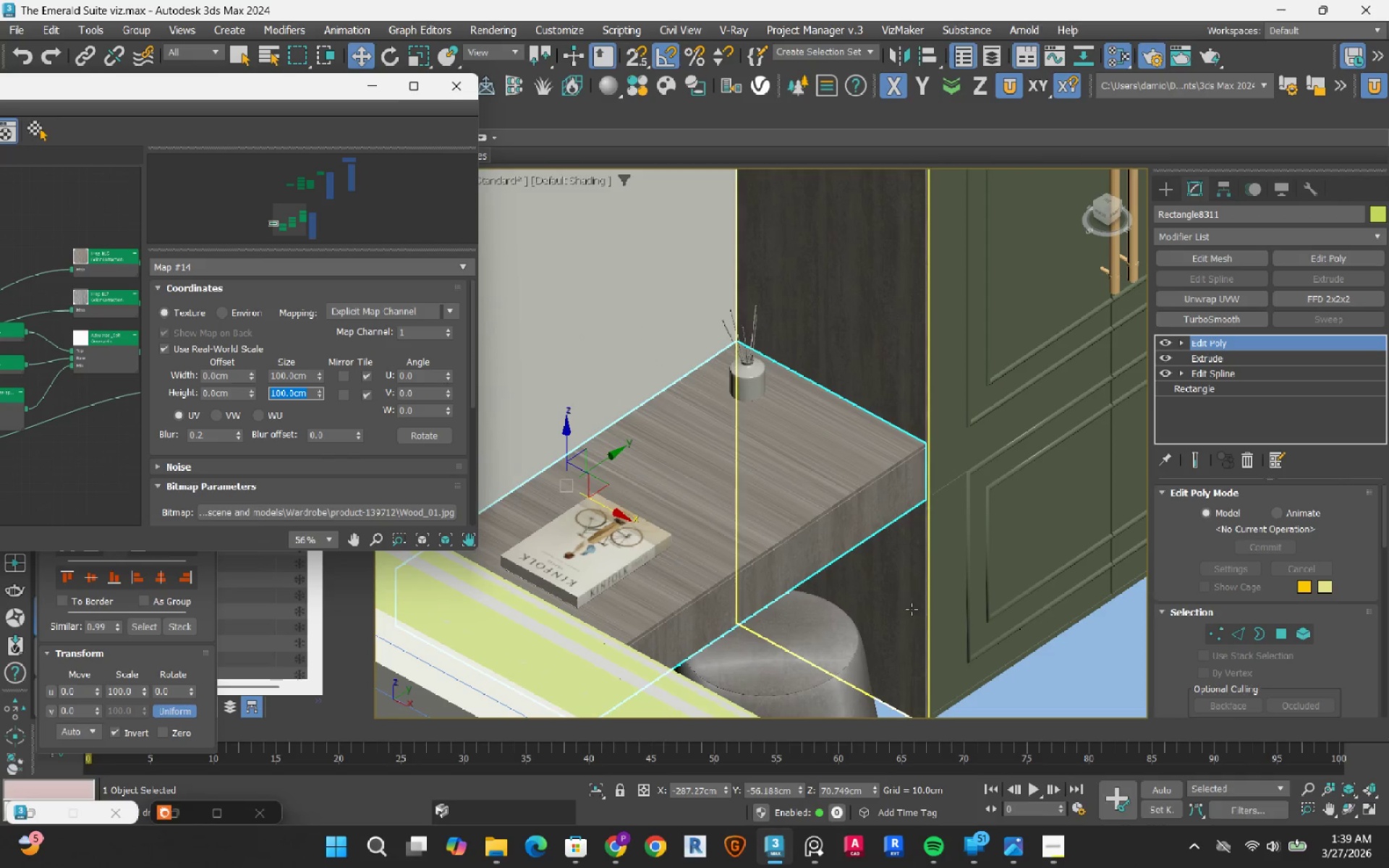 
scroll: coordinate [904, 655], scroll_direction: up, amount: 7.0
 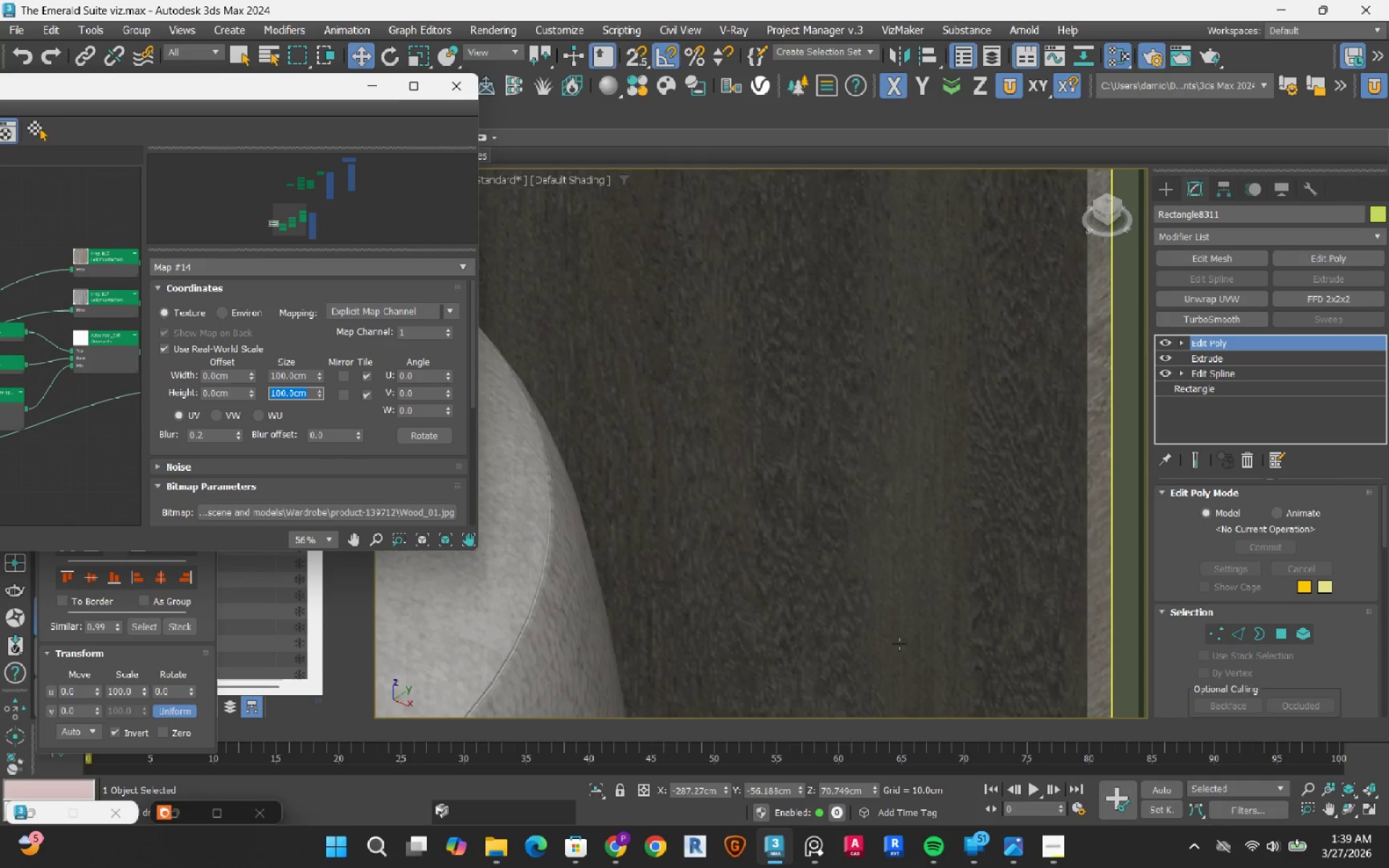 
scroll: coordinate [810, 540], scroll_direction: down, amount: 9.0
 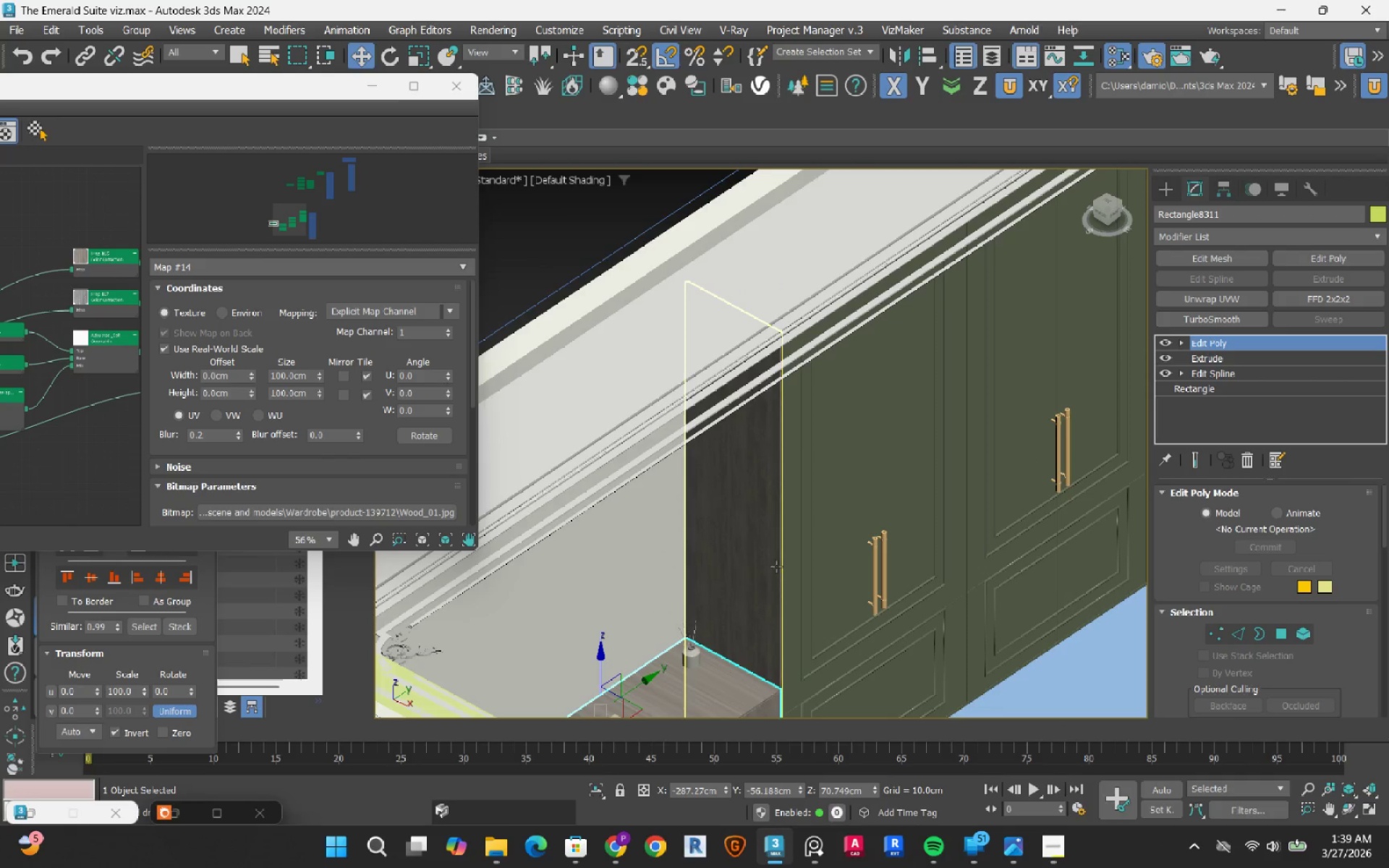 
scroll: coordinate [748, 497], scroll_direction: up, amount: 4.0
 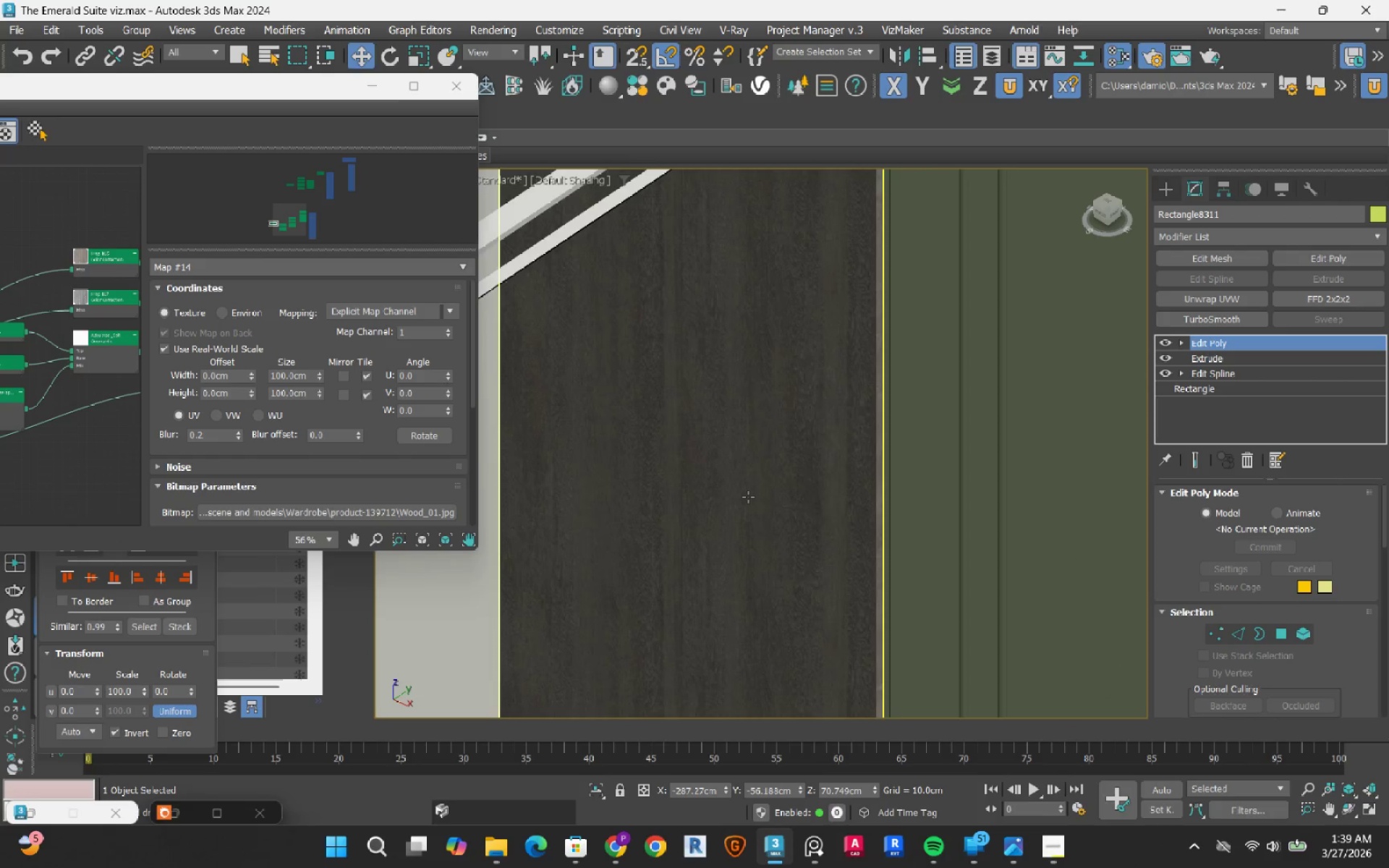 
scroll: coordinate [748, 497], scroll_direction: down, amount: 4.0
 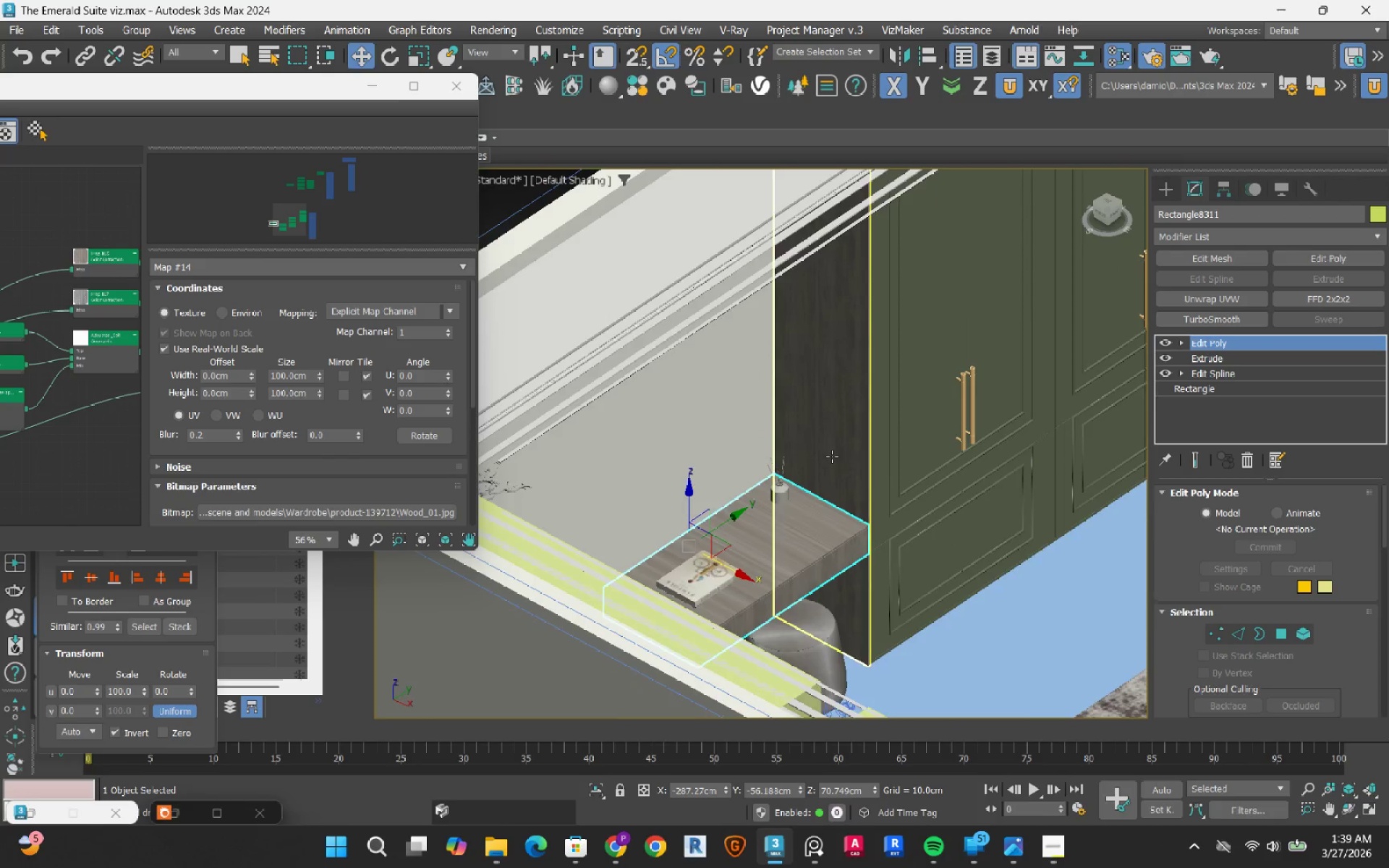 
scroll: coordinate [843, 532], scroll_direction: up, amount: 4.0
 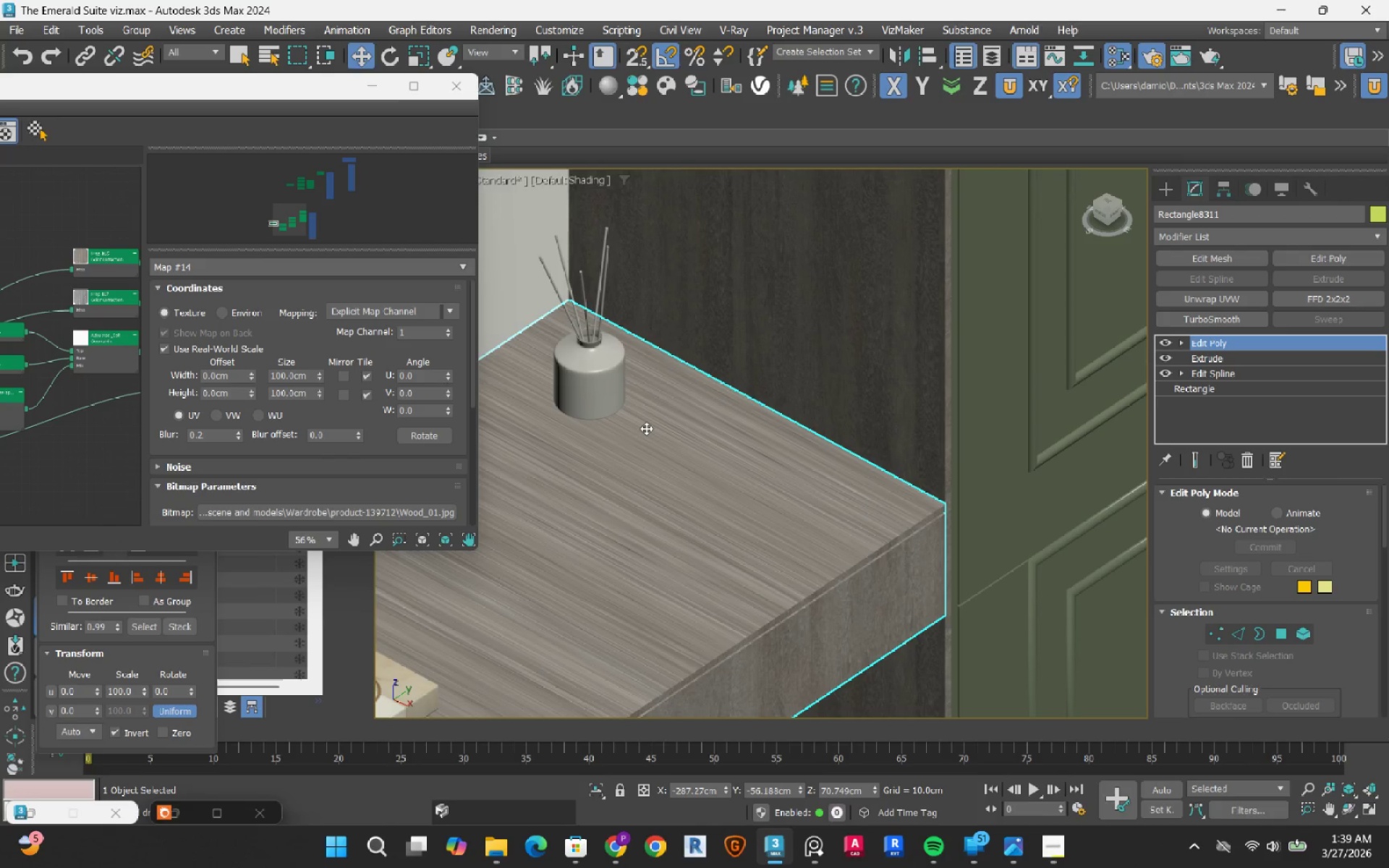 
left_click_drag(start_coordinate=[216, 84], to_coordinate=[538, 87])
 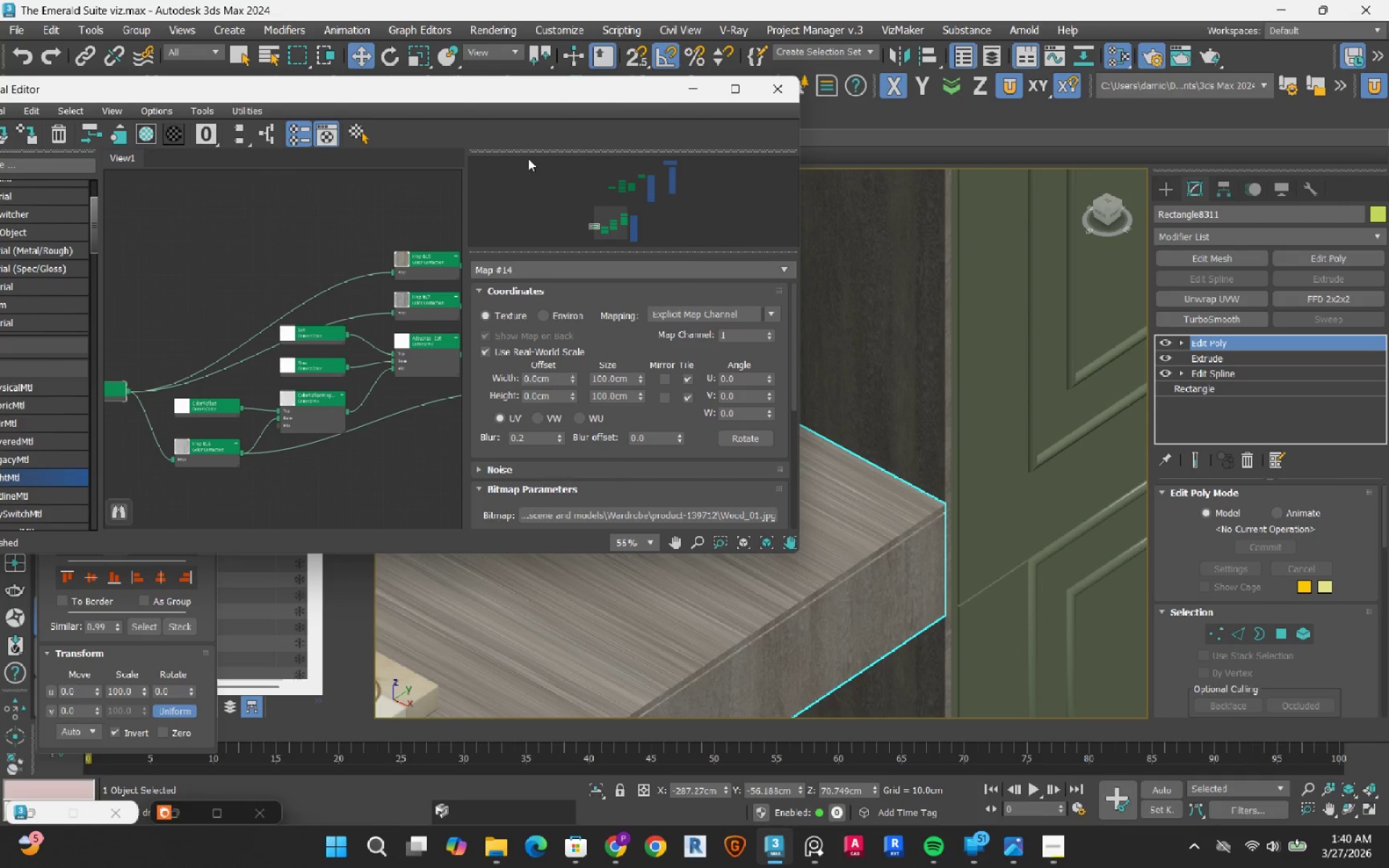 
wait(18.77)
 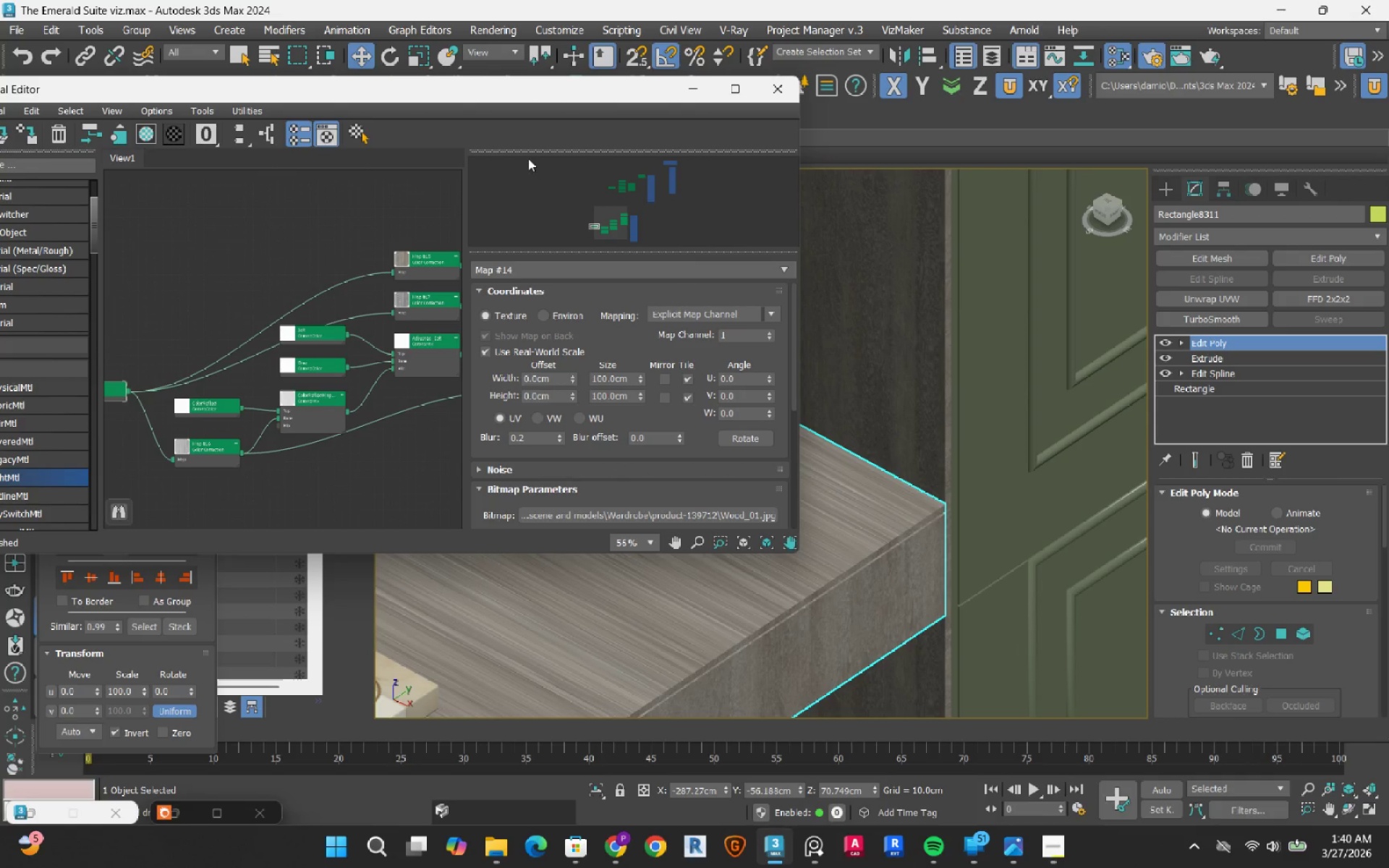 
left_click([237, 422])
 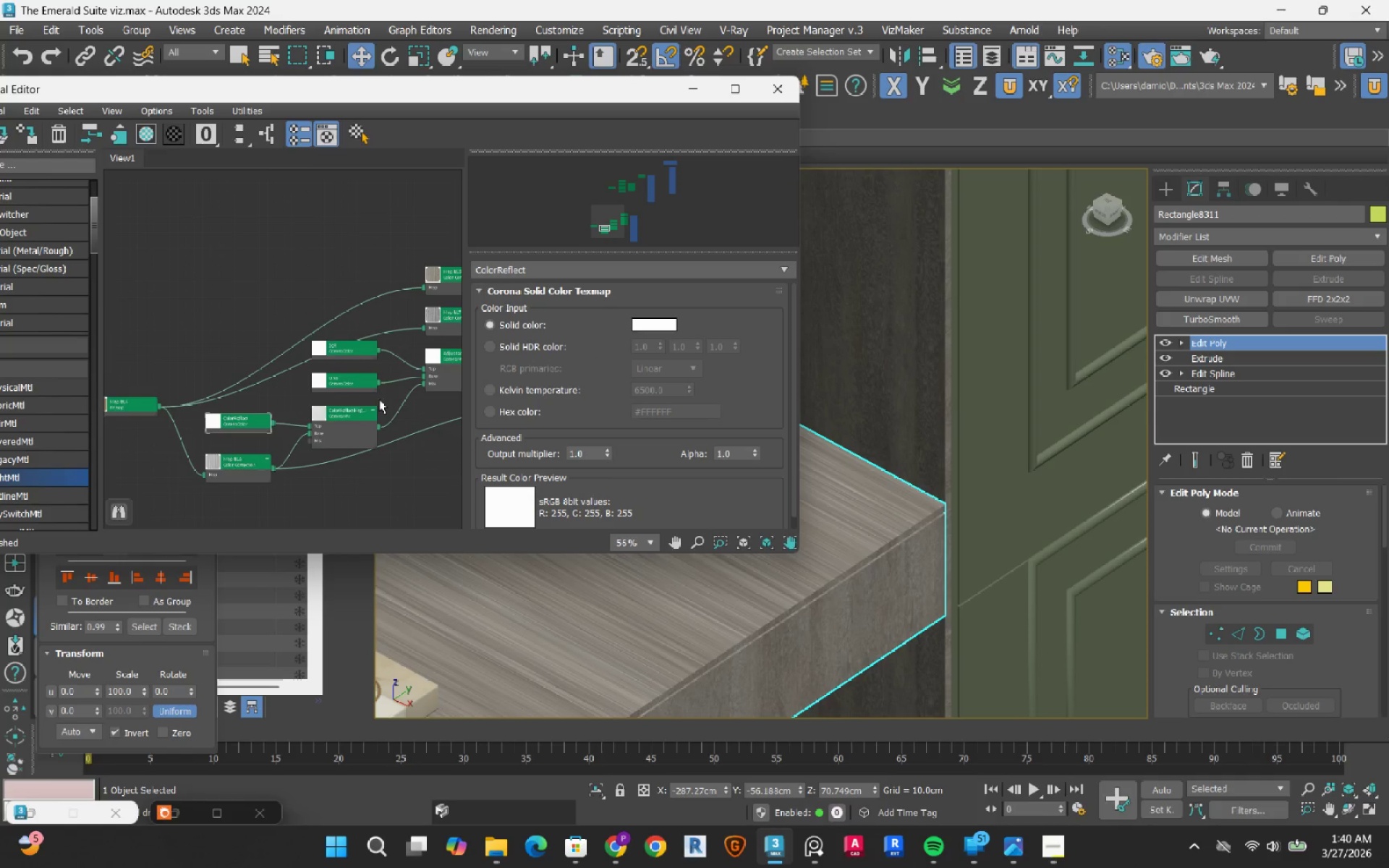 
left_click([252, 376])
 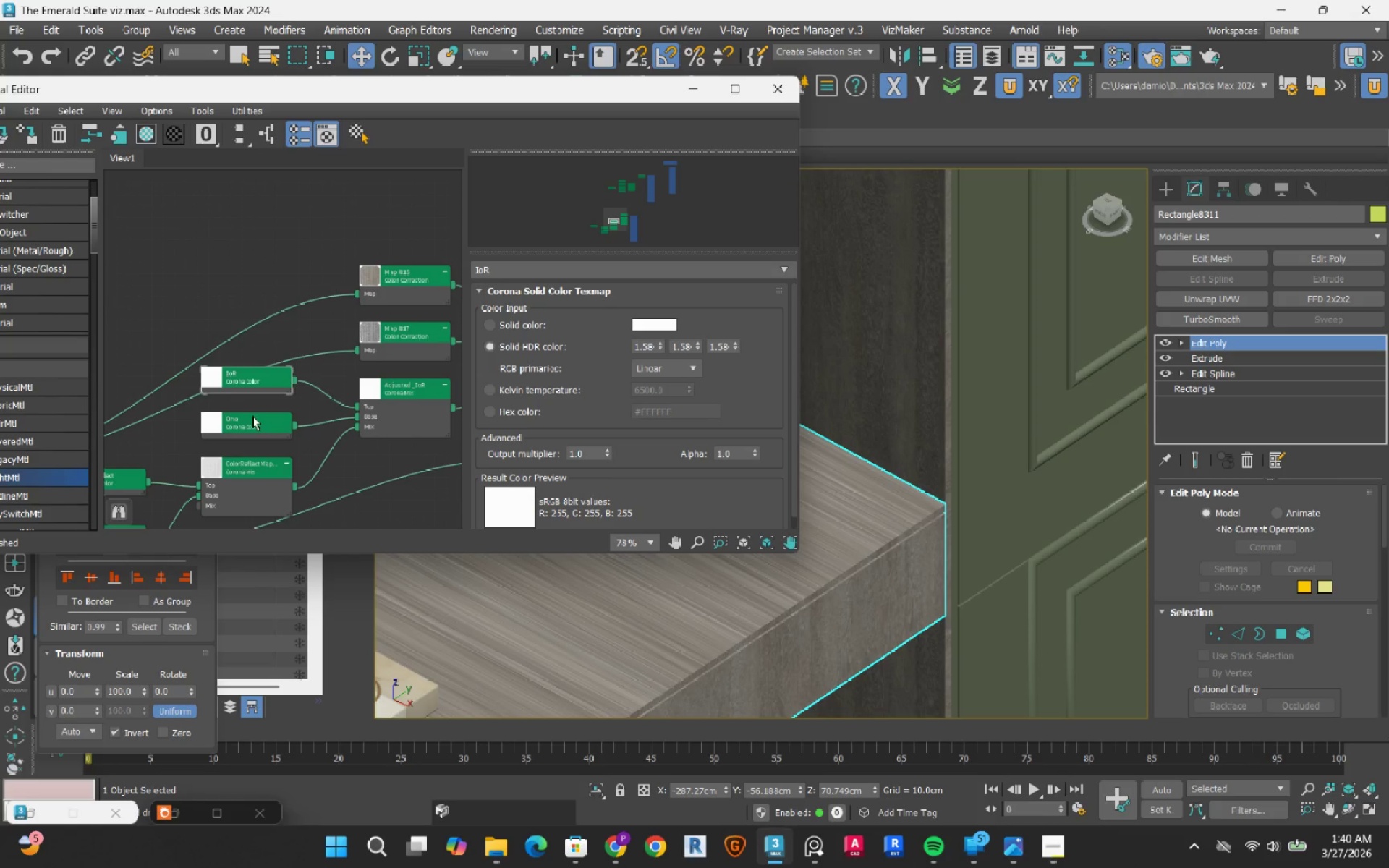 
scroll: coordinate [242, 369], scroll_direction: up, amount: 2.0
 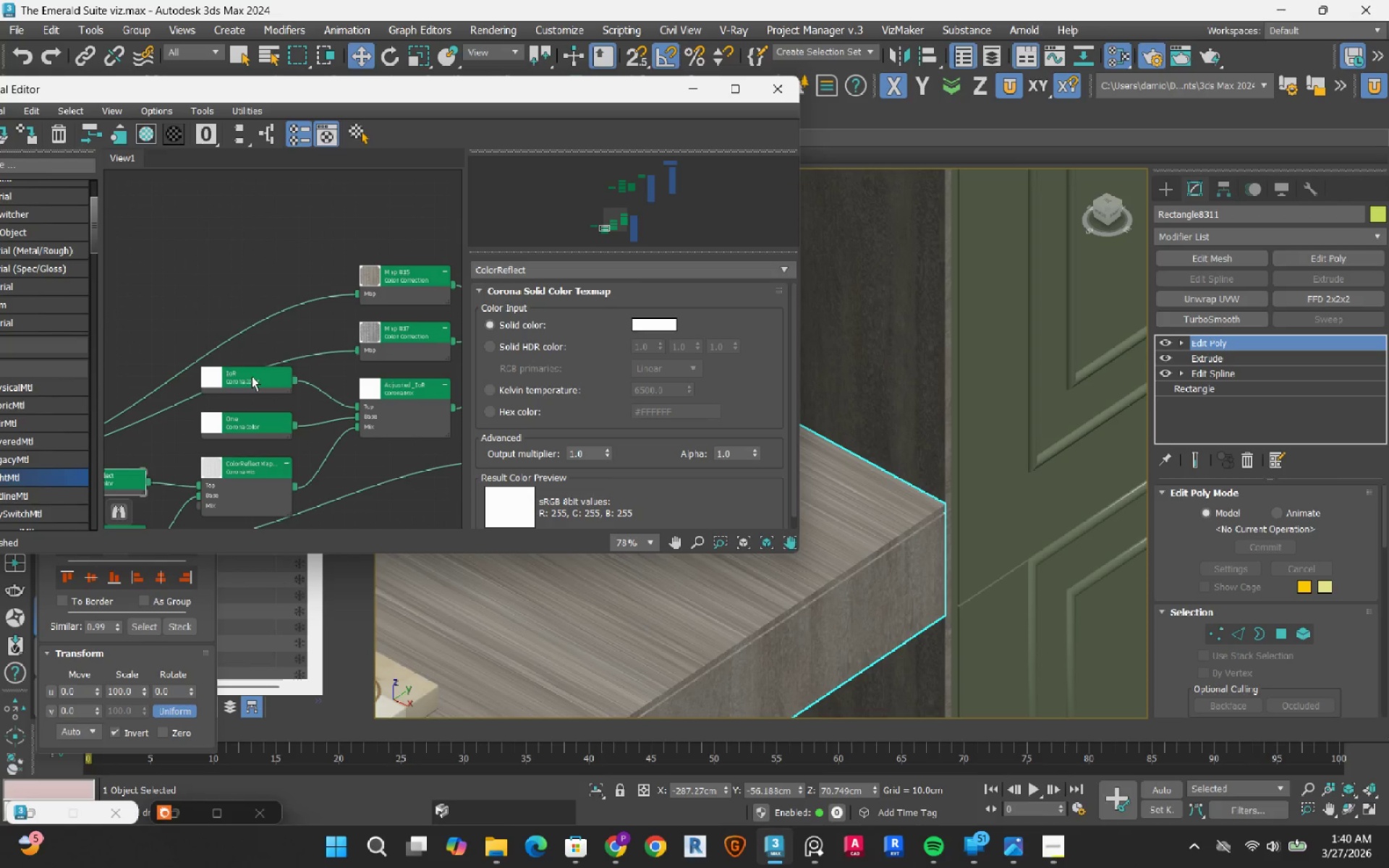 
left_click([252, 430])
 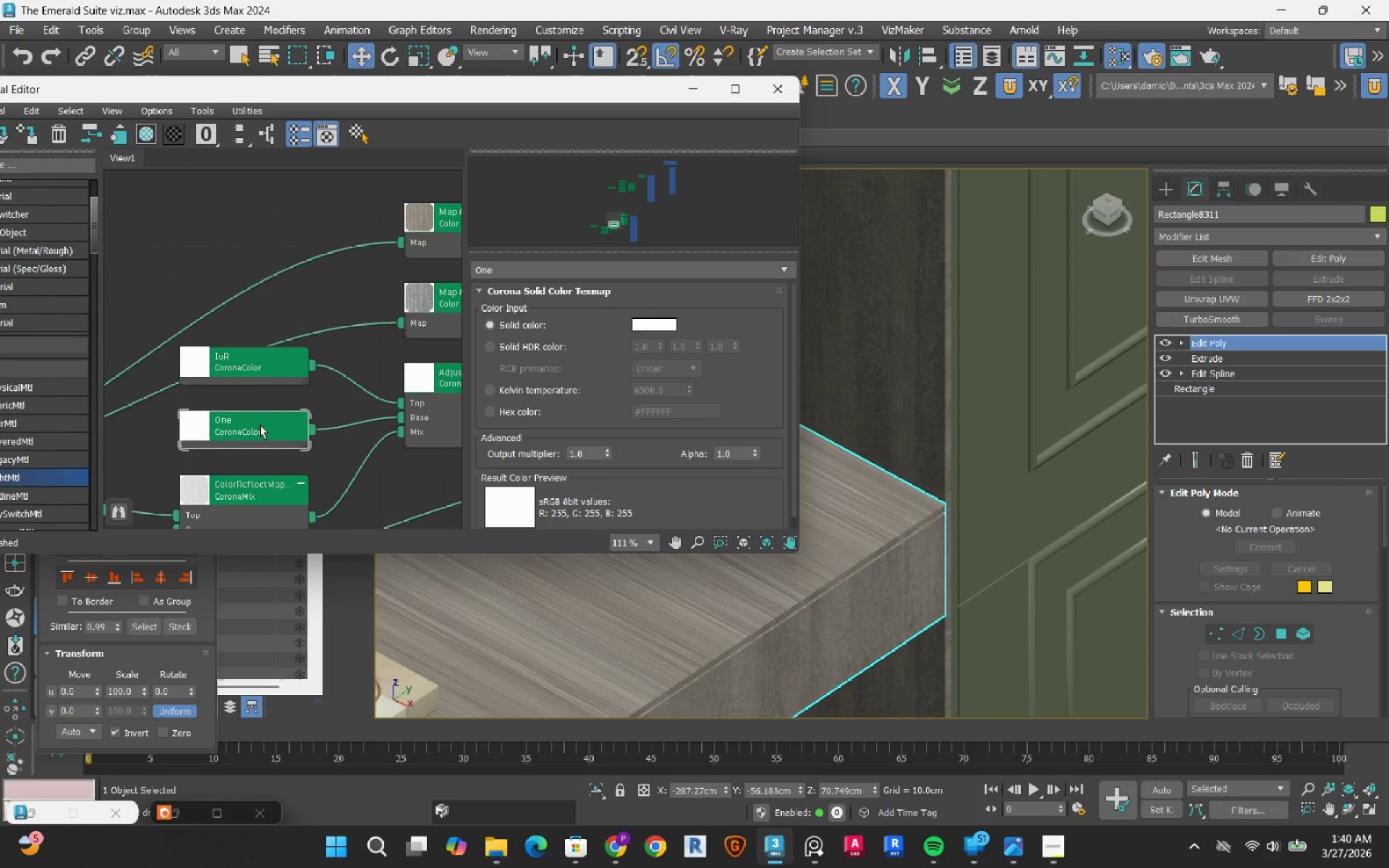 
scroll: coordinate [252, 417], scroll_direction: up, amount: 3.0
 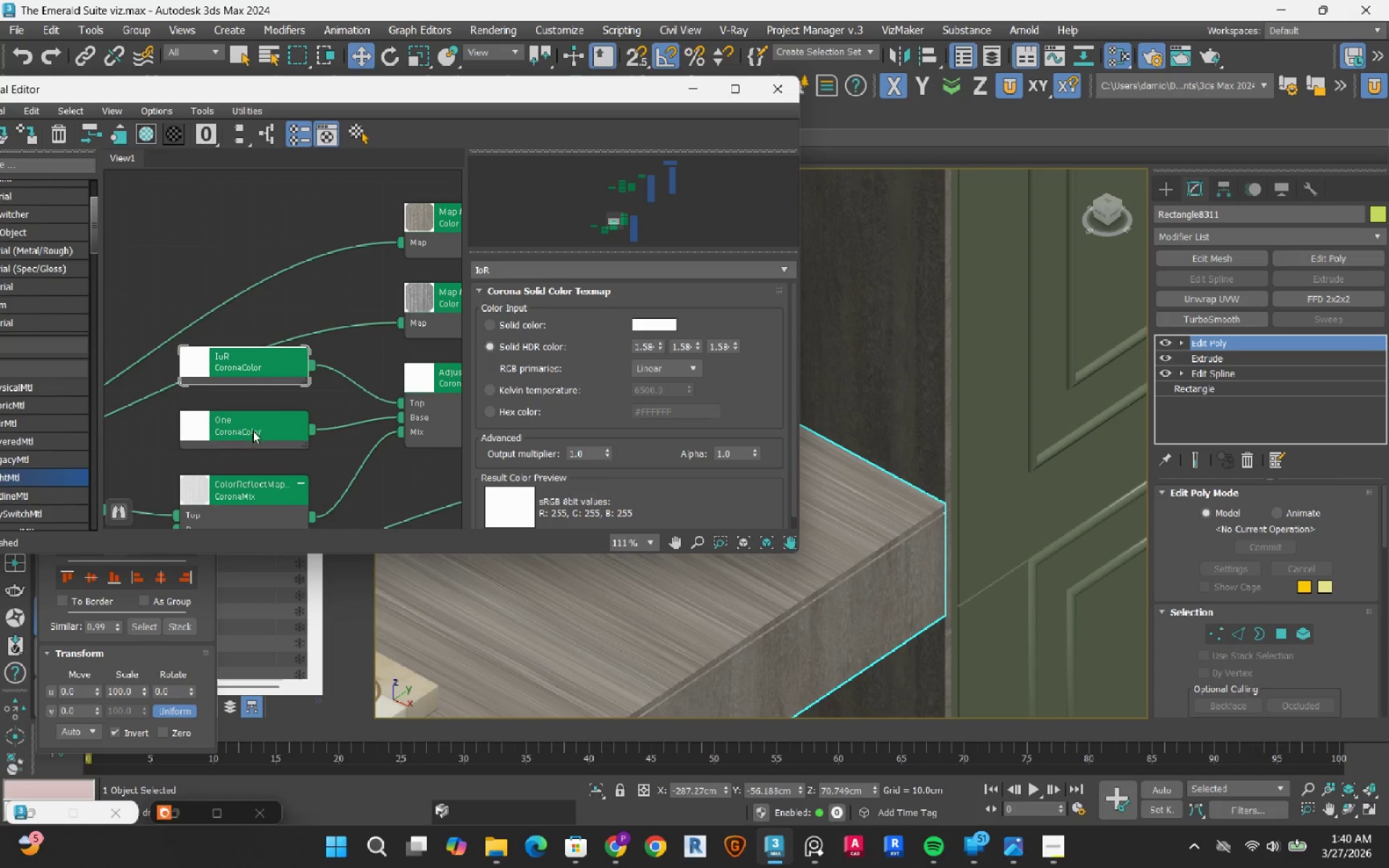 
scroll: coordinate [360, 339], scroll_direction: down, amount: 5.0
 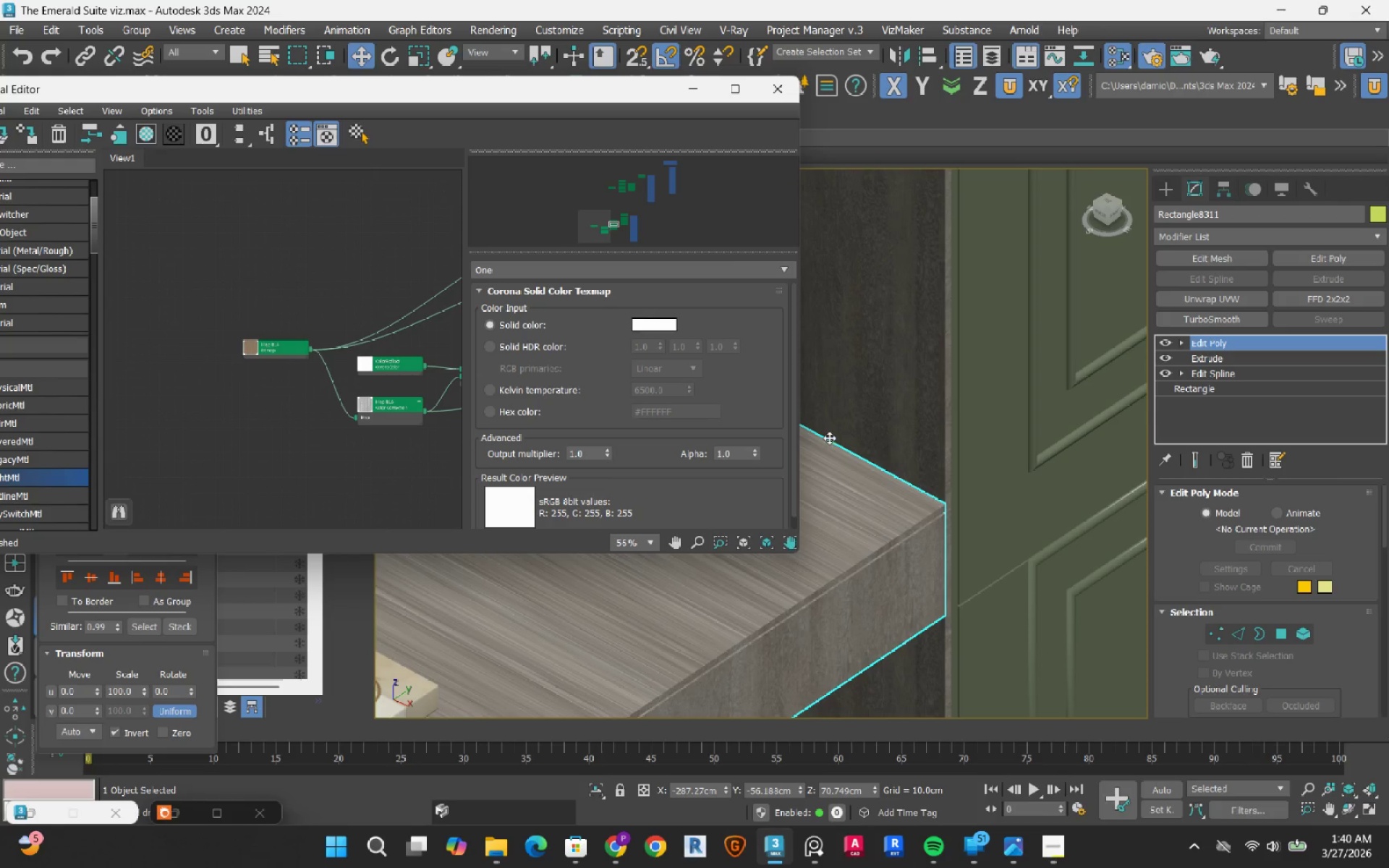 
left_click([689, 94])
 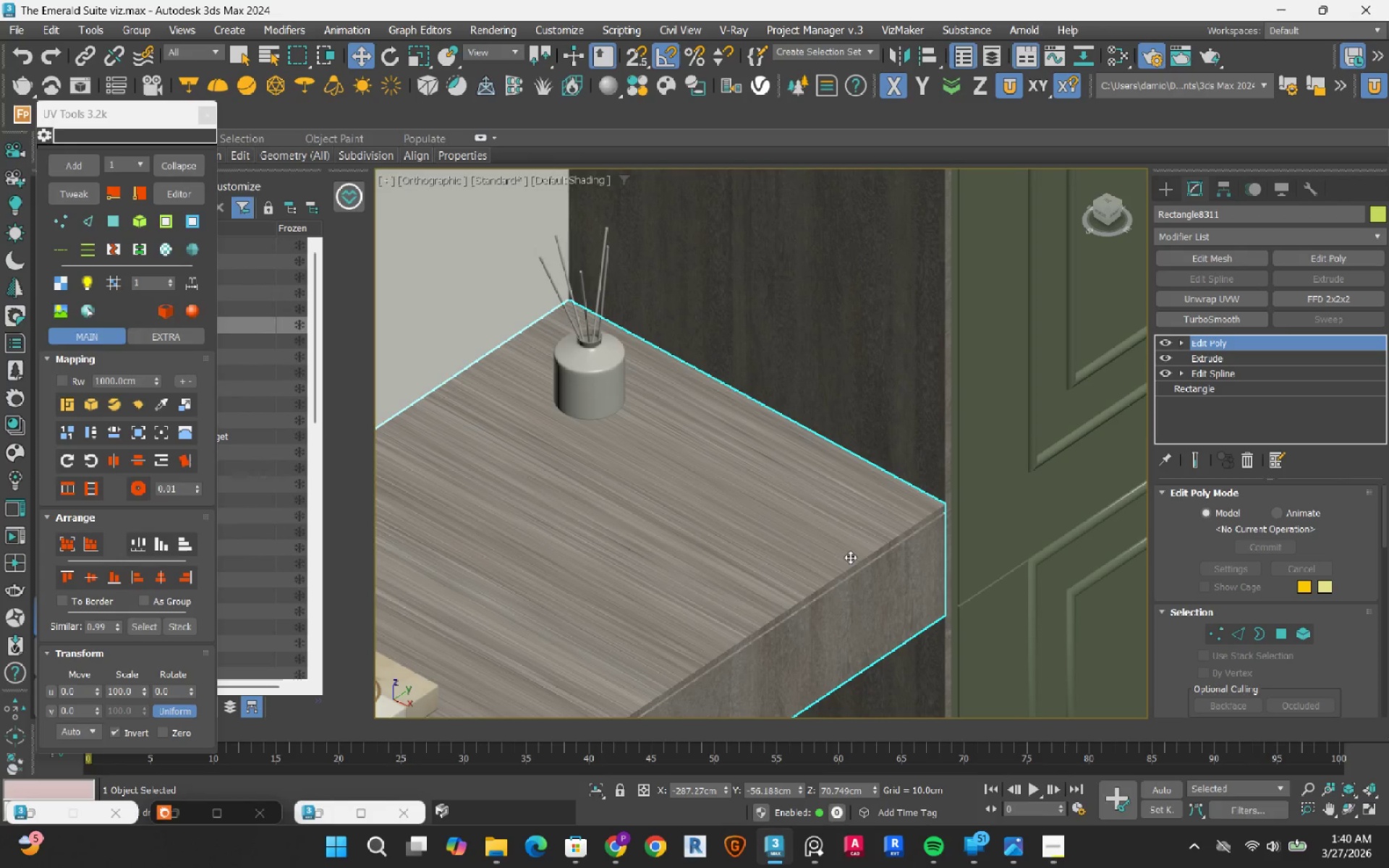 
left_click([850, 557])
 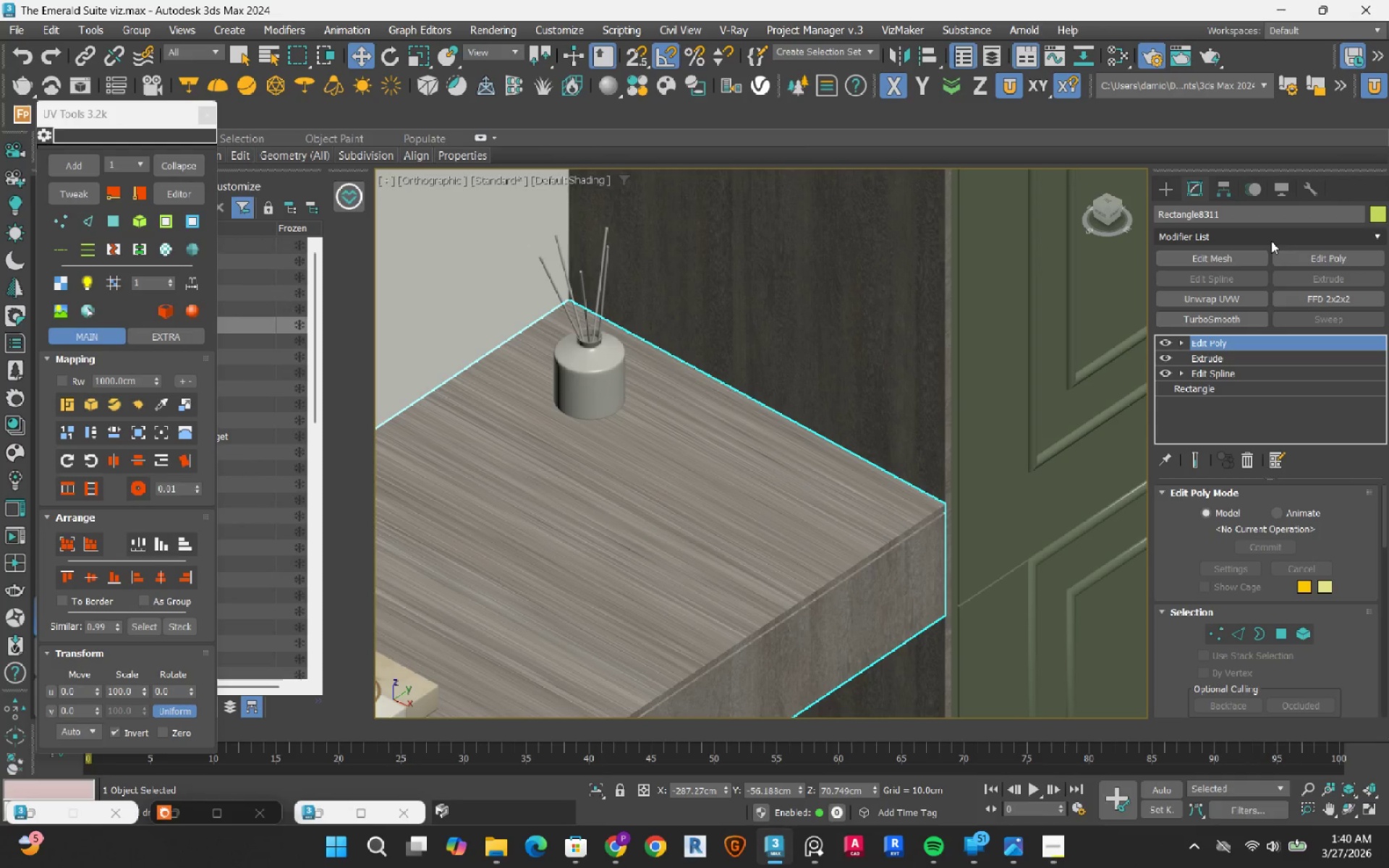 
left_click([1271, 241])
 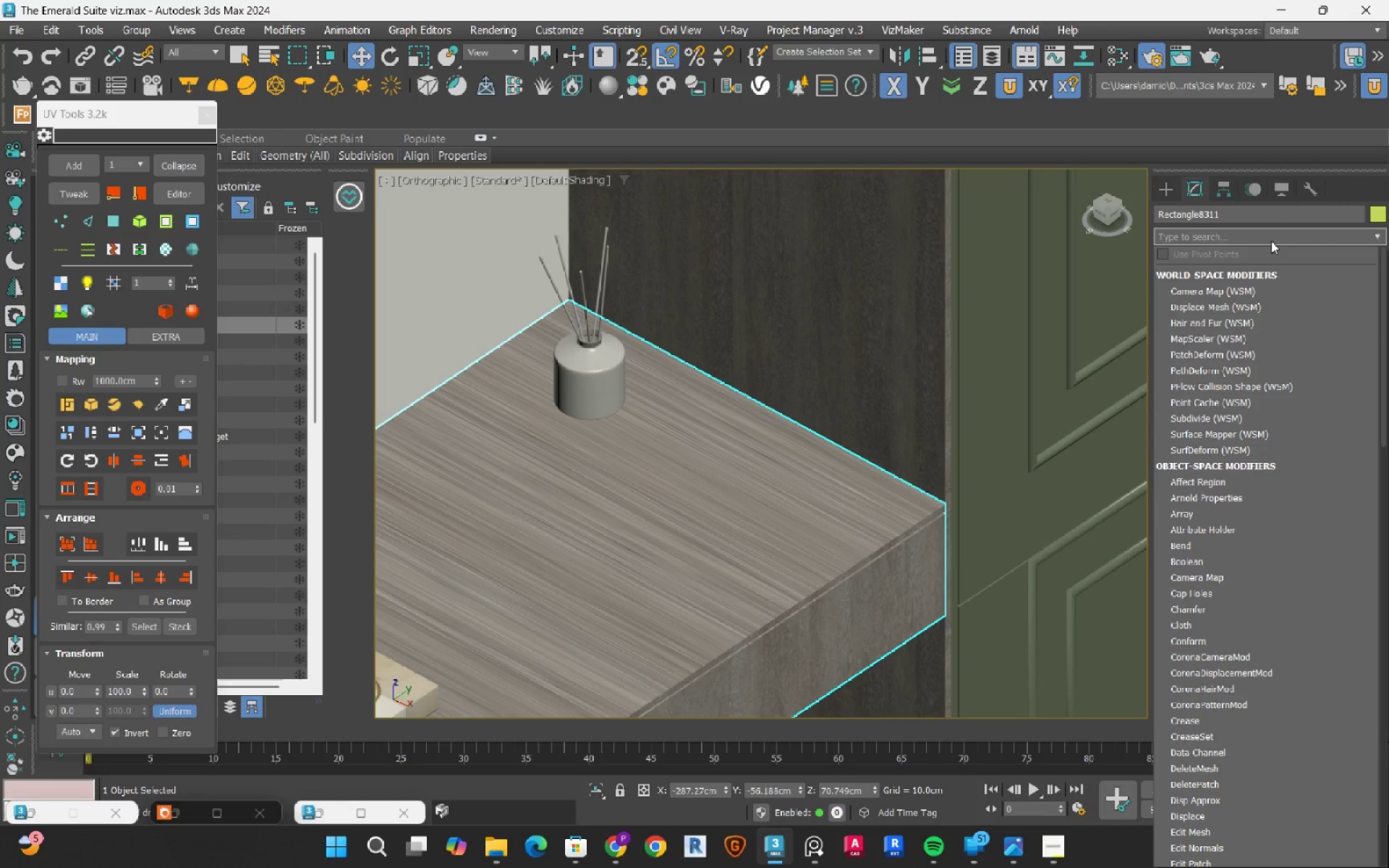 
type(uv)
 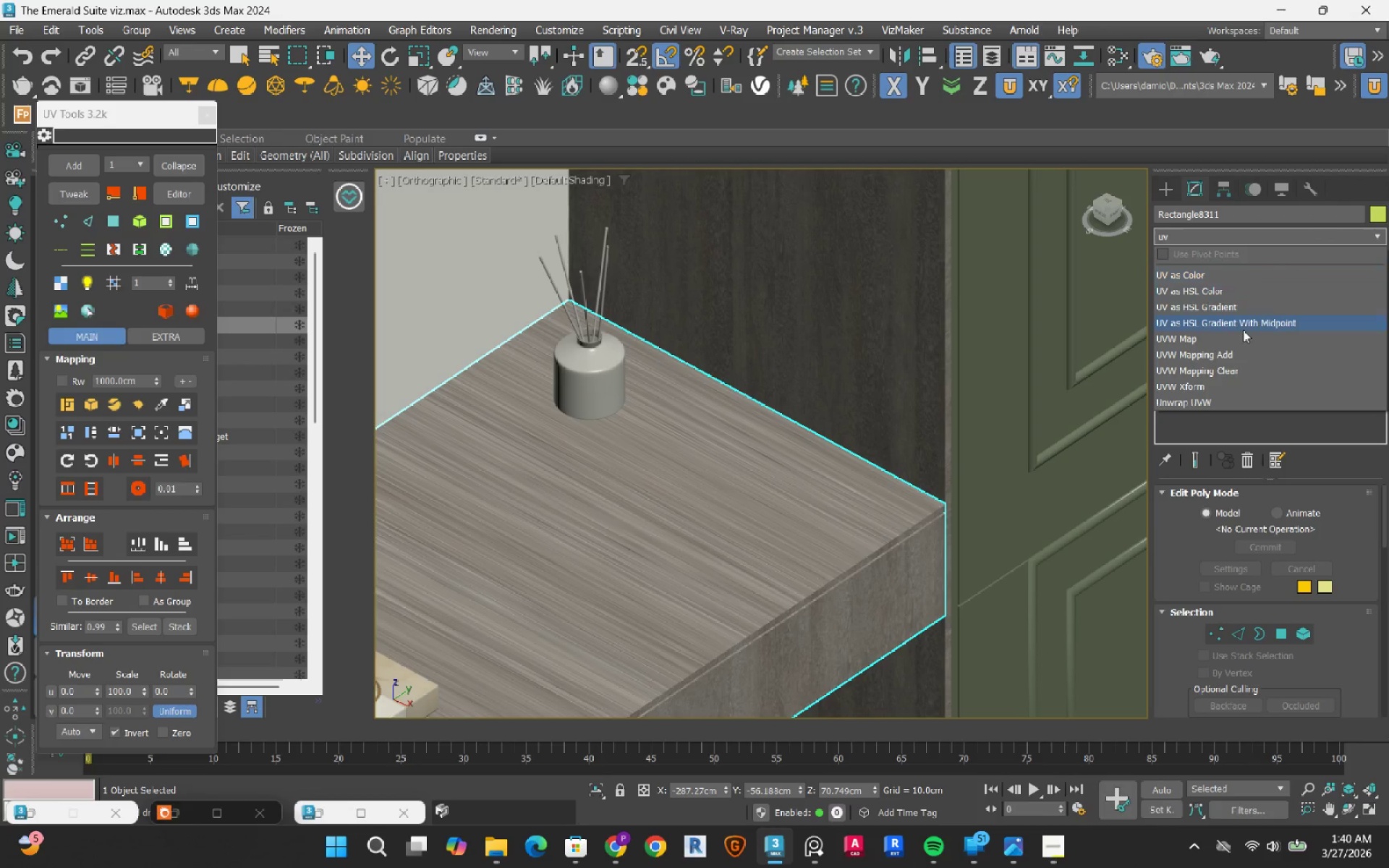 
left_click([1241, 331])
 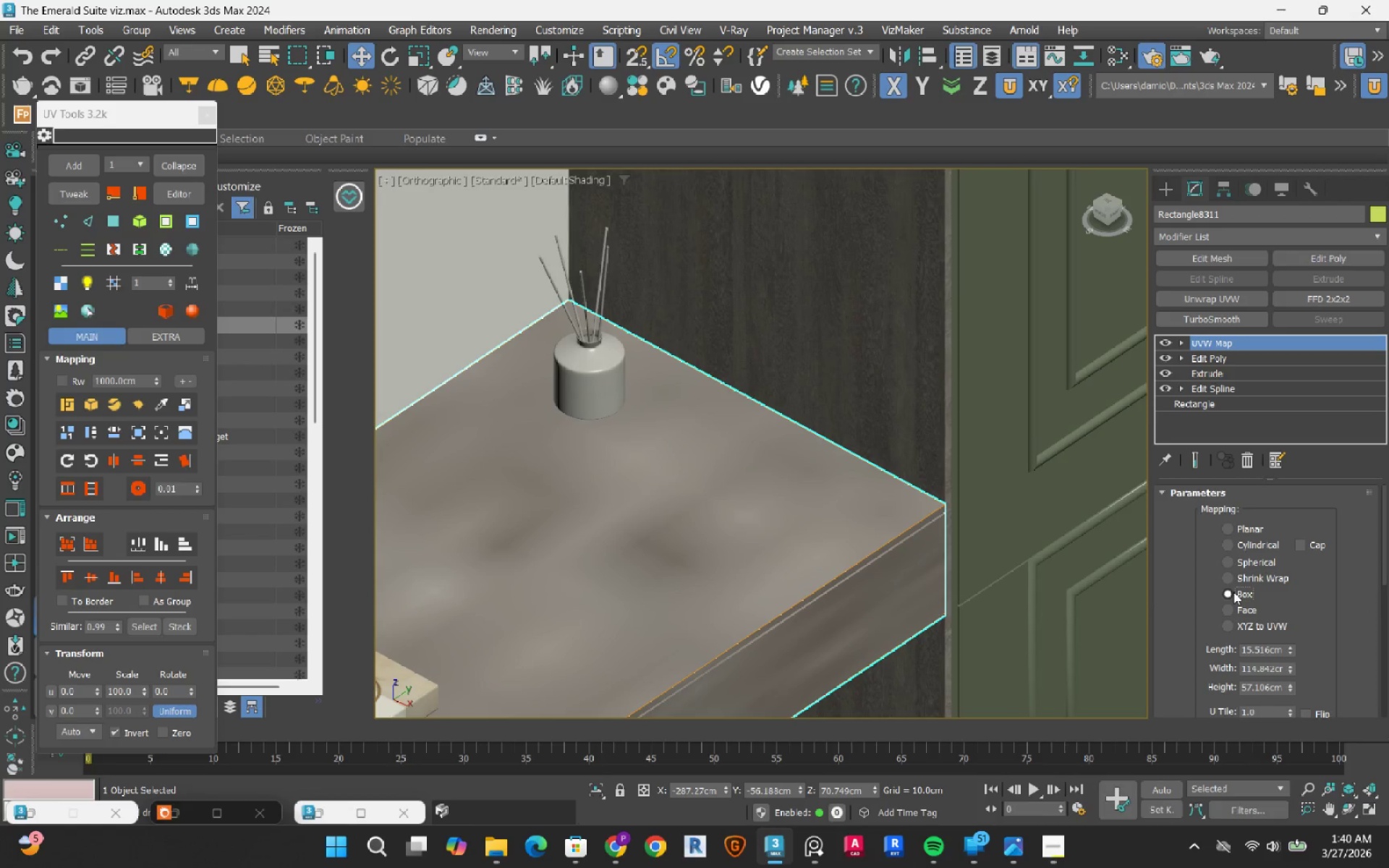 
scroll: coordinate [1181, 624], scroll_direction: down, amount: 5.0
 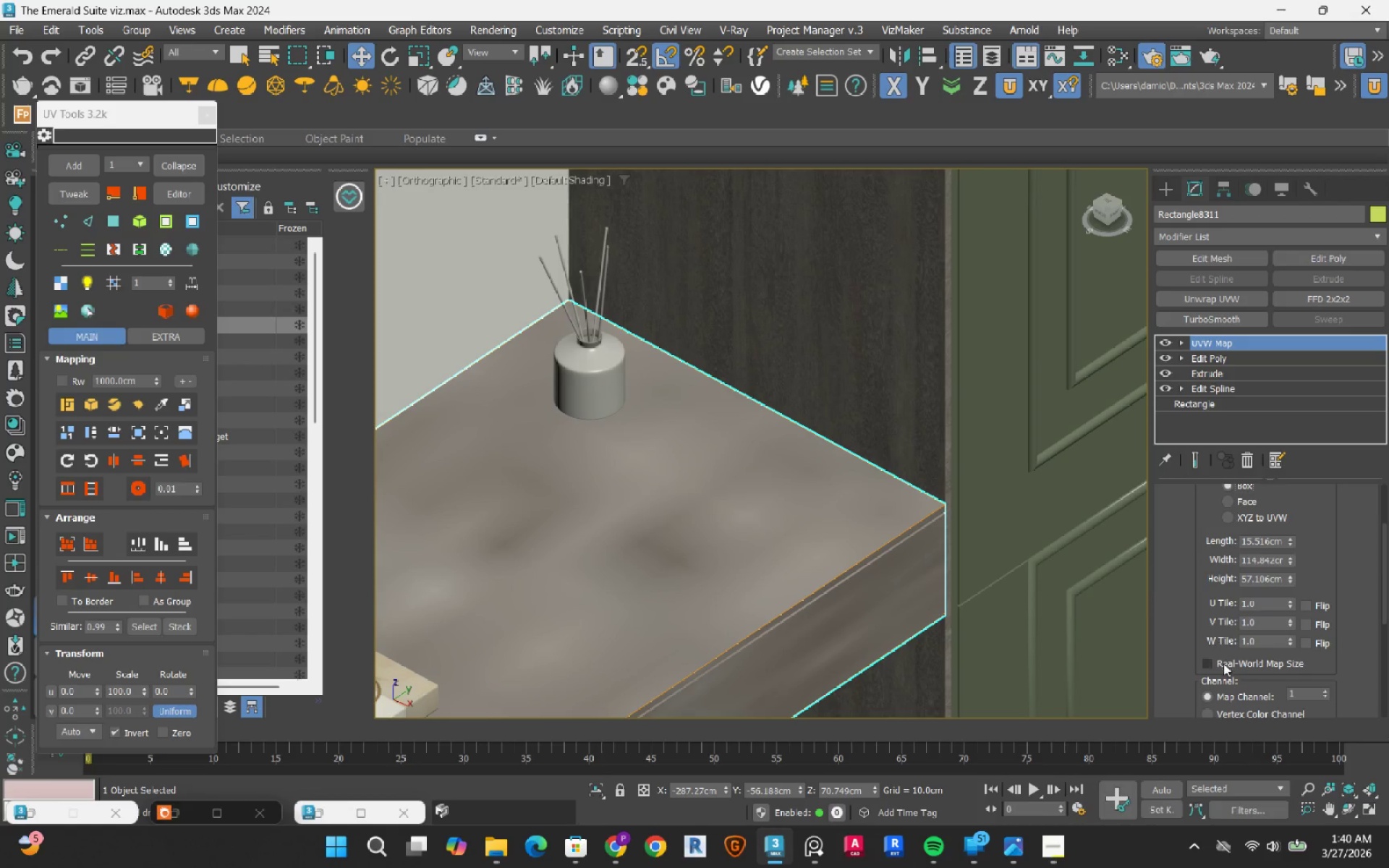 
left_click([1223, 667])
 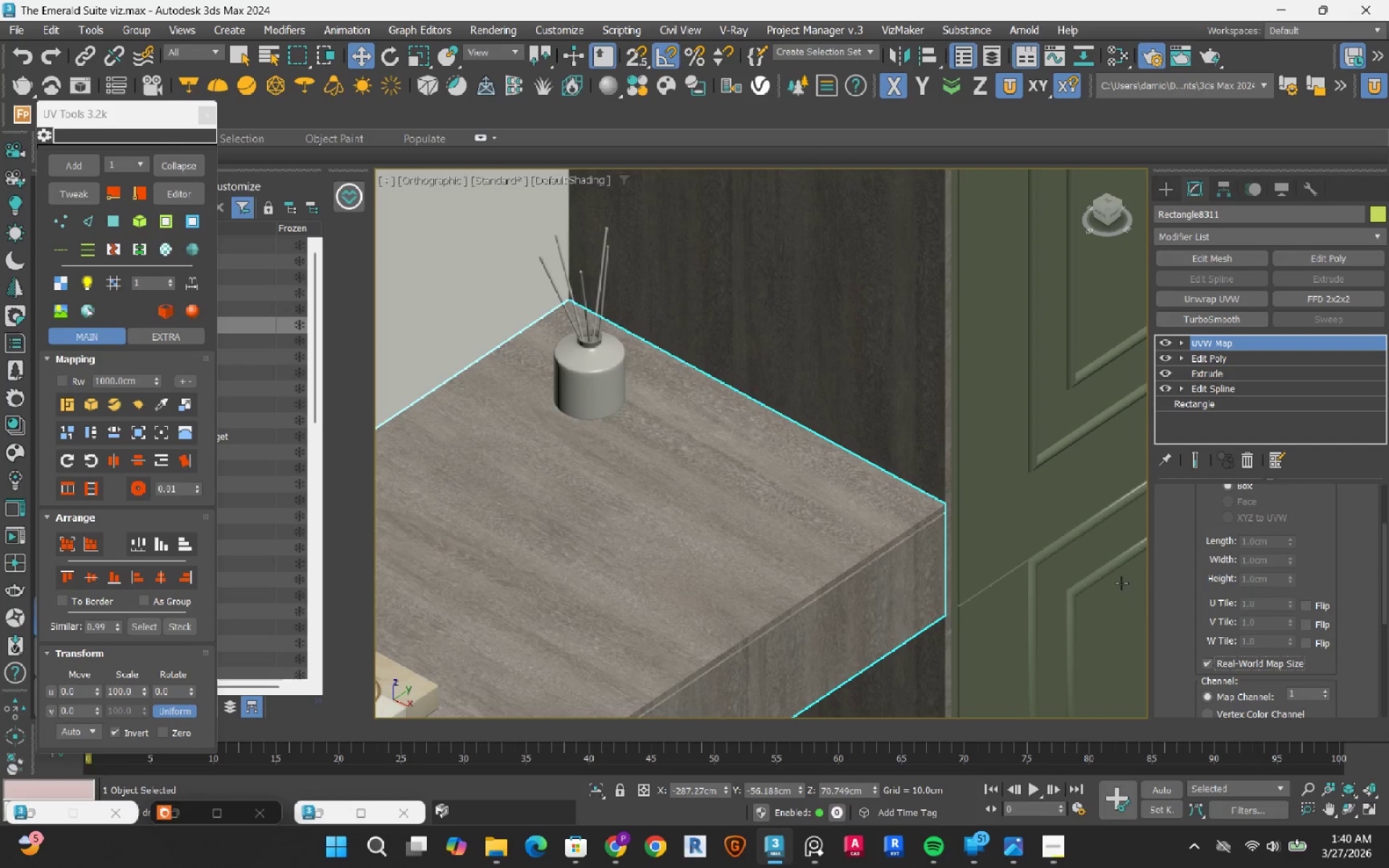 
scroll: coordinate [781, 401], scroll_direction: down, amount: 2.0
 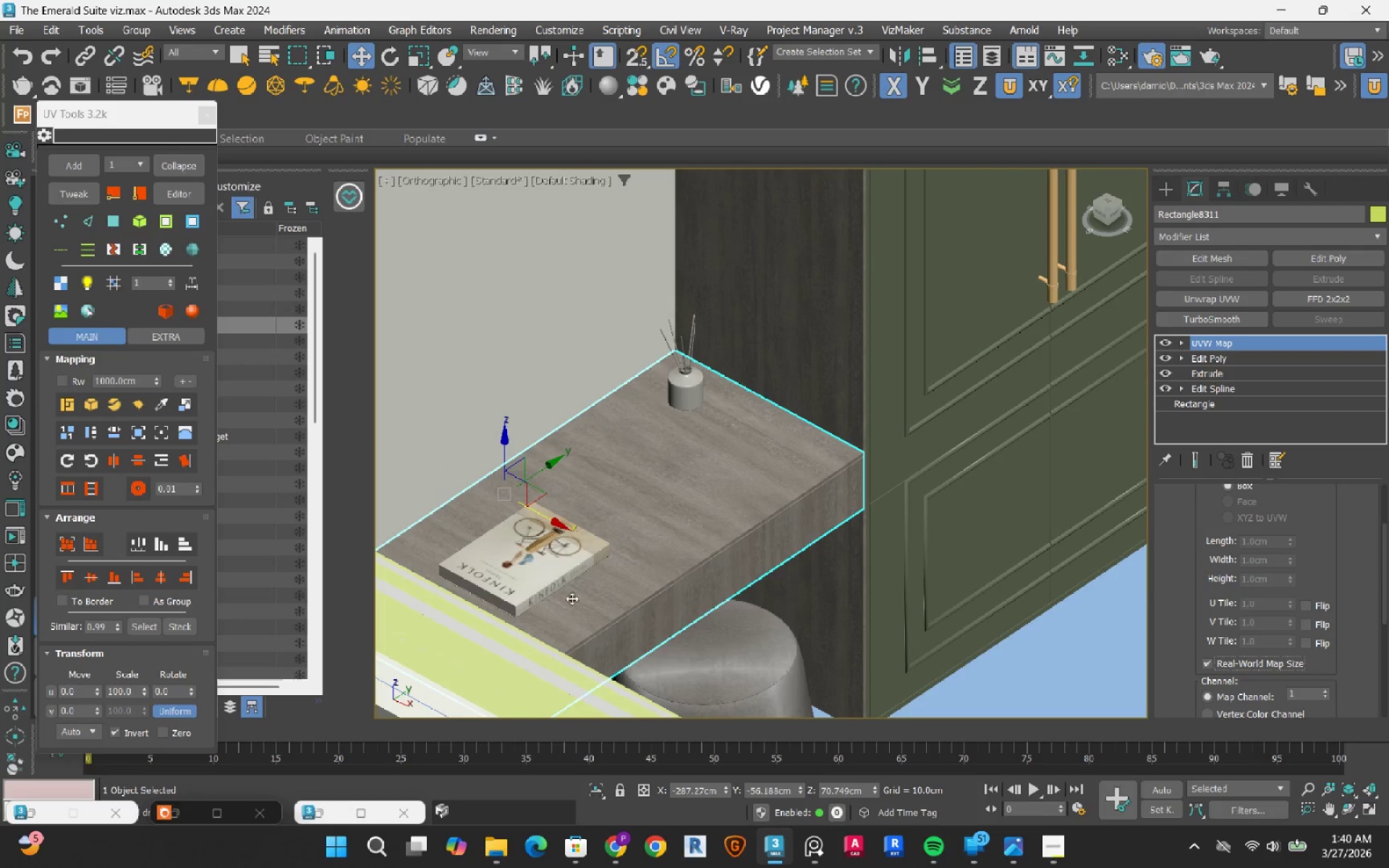 
scroll: coordinate [828, 565], scroll_direction: up, amount: 4.0
 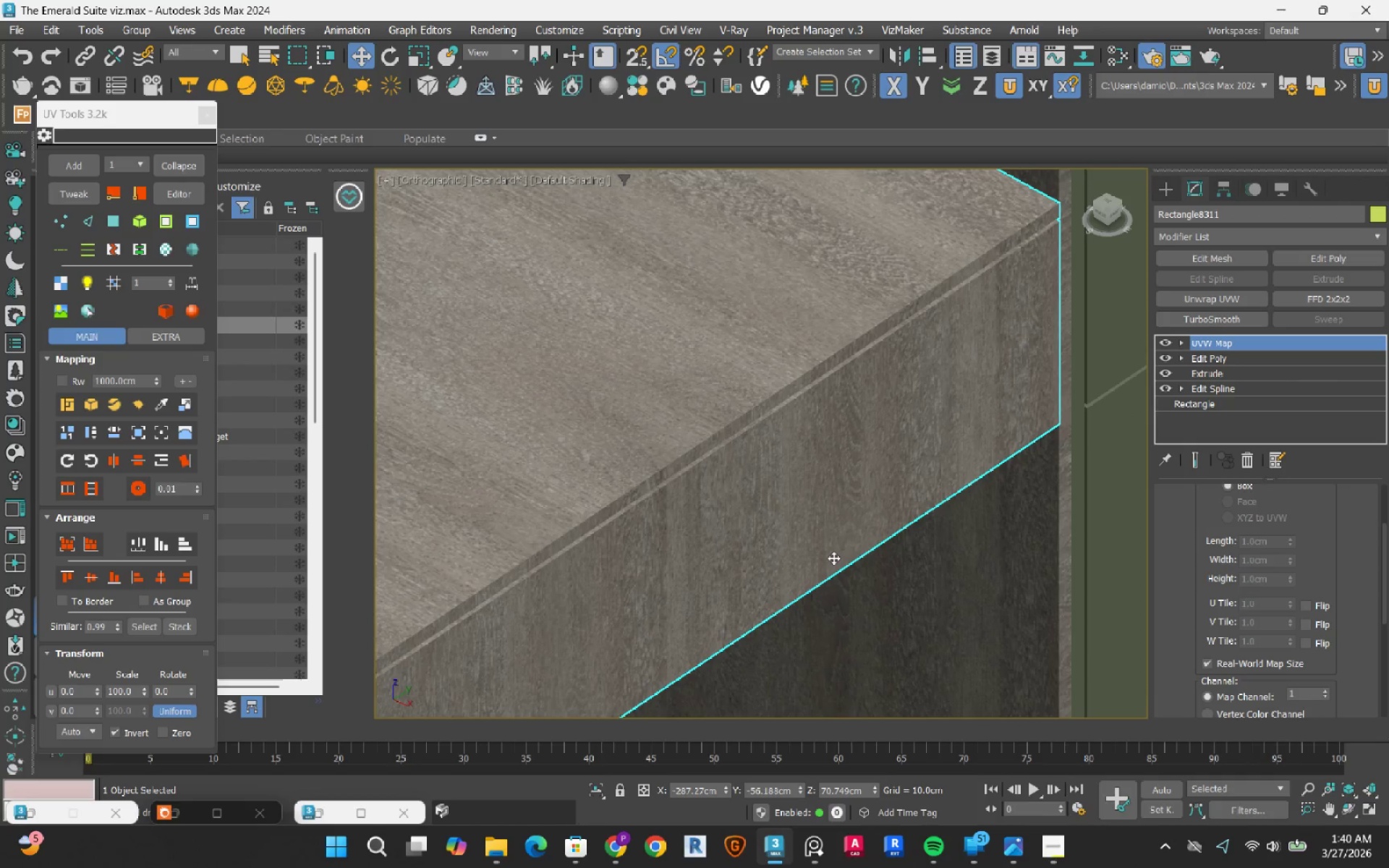 
scroll: coordinate [833, 558], scroll_direction: down, amount: 3.0
 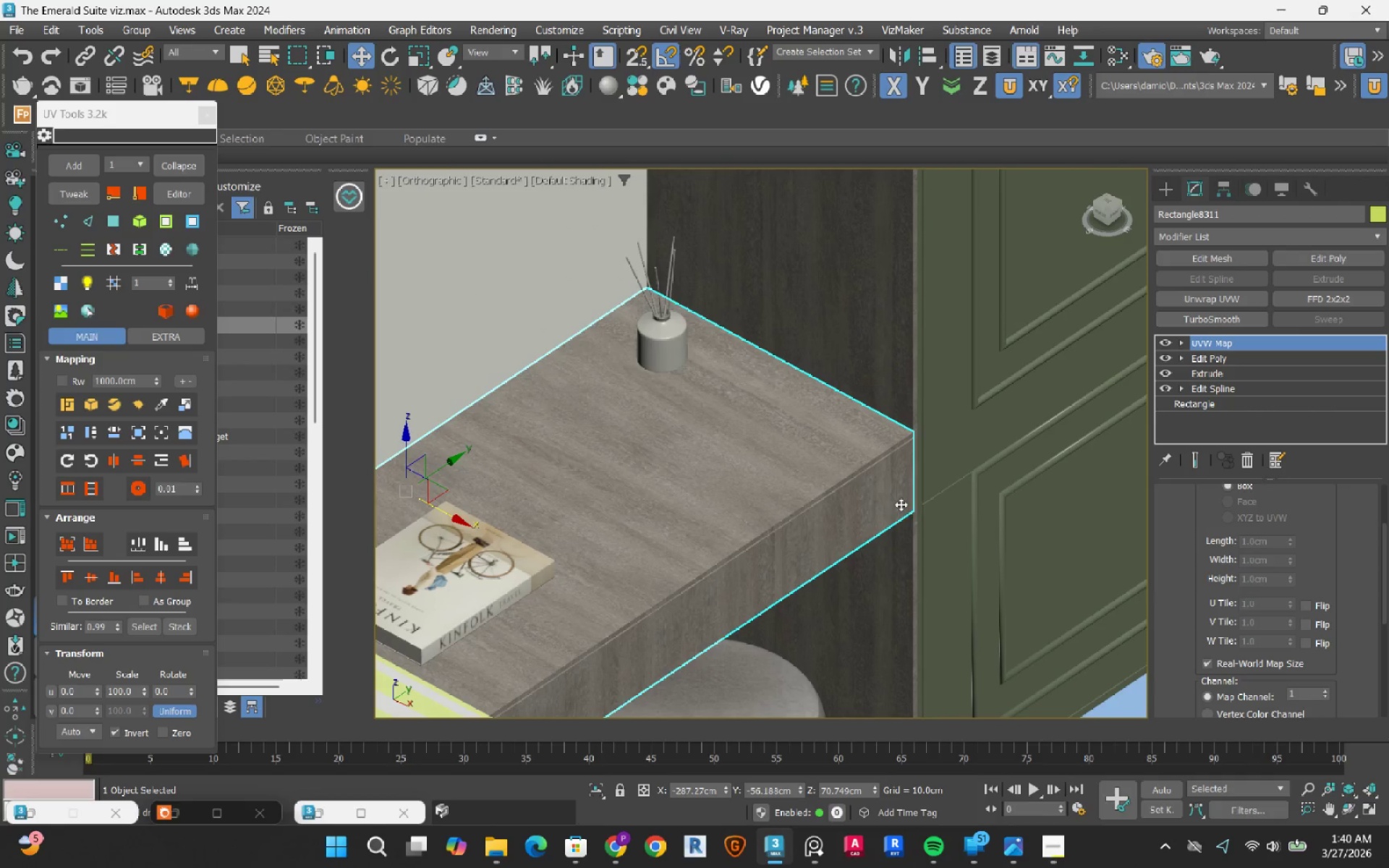 
scroll: coordinate [926, 549], scroll_direction: up, amount: 4.0
 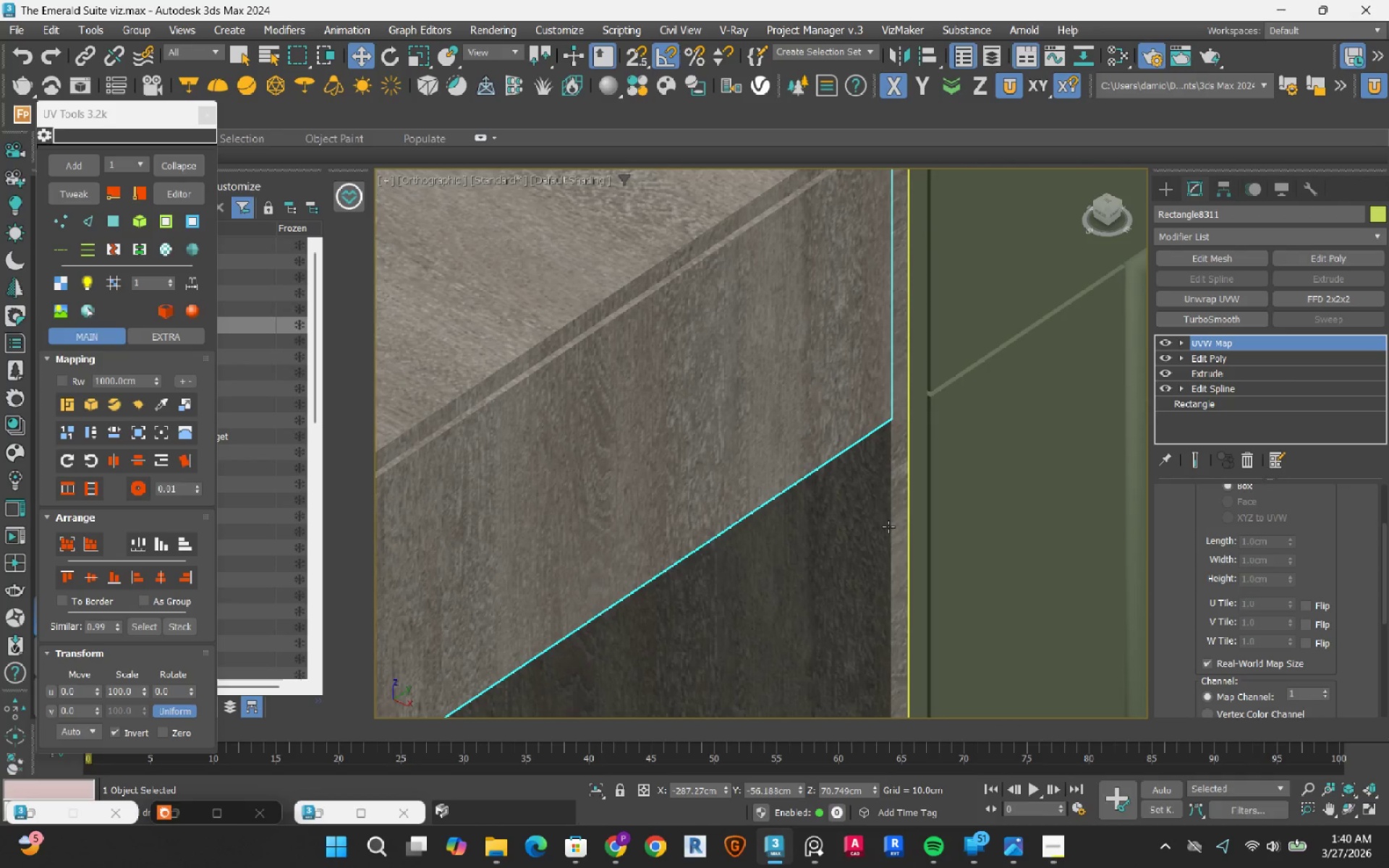 
scroll: coordinate [866, 529], scroll_direction: down, amount: 6.0
 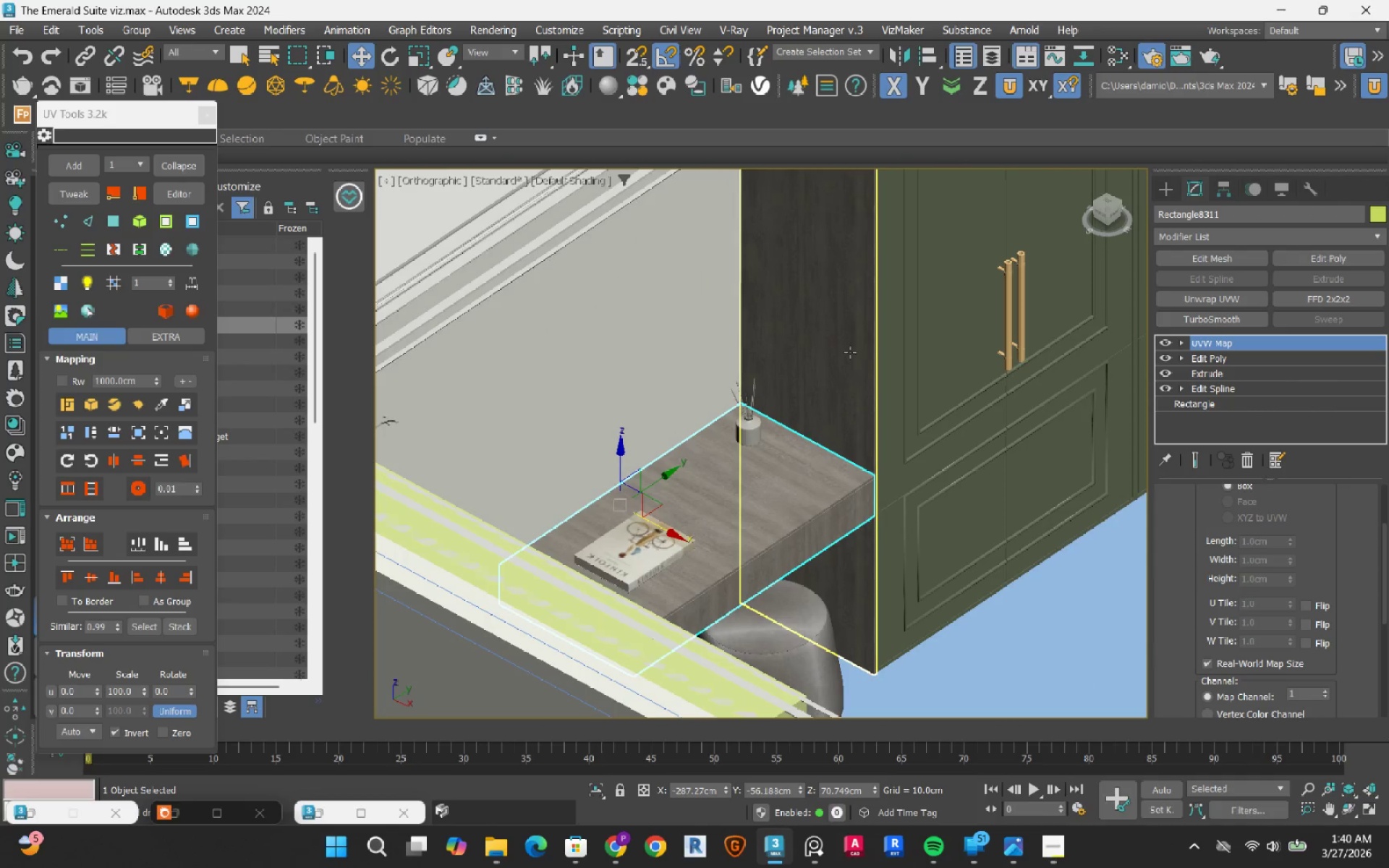 
left_click([850, 352])
 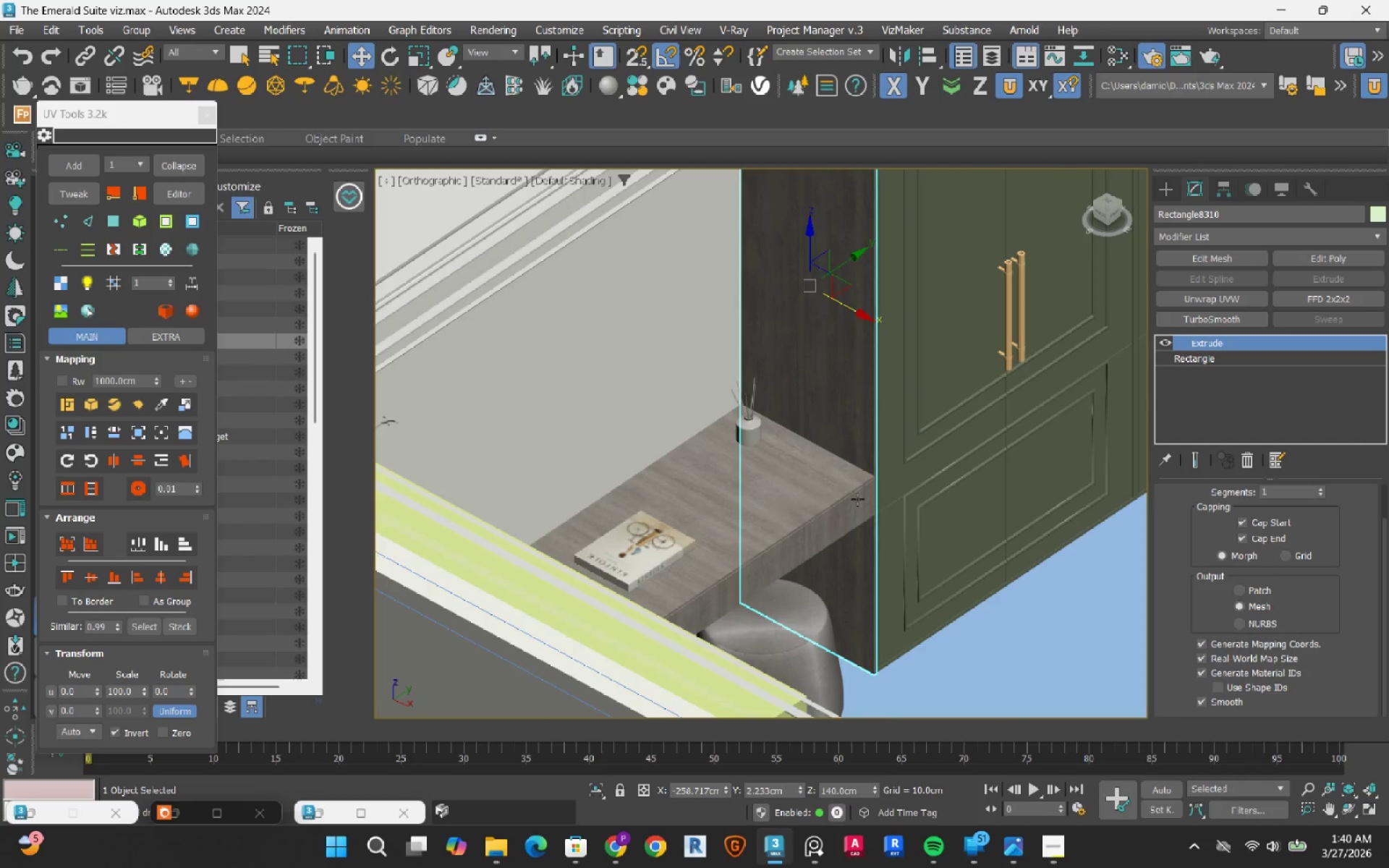 
scroll: coordinate [914, 409], scroll_direction: up, amount: 7.0
 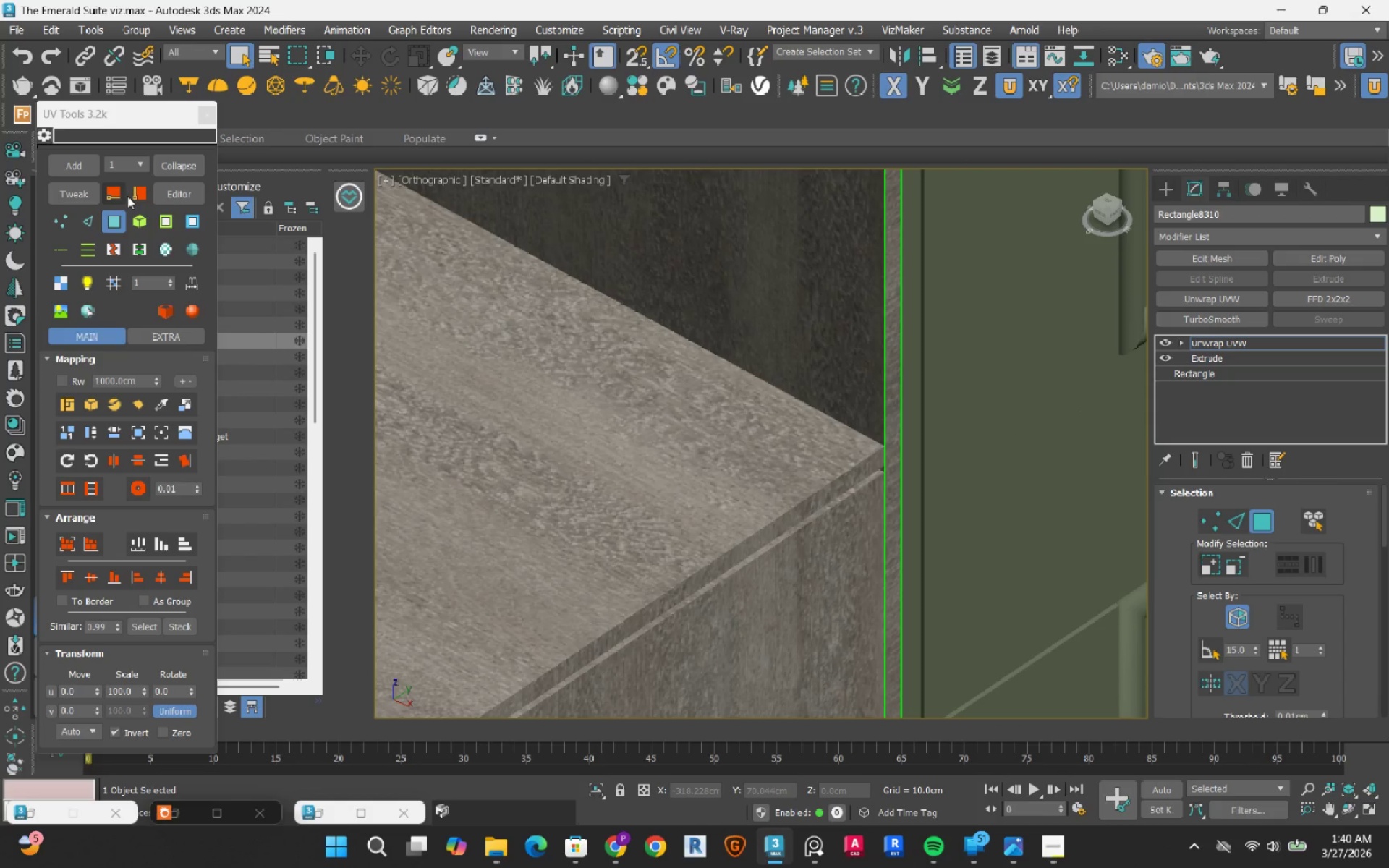 
left_click([901, 429])
 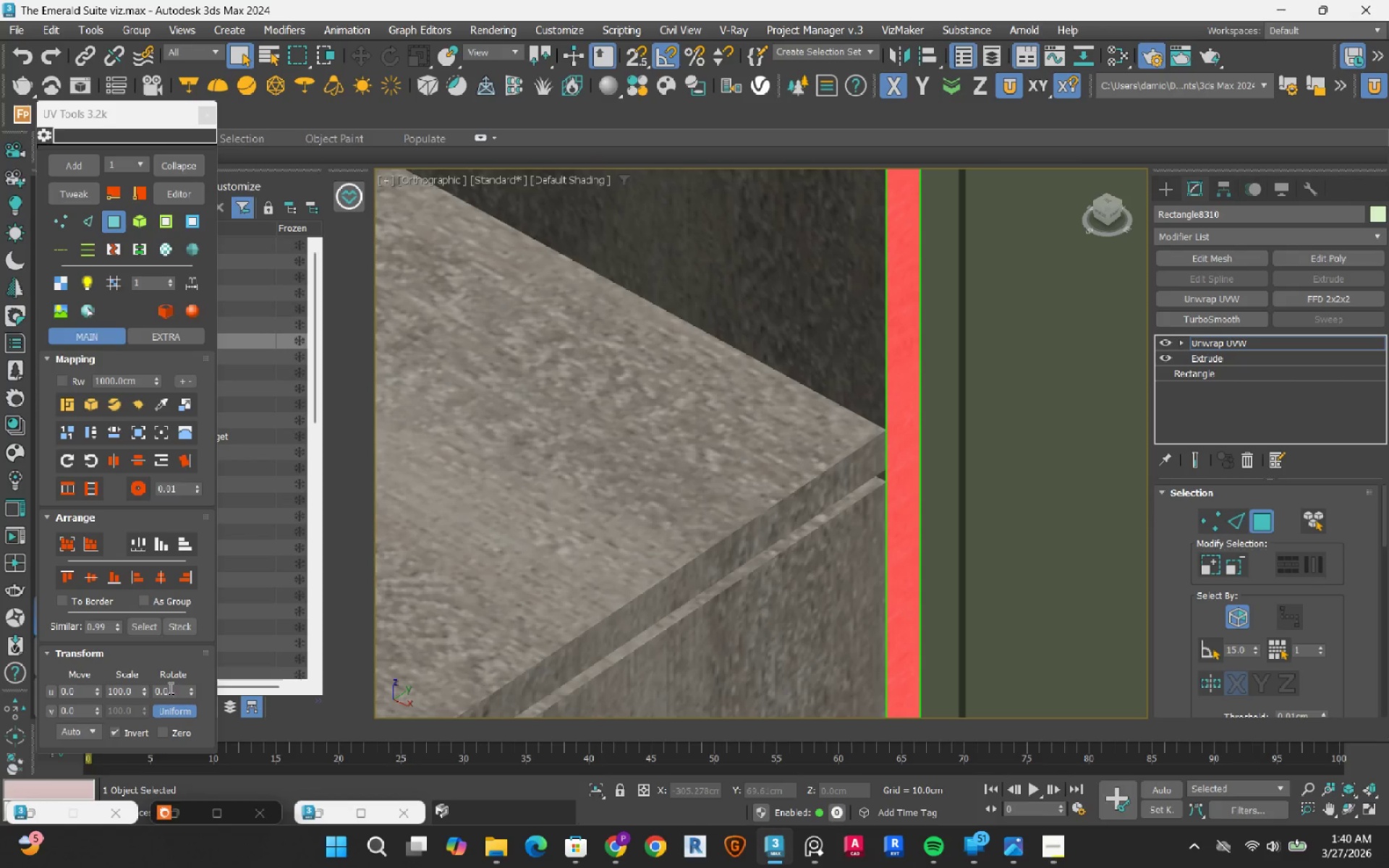 
scroll: coordinate [883, 461], scroll_direction: up, amount: 2.0
 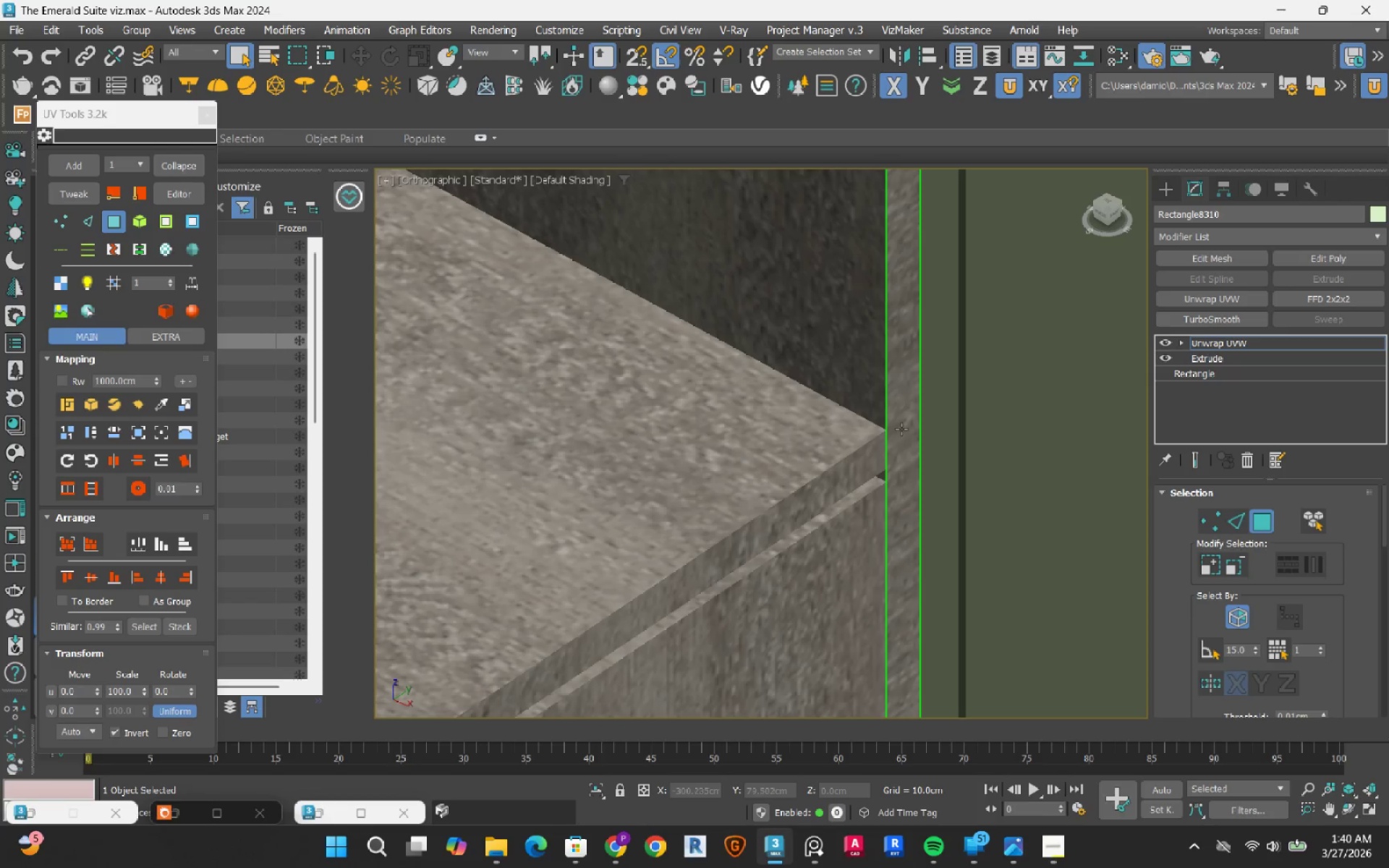 
double_click([169, 689])
 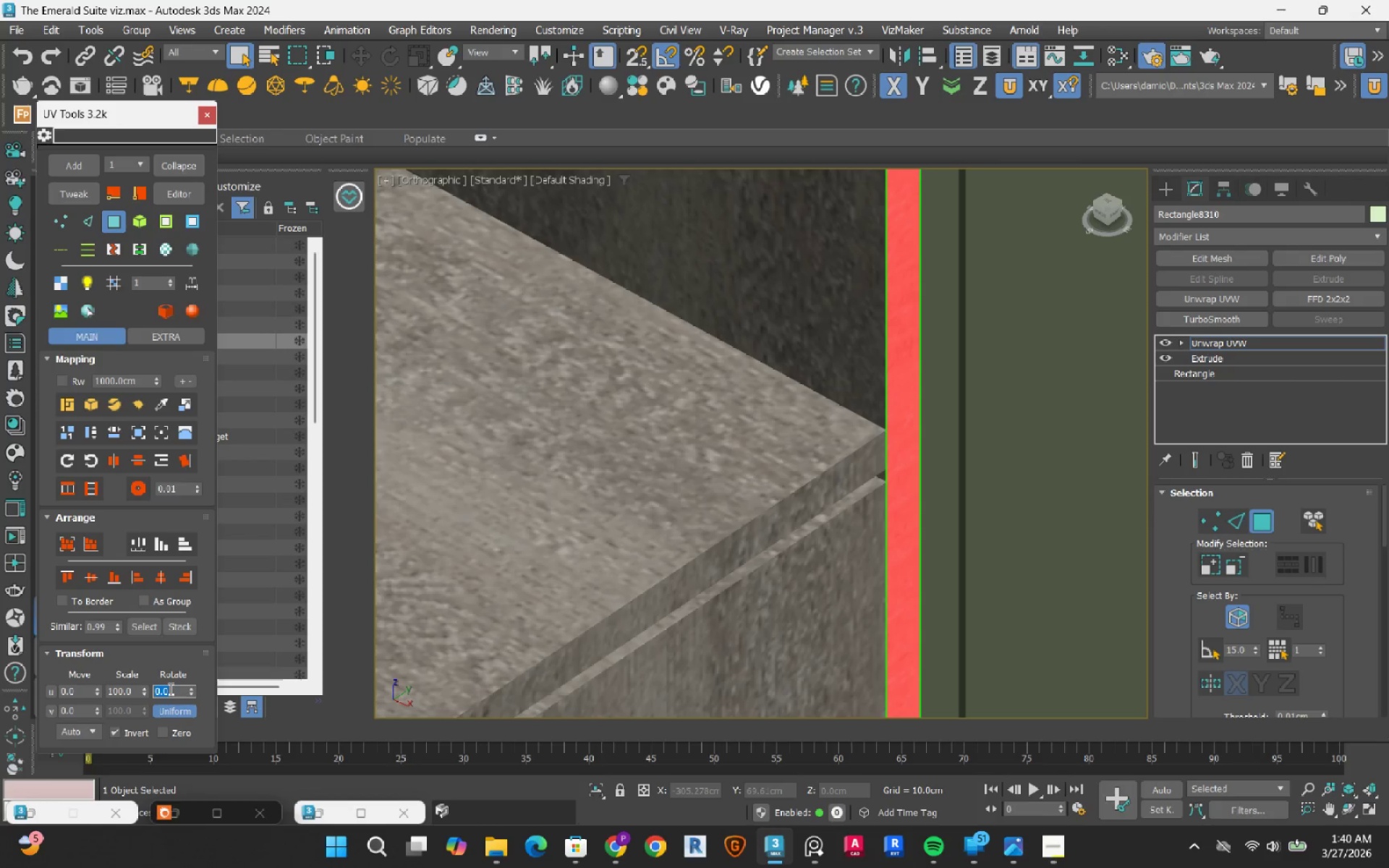 
key(Numpad9)
 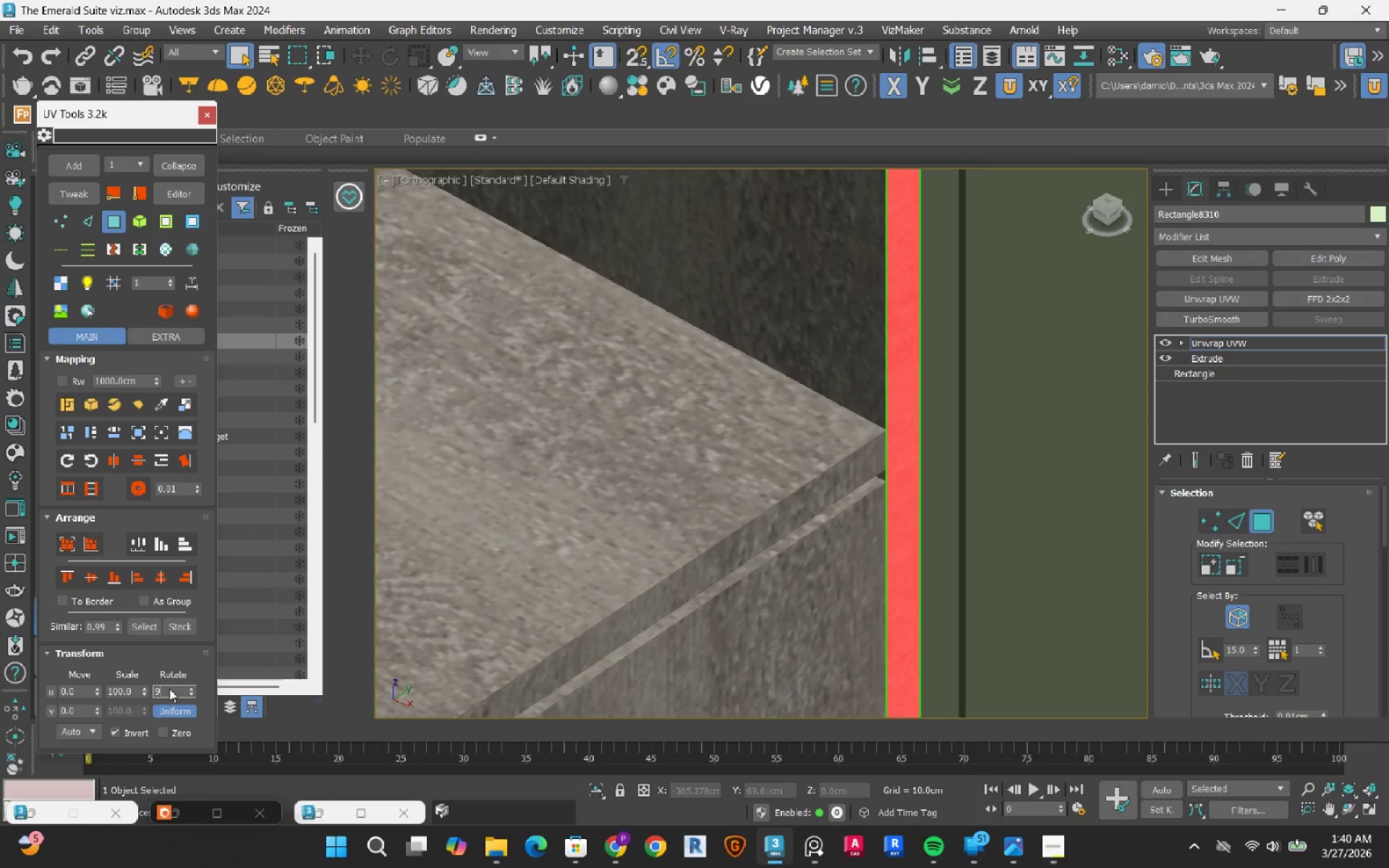 
key(Numpad0)
 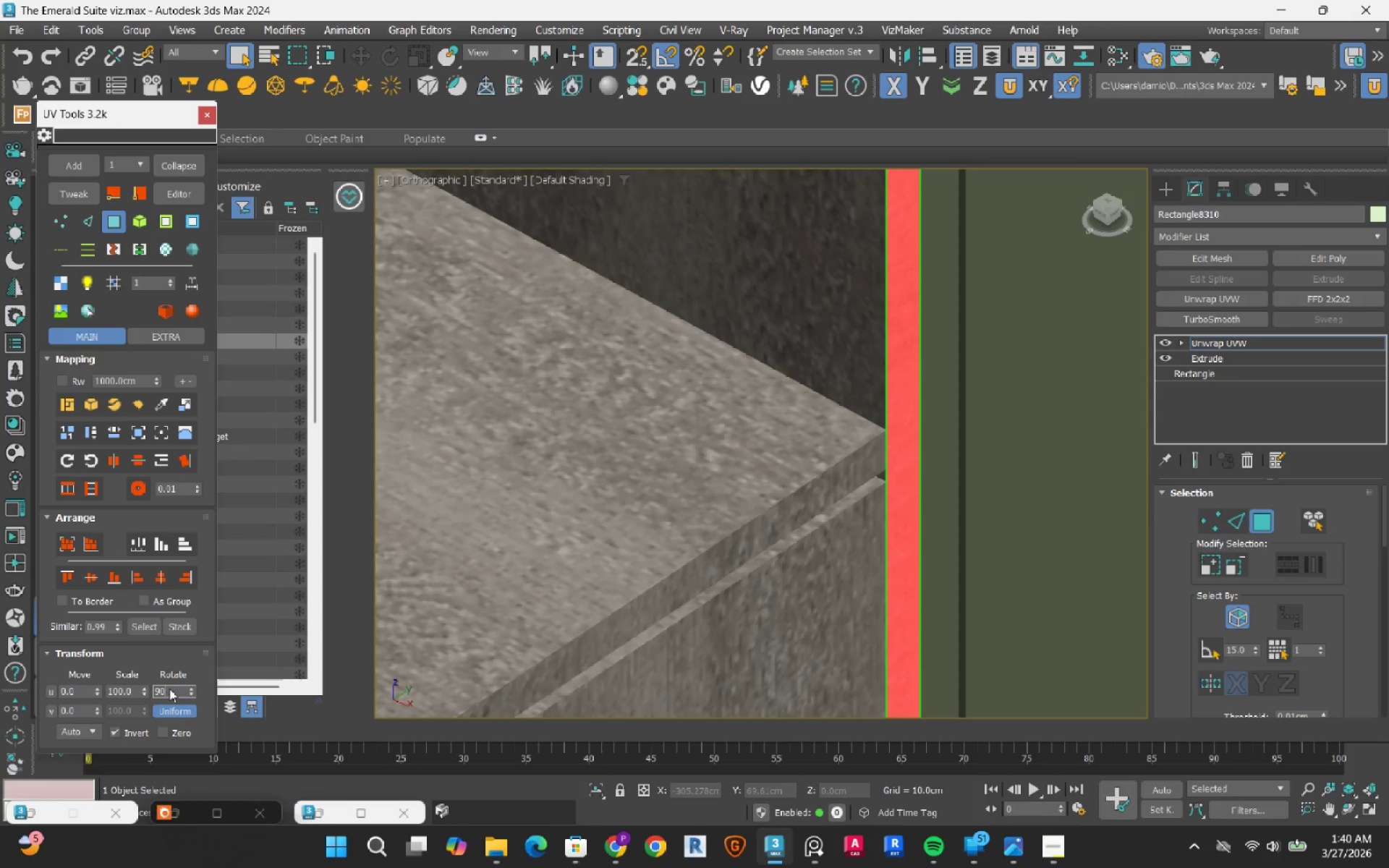 
key(NumpadEnter)
 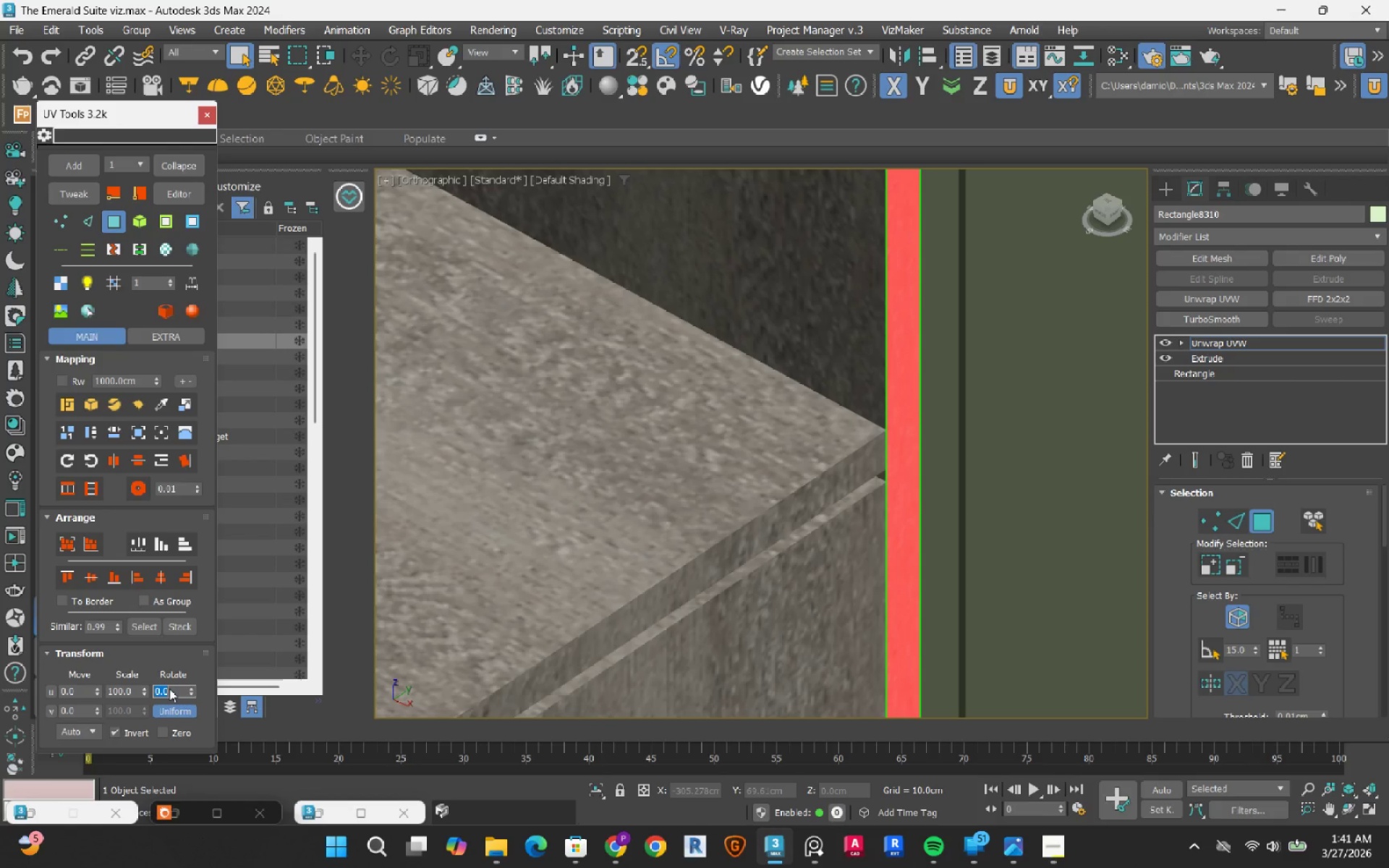 
wait(29.23)
 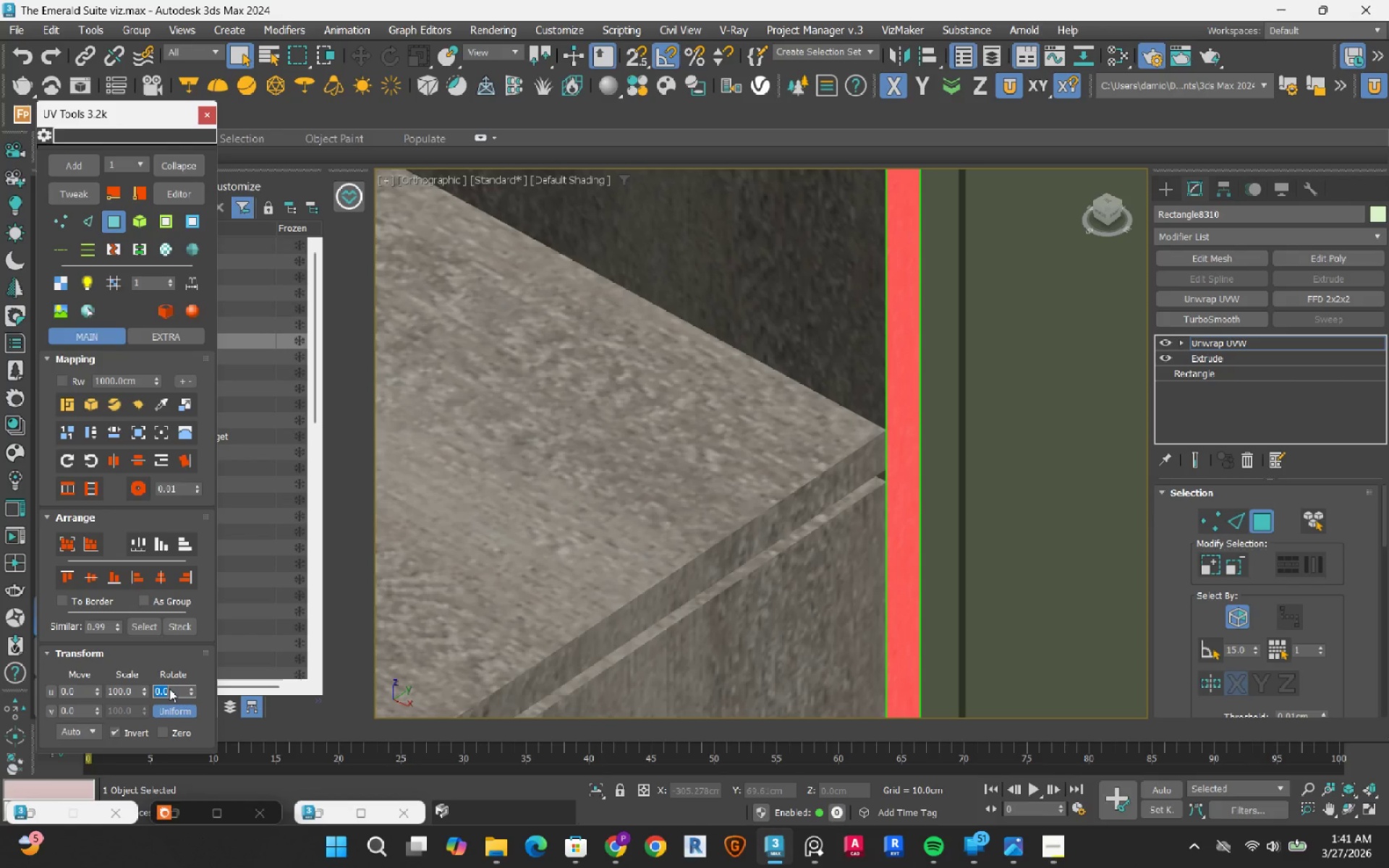 
scroll: coordinate [916, 453], scroll_direction: down, amount: 8.0
 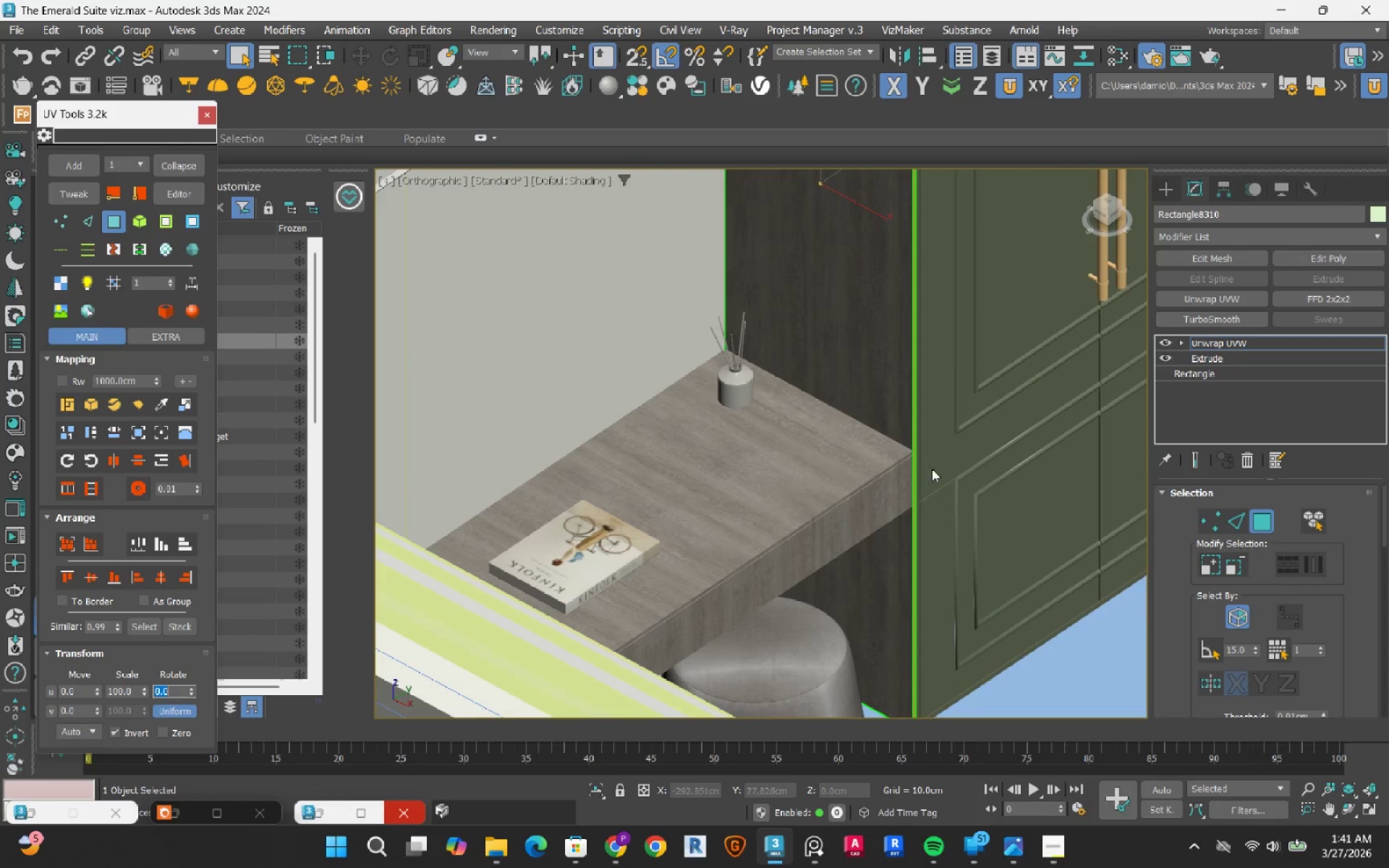 
scroll: coordinate [905, 475], scroll_direction: up, amount: 8.0
 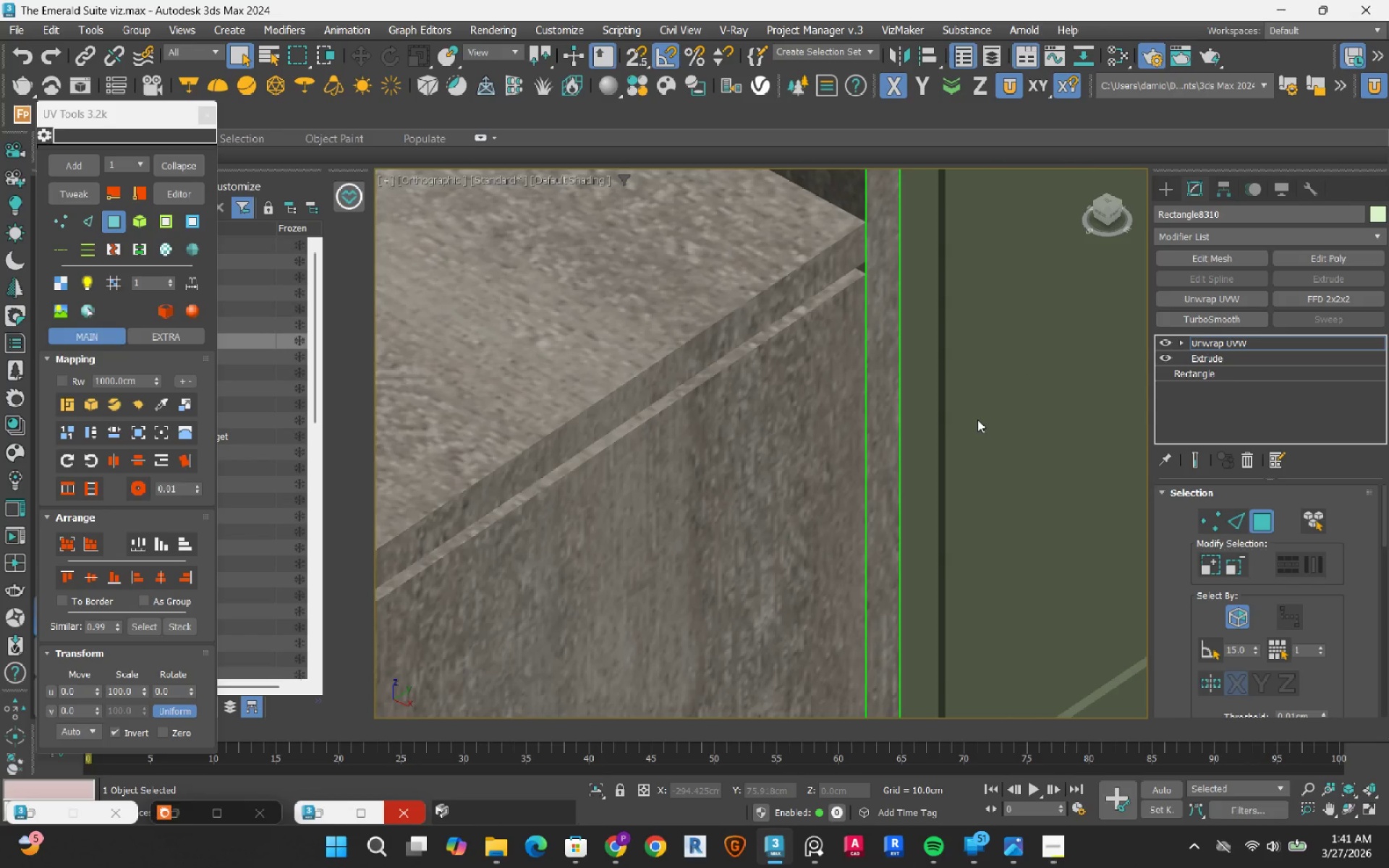 
scroll: coordinate [977, 420], scroll_direction: down, amount: 4.0
 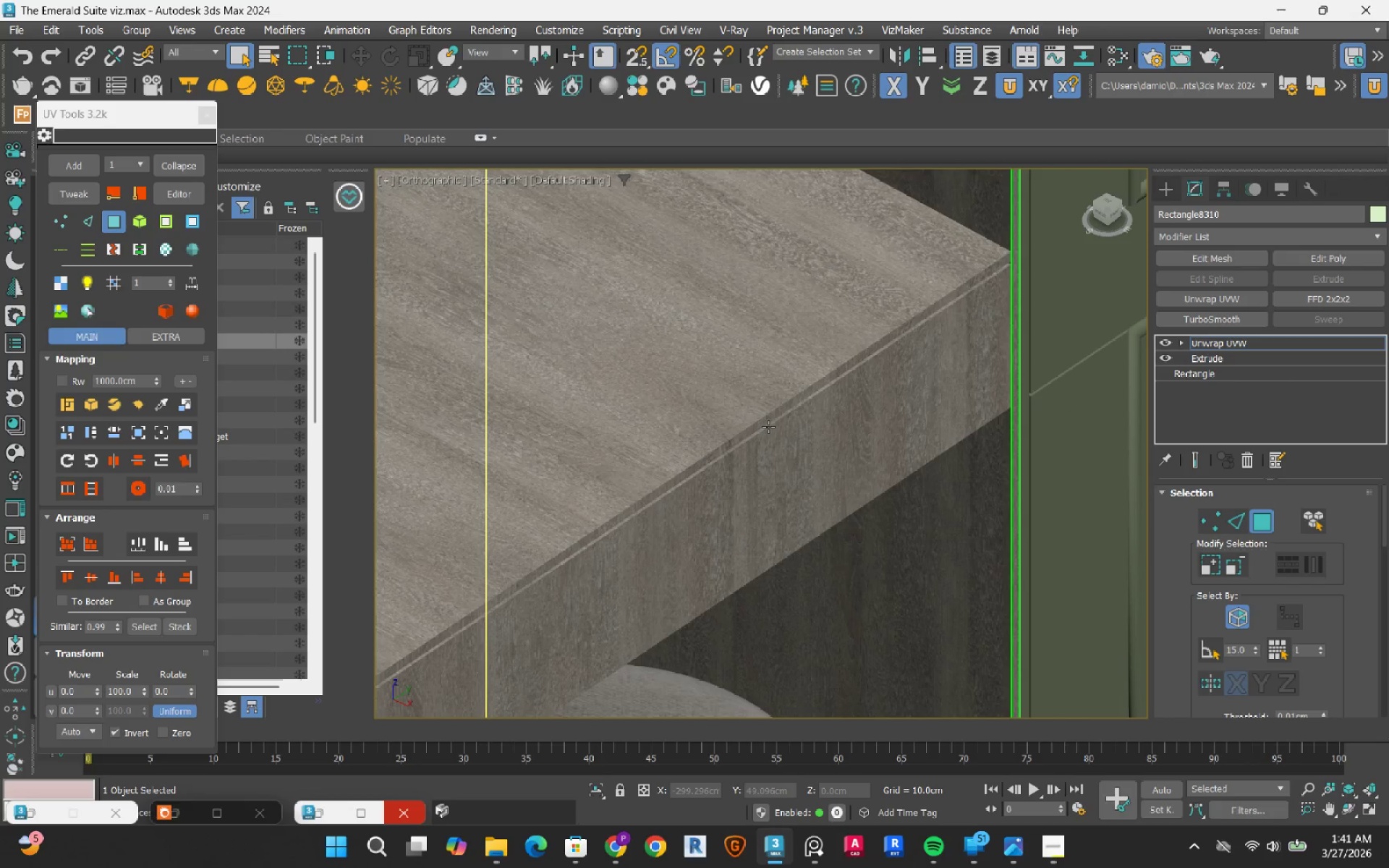 
scroll: coordinate [768, 427], scroll_direction: up, amount: 2.0
 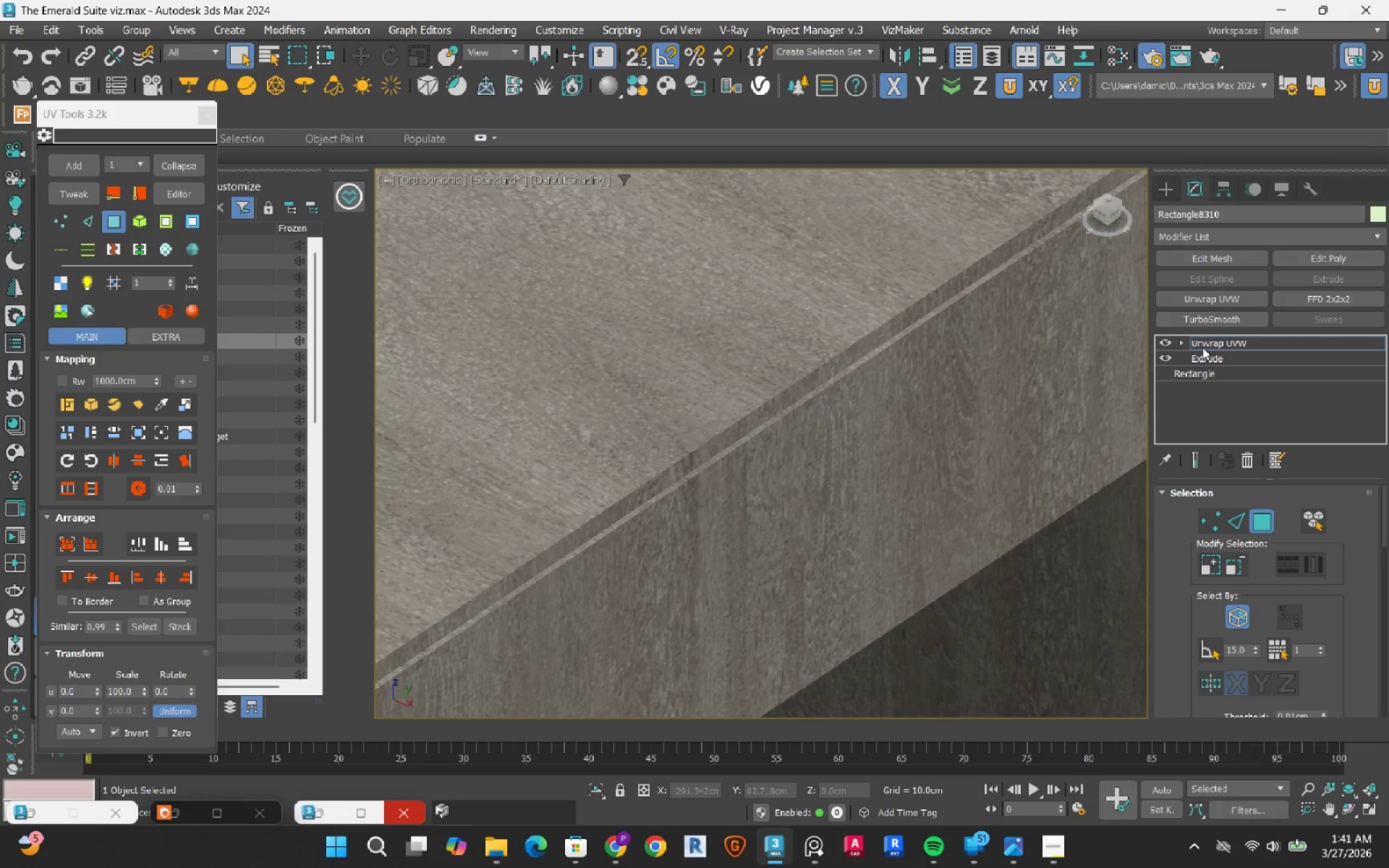 
left_click([1202, 346])
 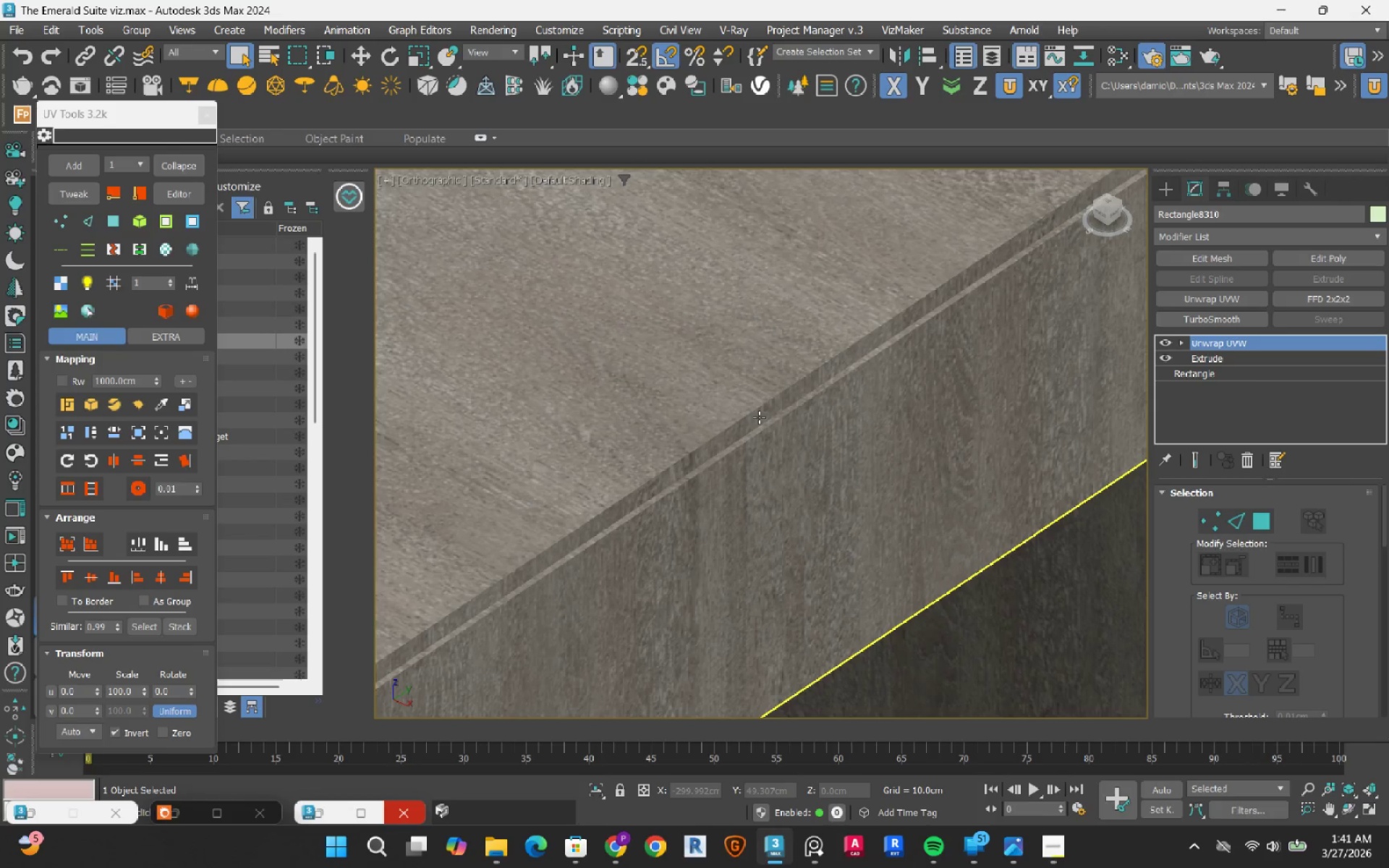 
left_click([759, 417])
 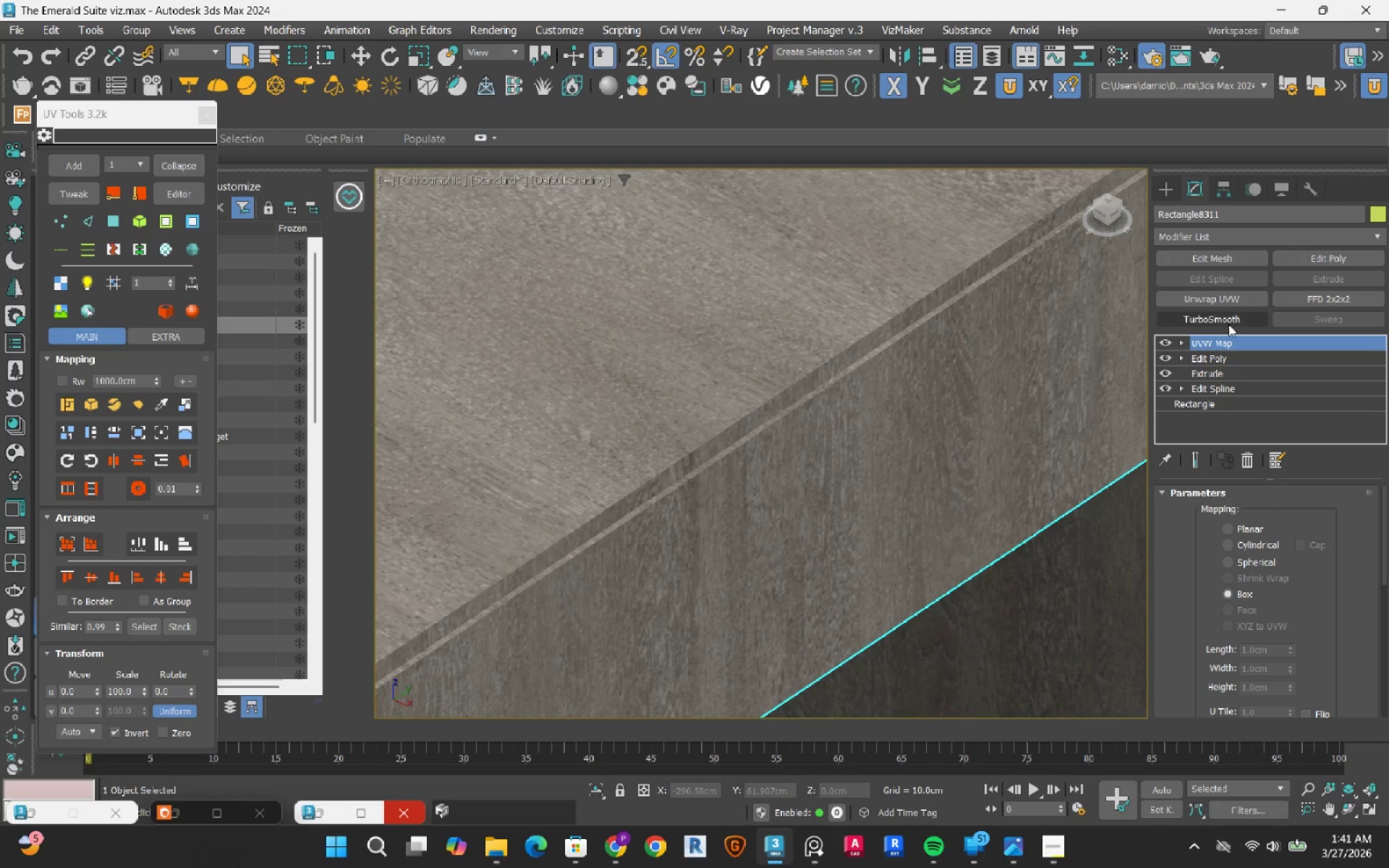 
left_click([1218, 302])
 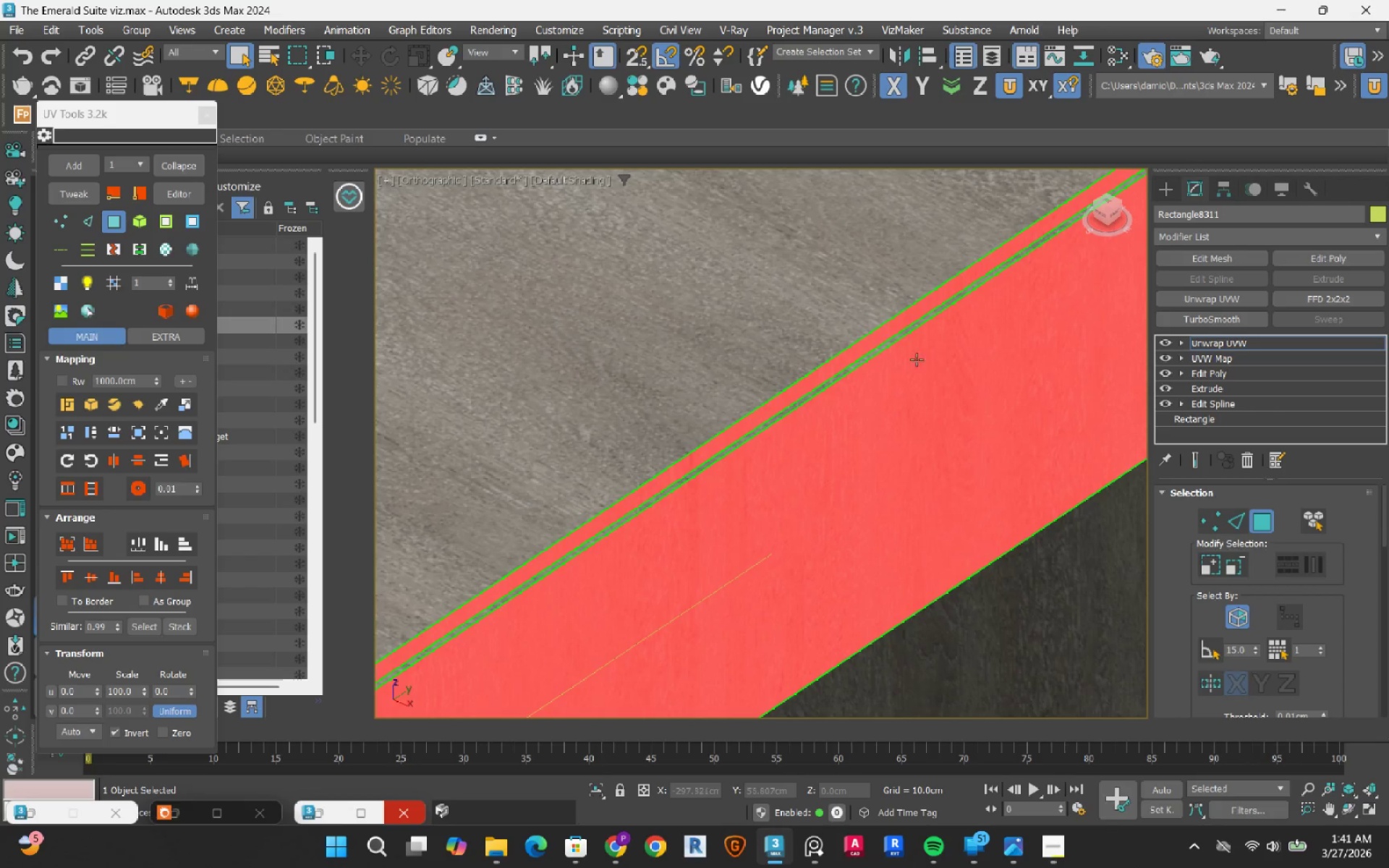 
scroll: coordinate [865, 383], scroll_direction: down, amount: 2.0
 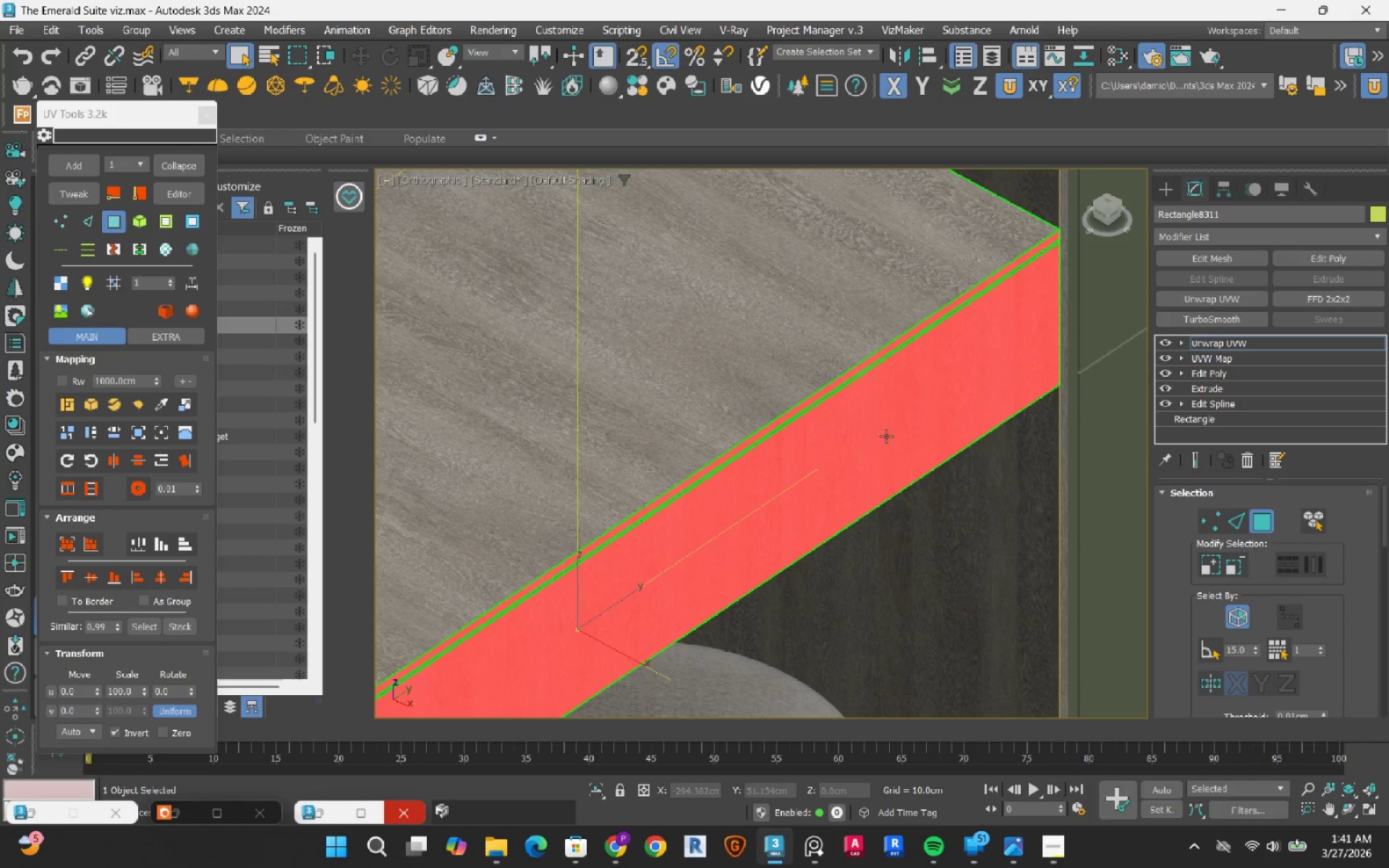 
left_click([914, 569])
 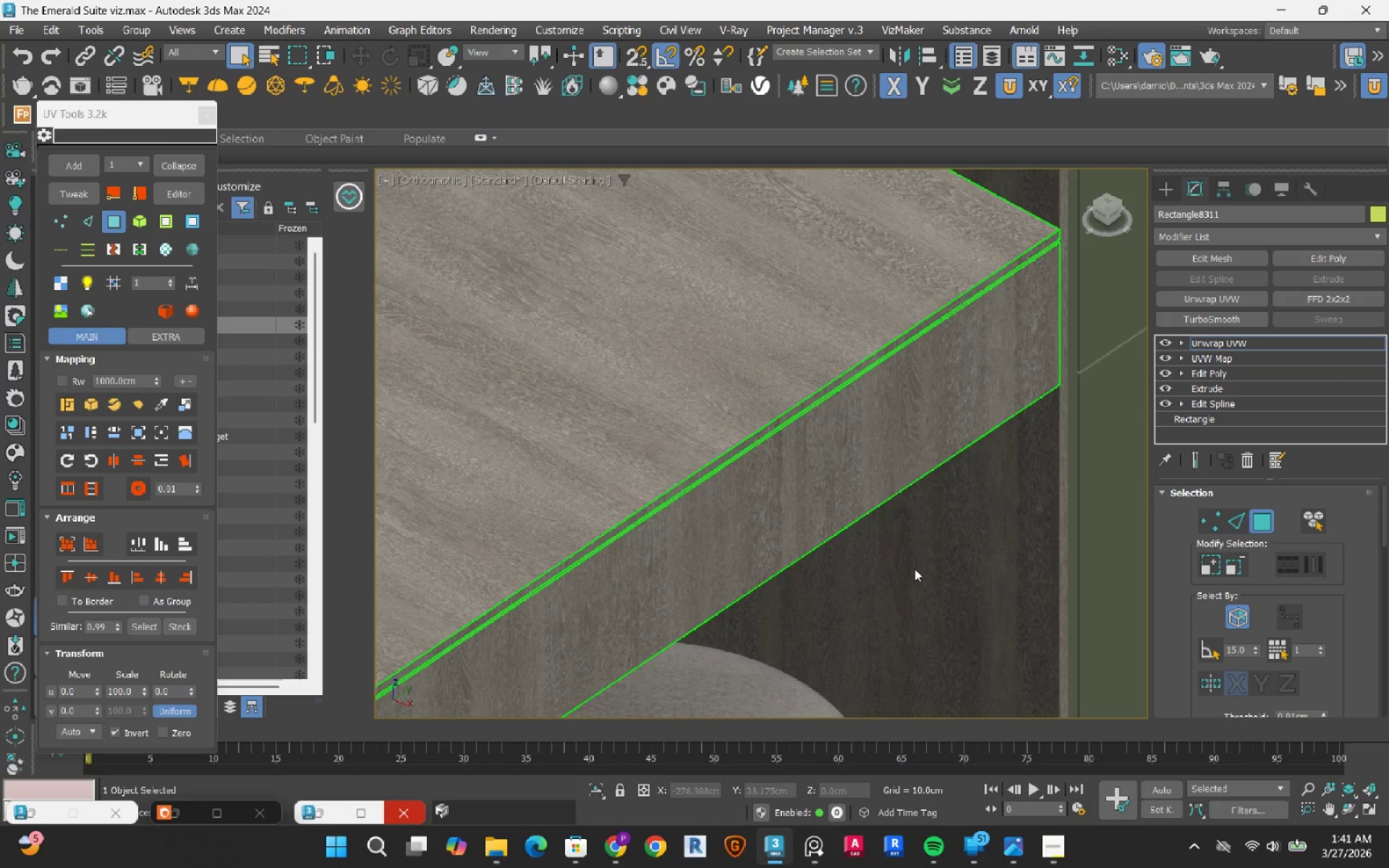 
scroll: coordinate [914, 569], scroll_direction: down, amount: 2.0
 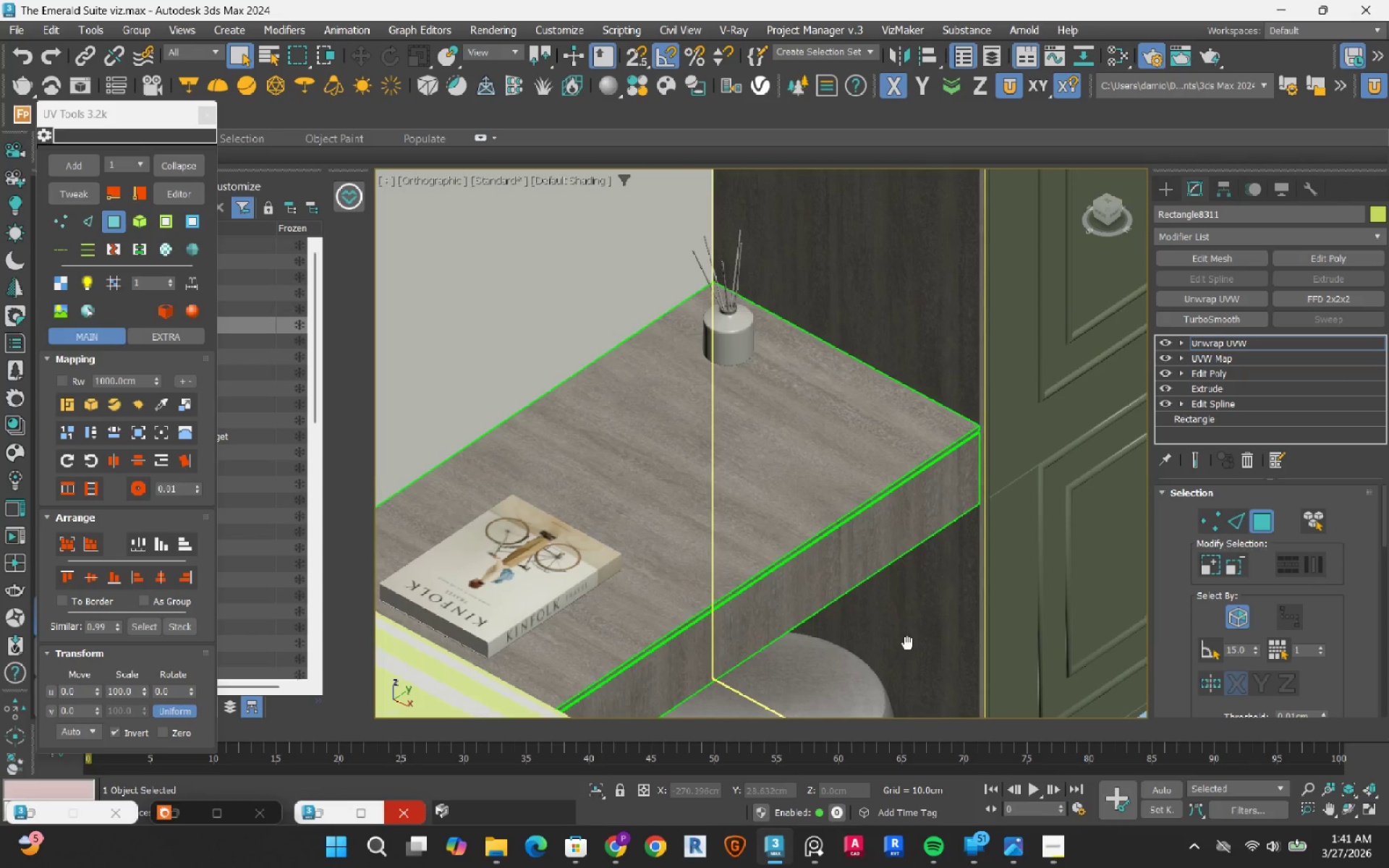 
left_click([829, 472])
 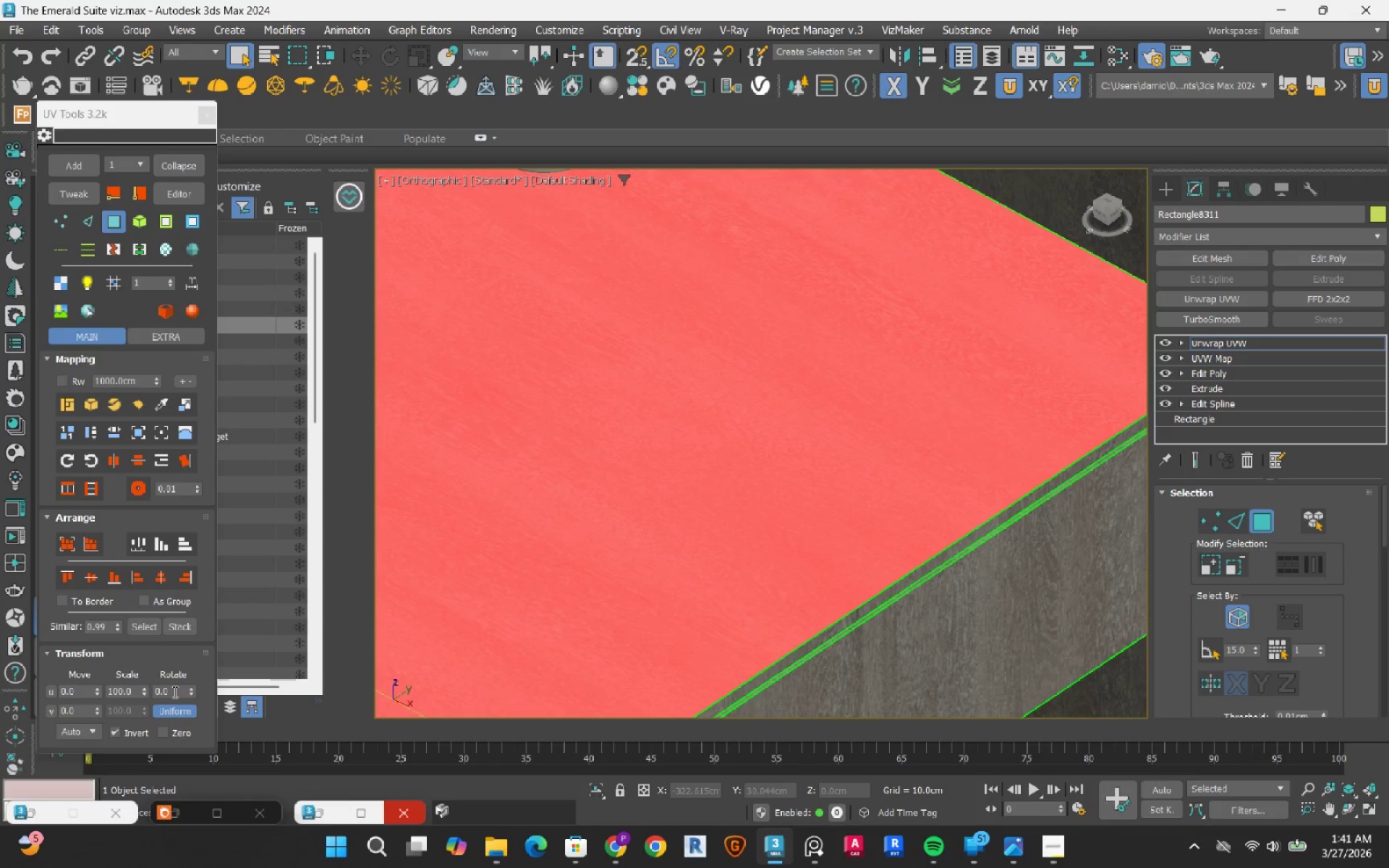 
scroll: coordinate [829, 472], scroll_direction: up, amount: 3.0
 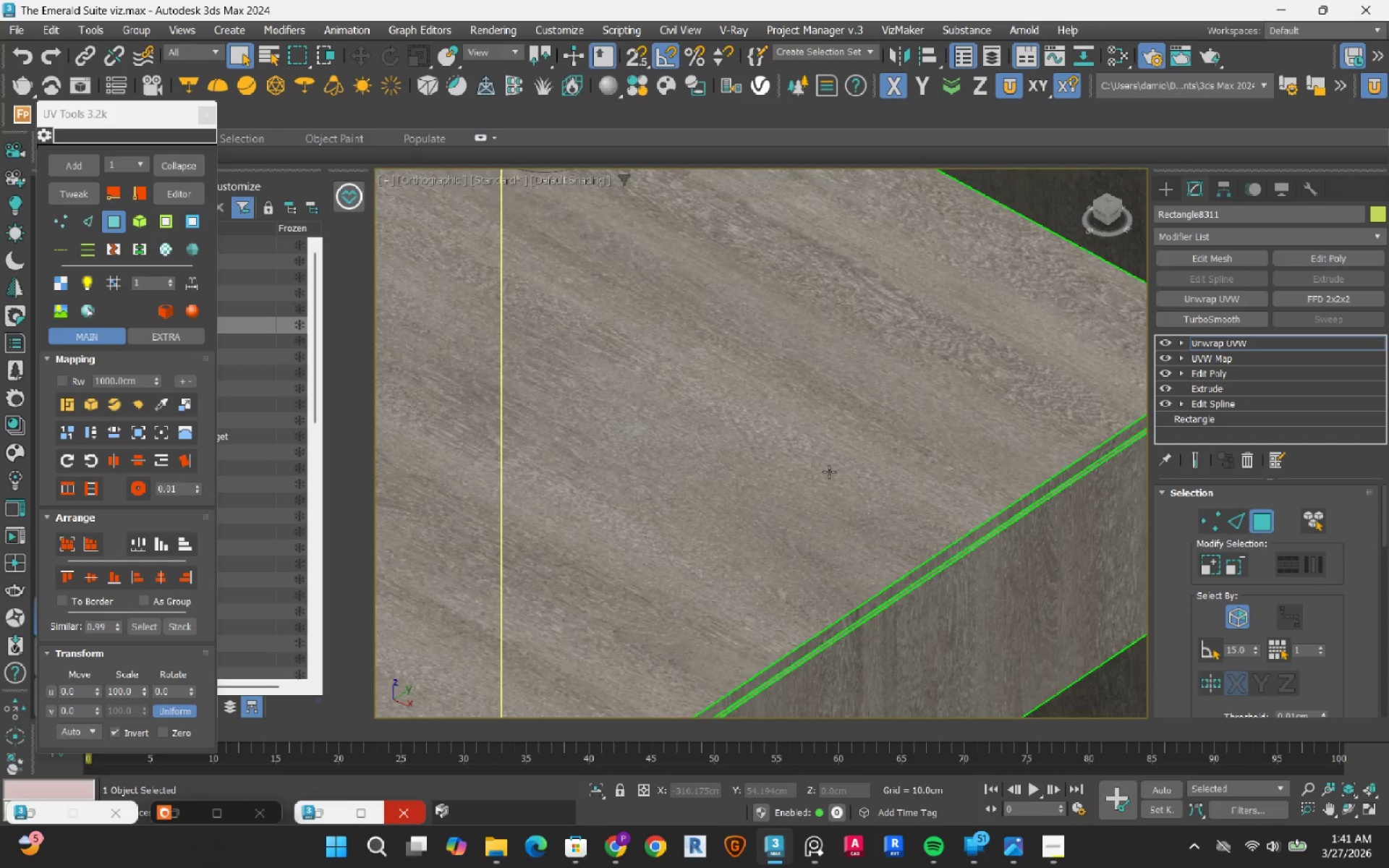 
double_click([174, 692])
 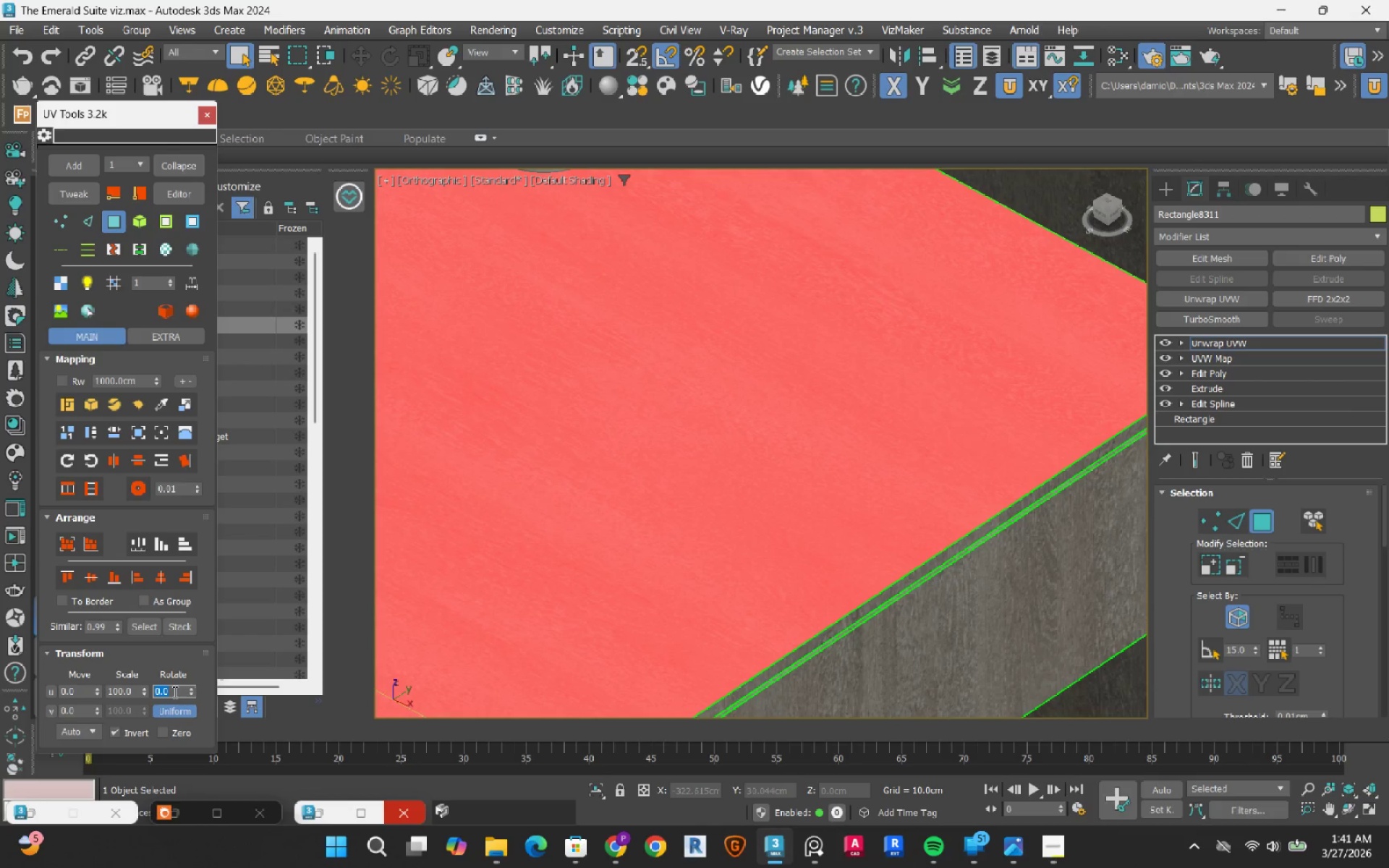 
key(Numpad9)
 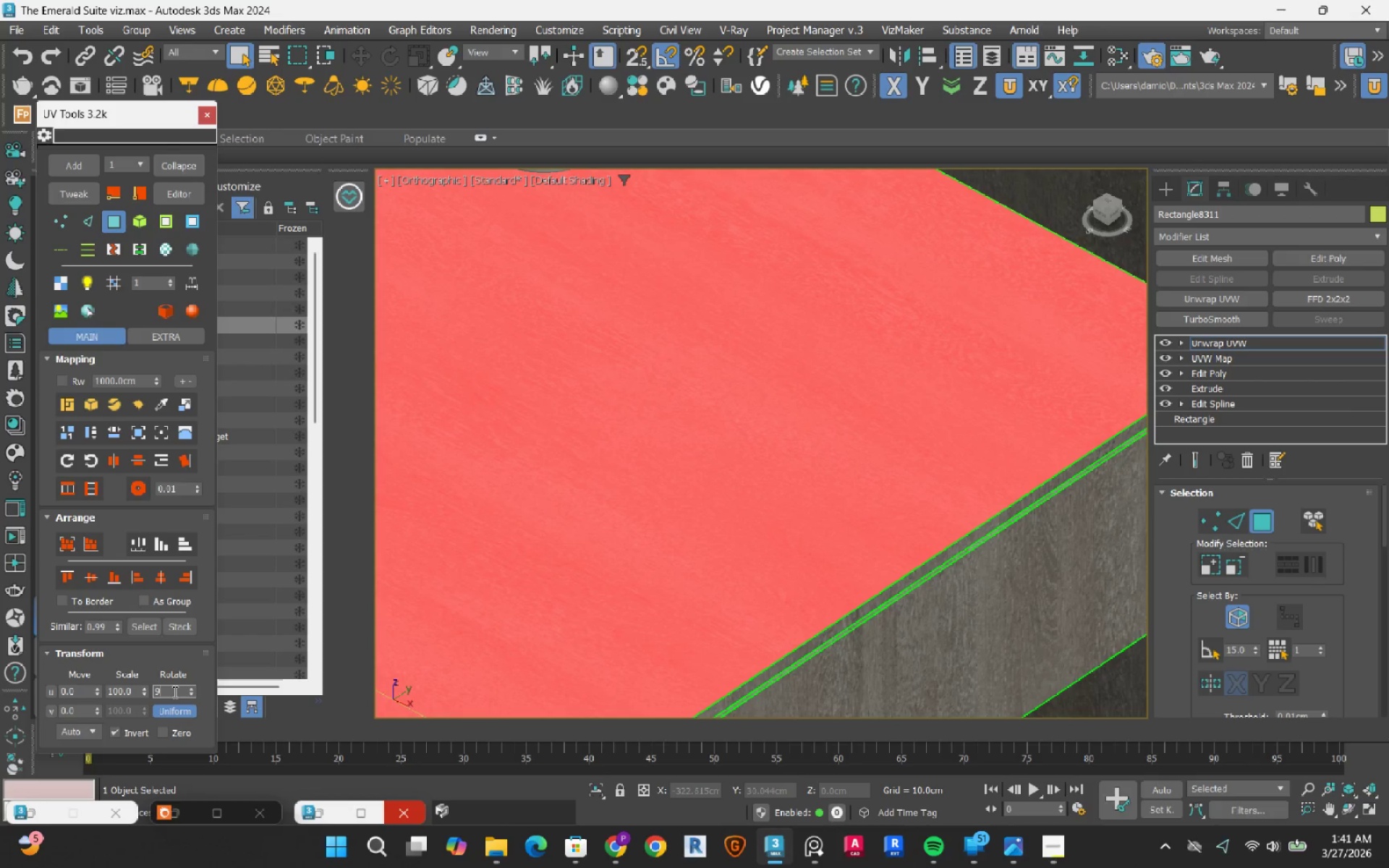 
key(Numpad0)
 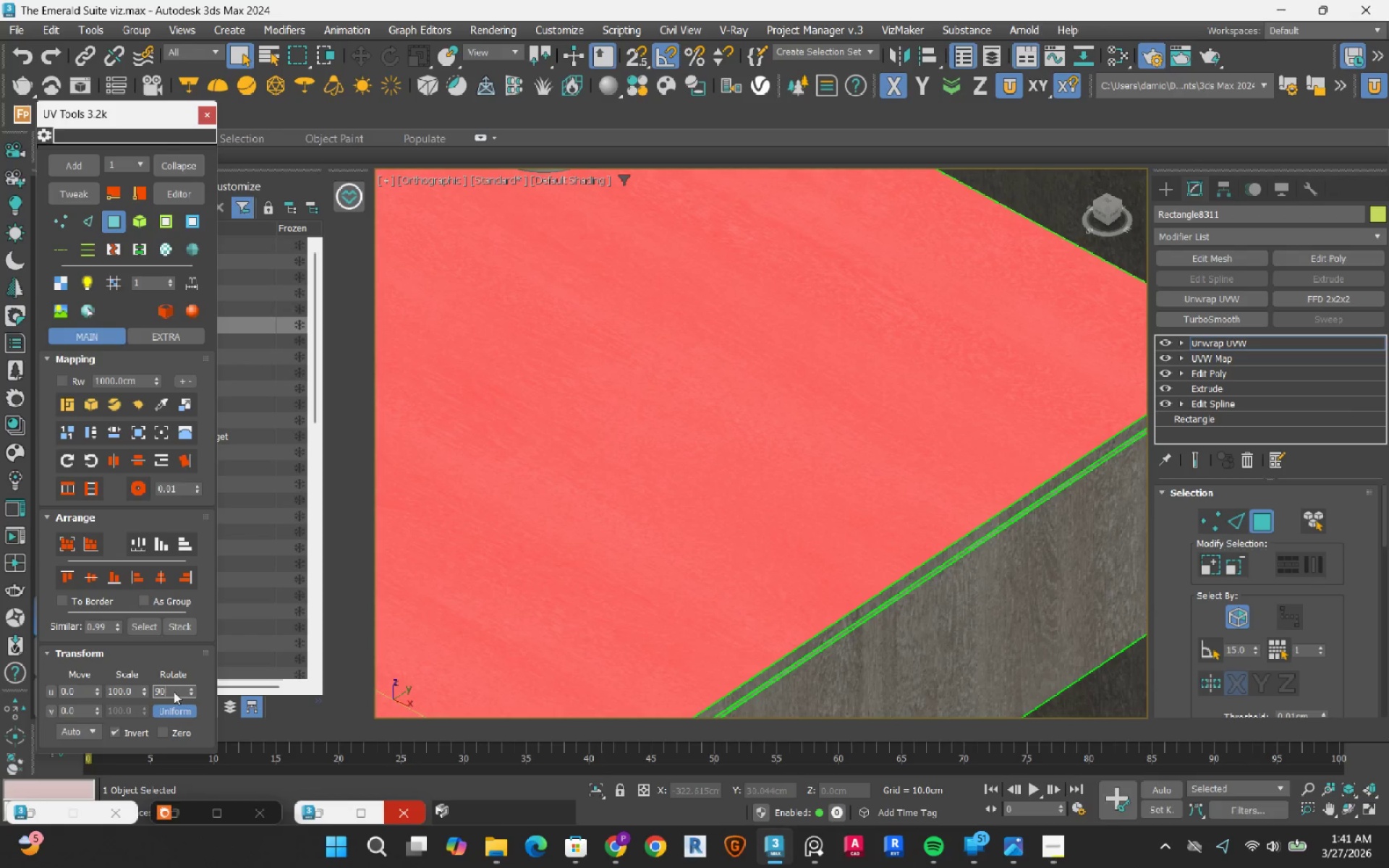 
key(NumpadEnter)
 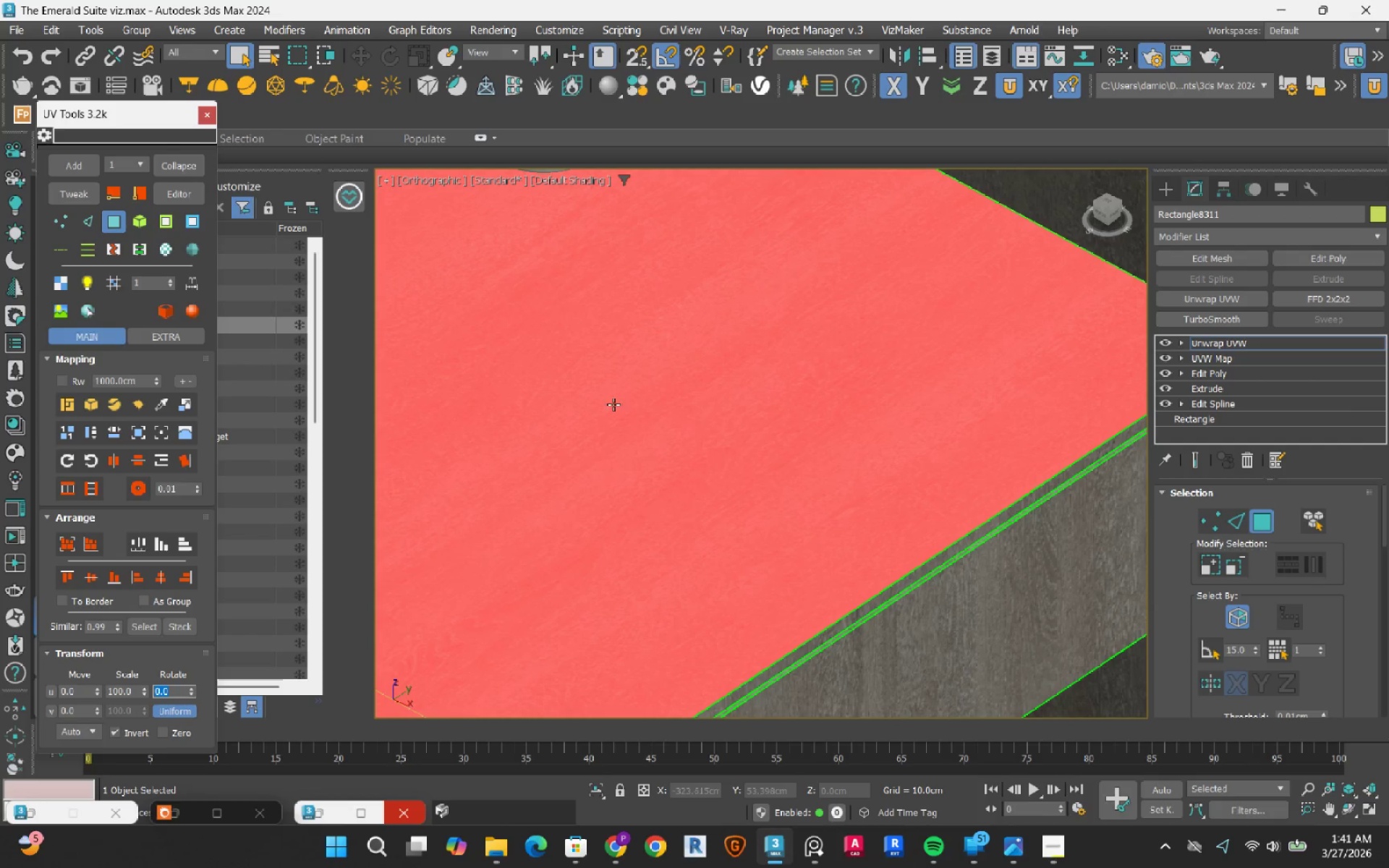 
left_click([864, 552])
 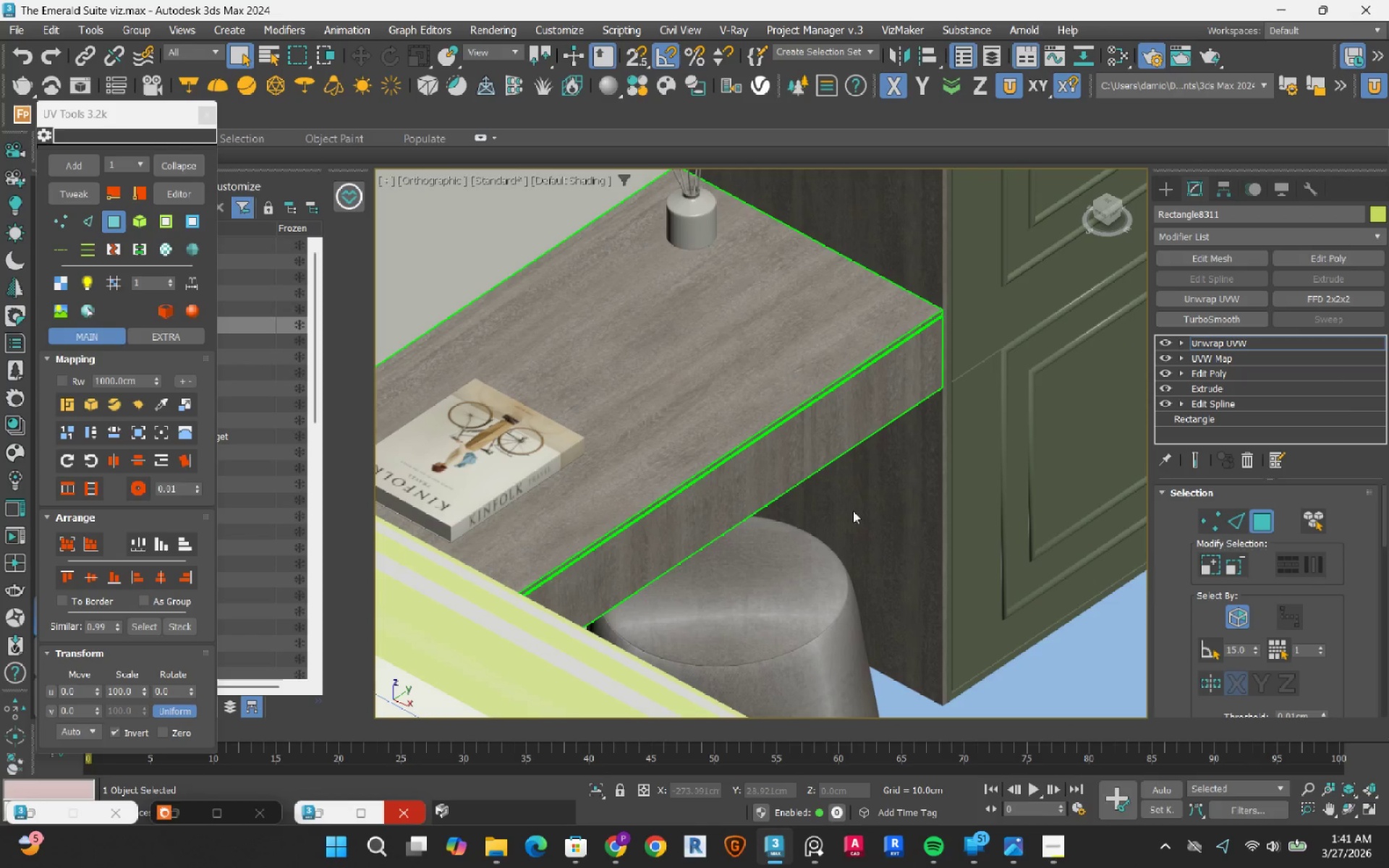 
scroll: coordinate [772, 290], scroll_direction: down, amount: 3.0
 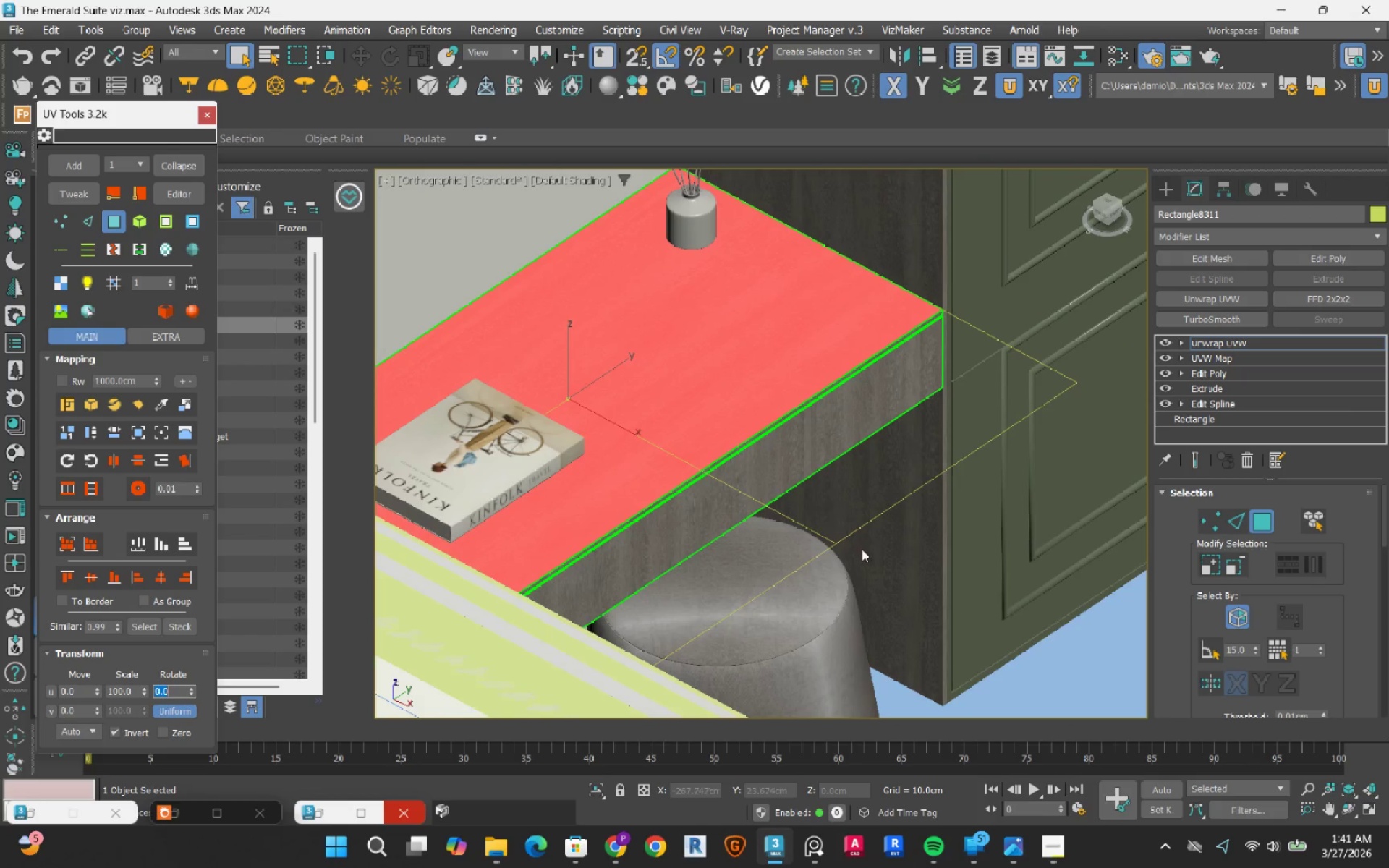 
scroll: coordinate [768, 437], scroll_direction: up, amount: 2.0
 